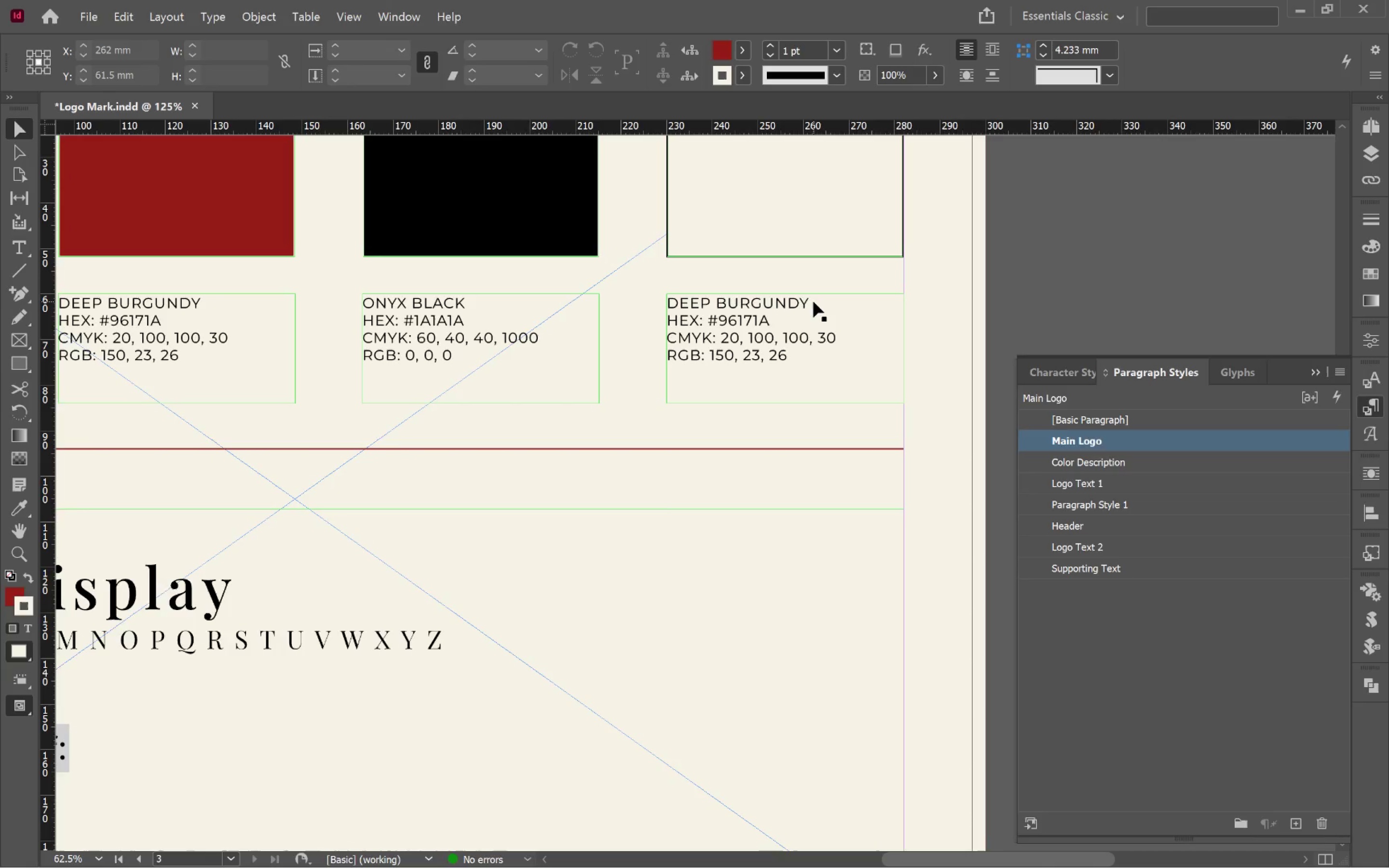 
left_click_drag(start_coordinate=[543, 361], to_coordinate=[813, 328])
 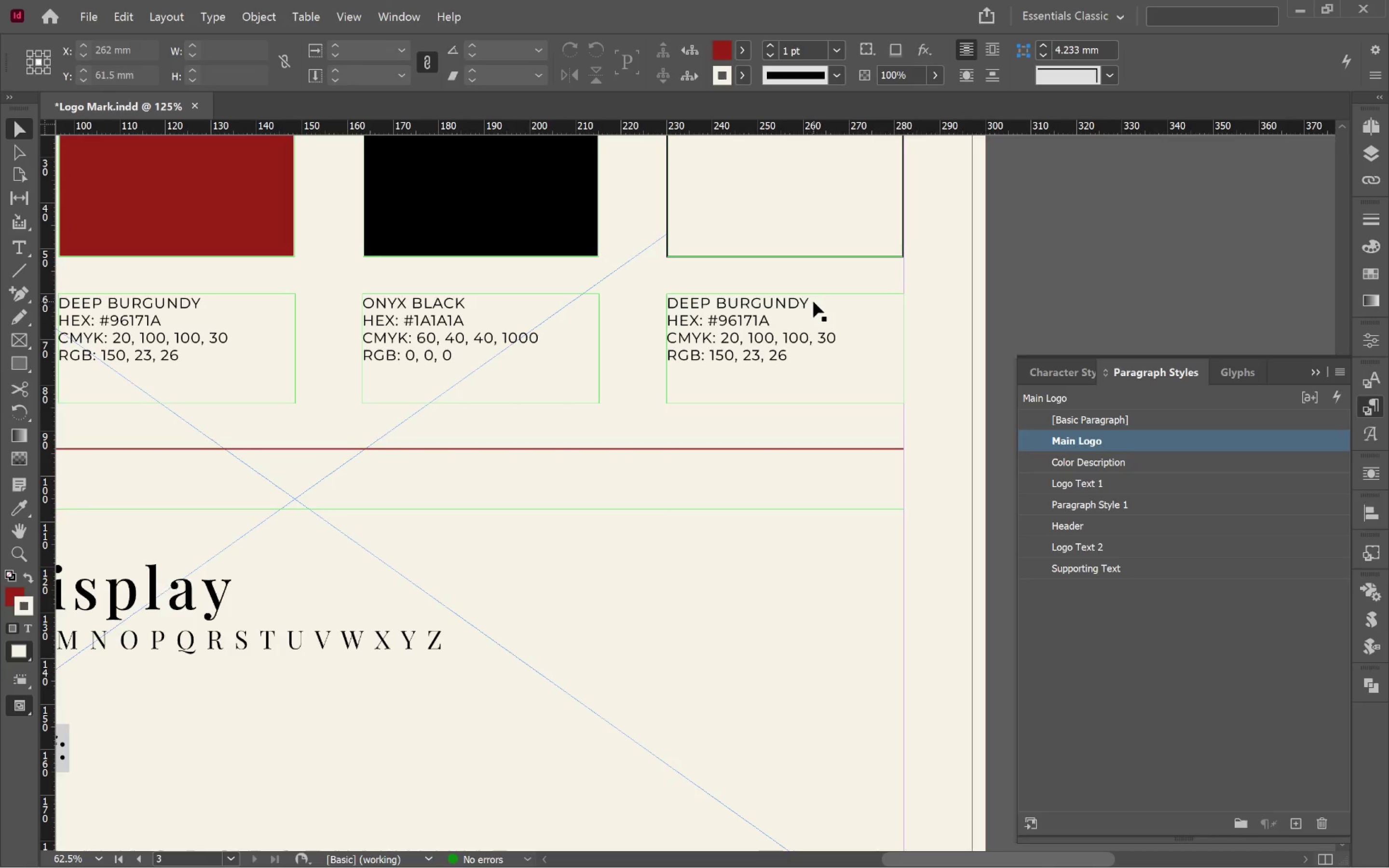 
double_click([813, 301])
 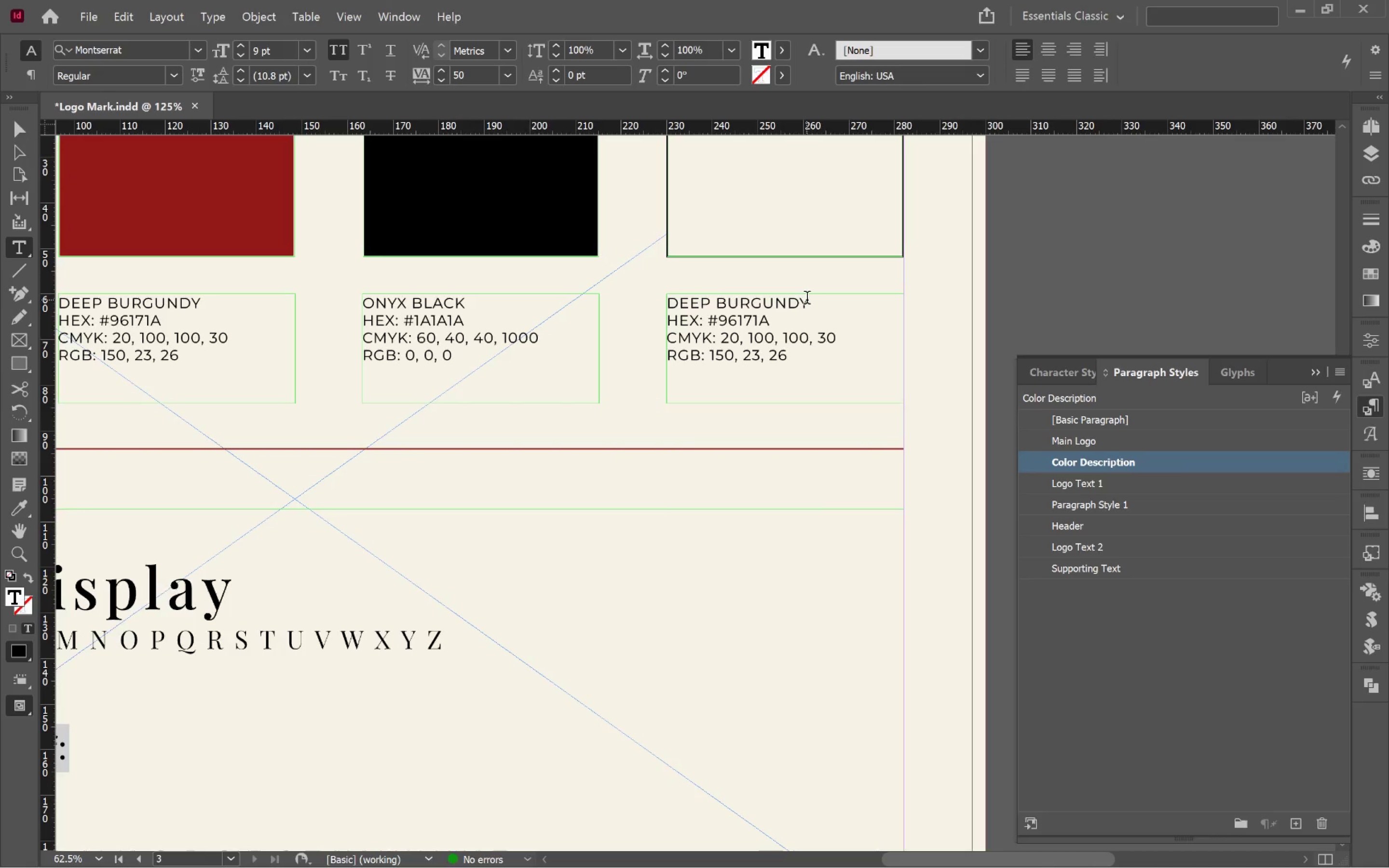 
left_click_drag(start_coordinate=[806, 299], to_coordinate=[676, 292])
 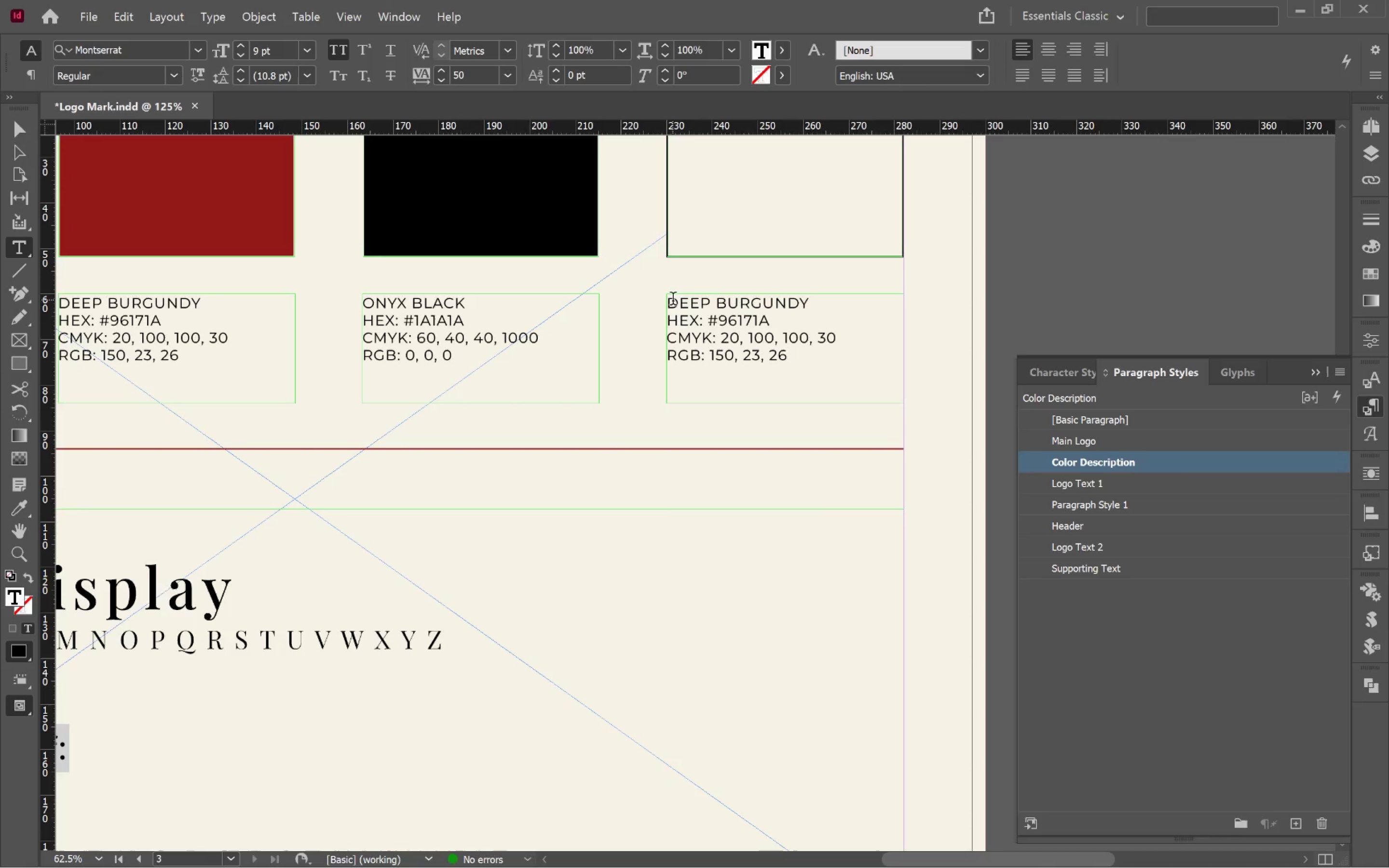 
hold_key(key=ShiftLeft, duration=0.43)
 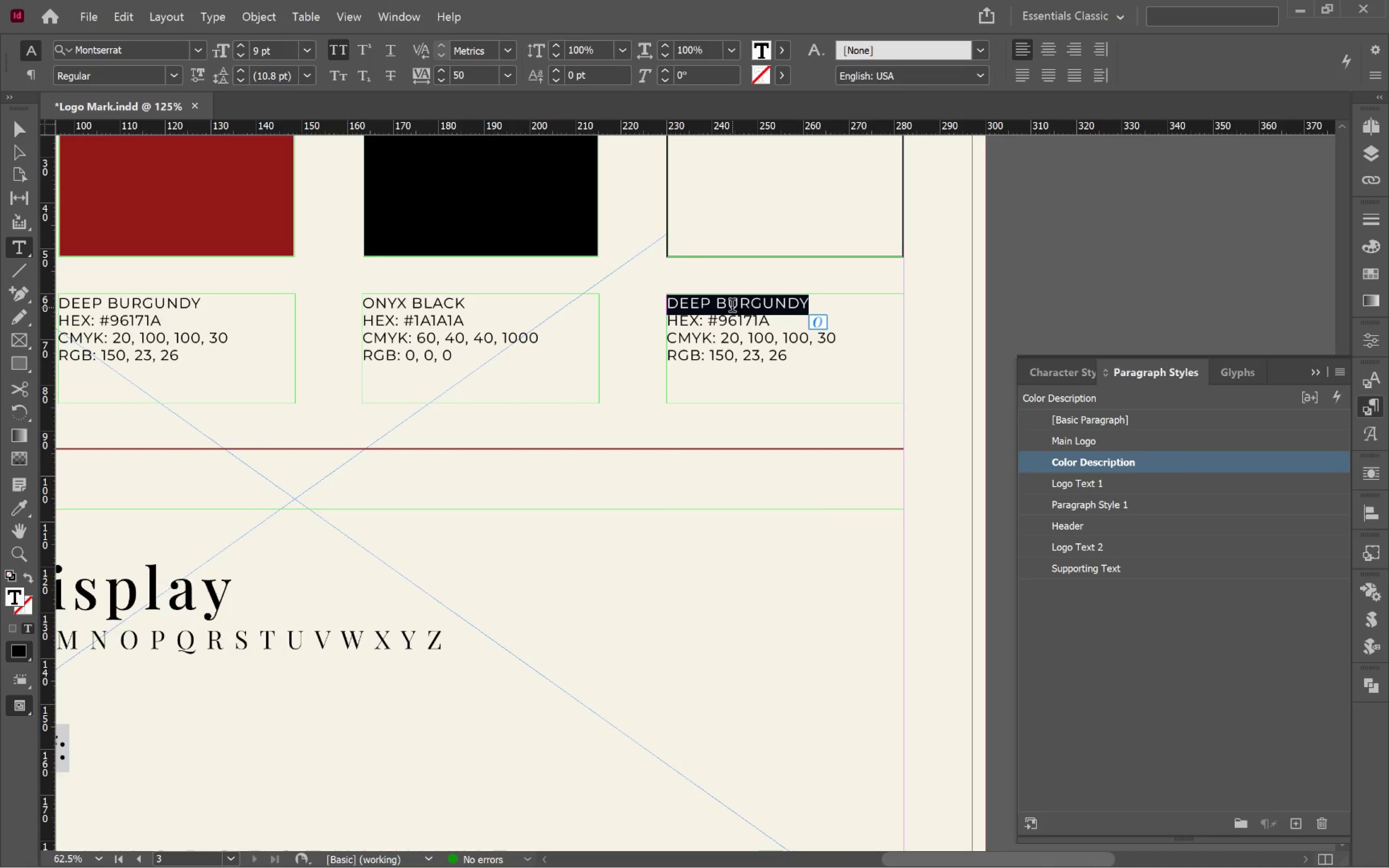 
type(Antique White)
 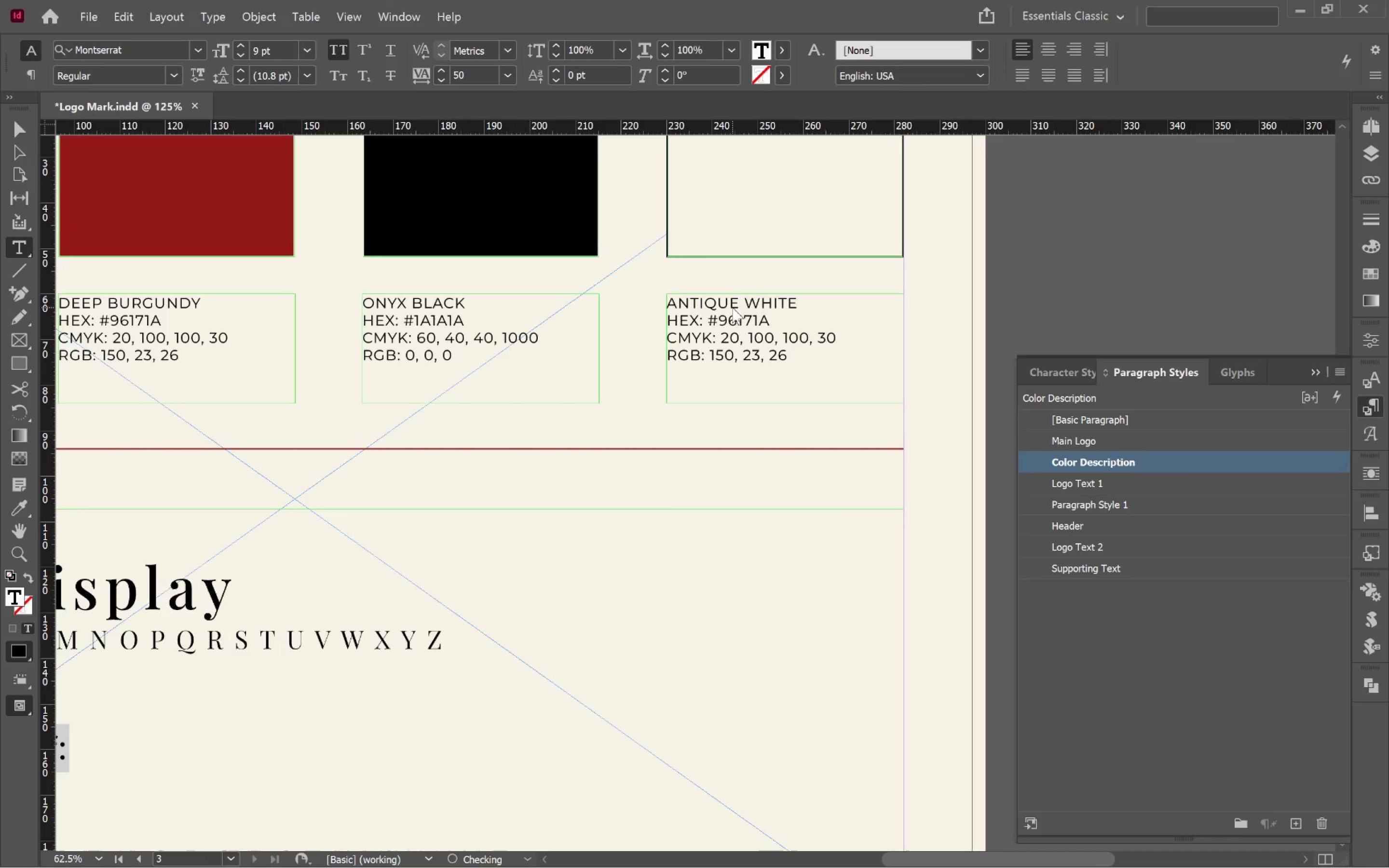 
hold_key(key=AltLeft, duration=0.43)
scroll: coordinate [801, 362], scroll_direction: up, amount: 2.0
 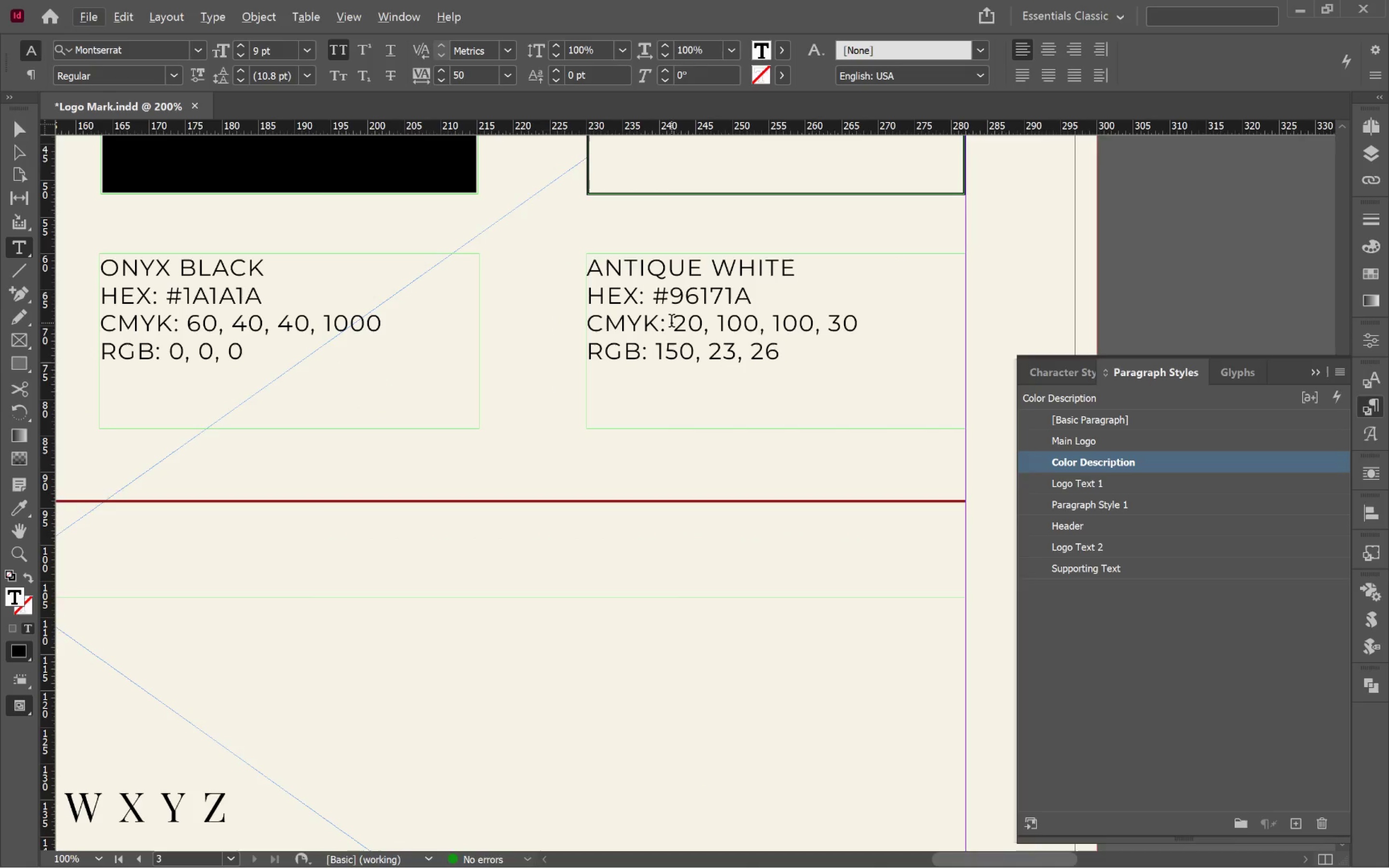 
left_click_drag(start_coordinate=[677, 325], to_coordinate=[855, 331])
 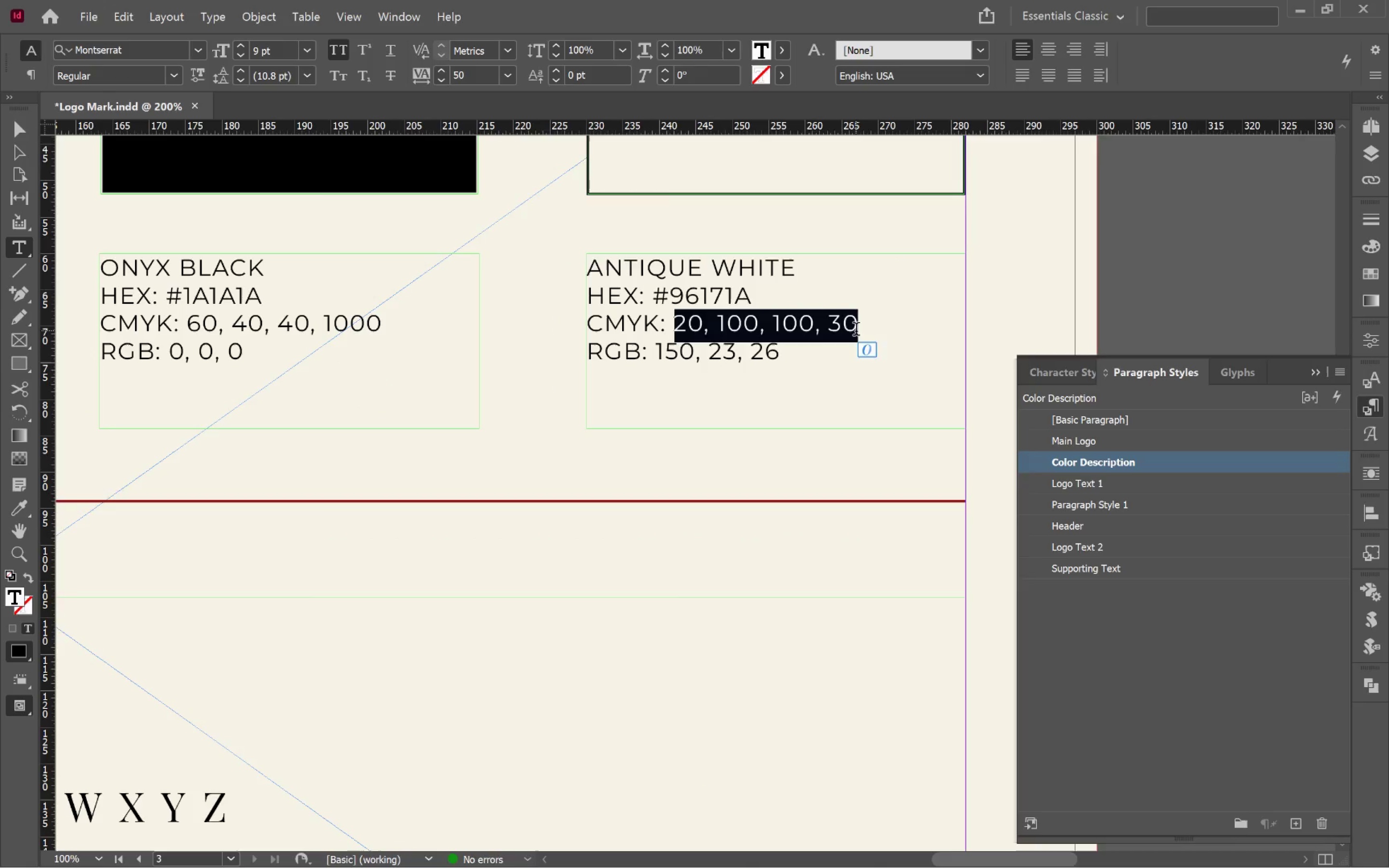 
key(0)
 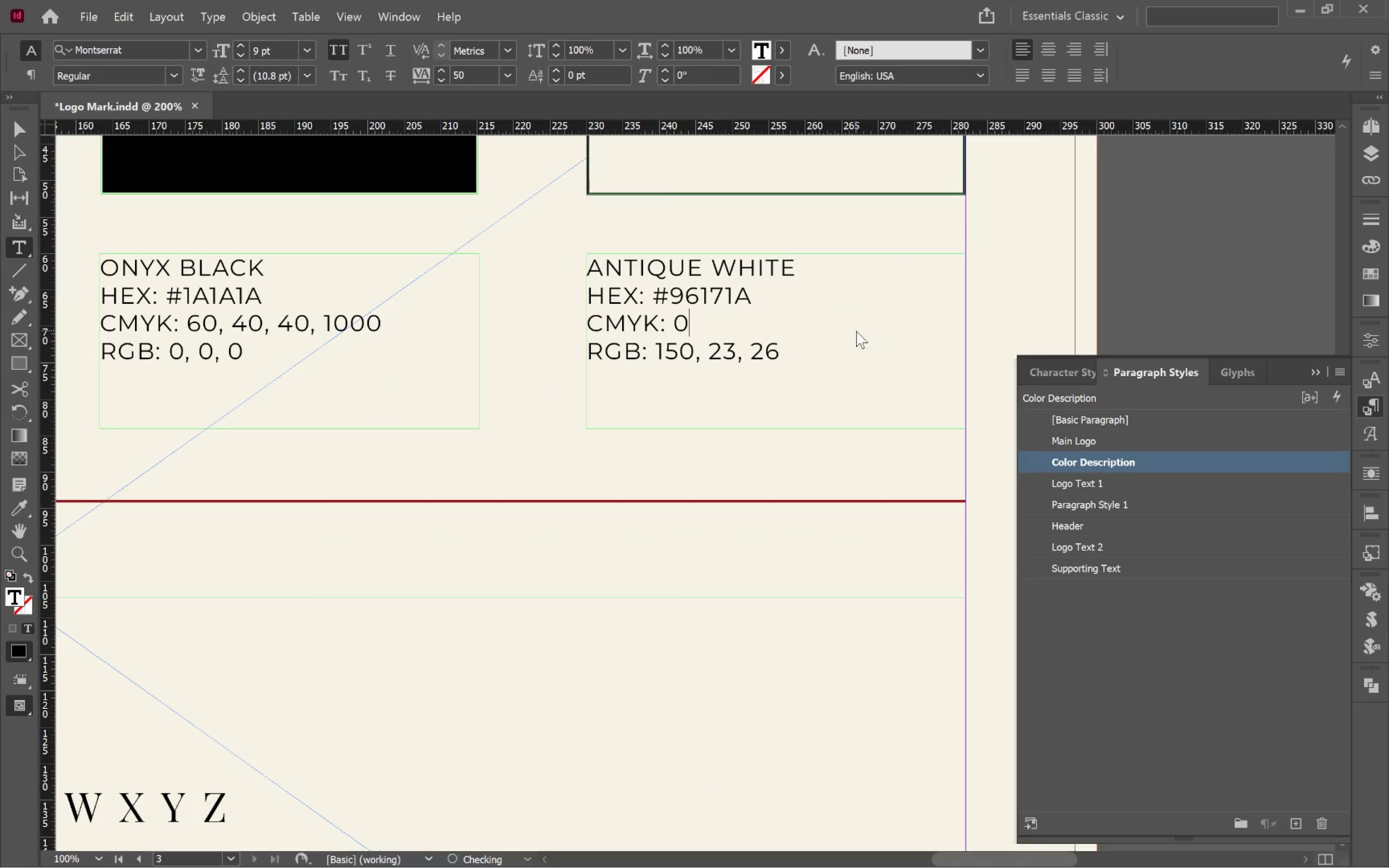 
key(Comma)
 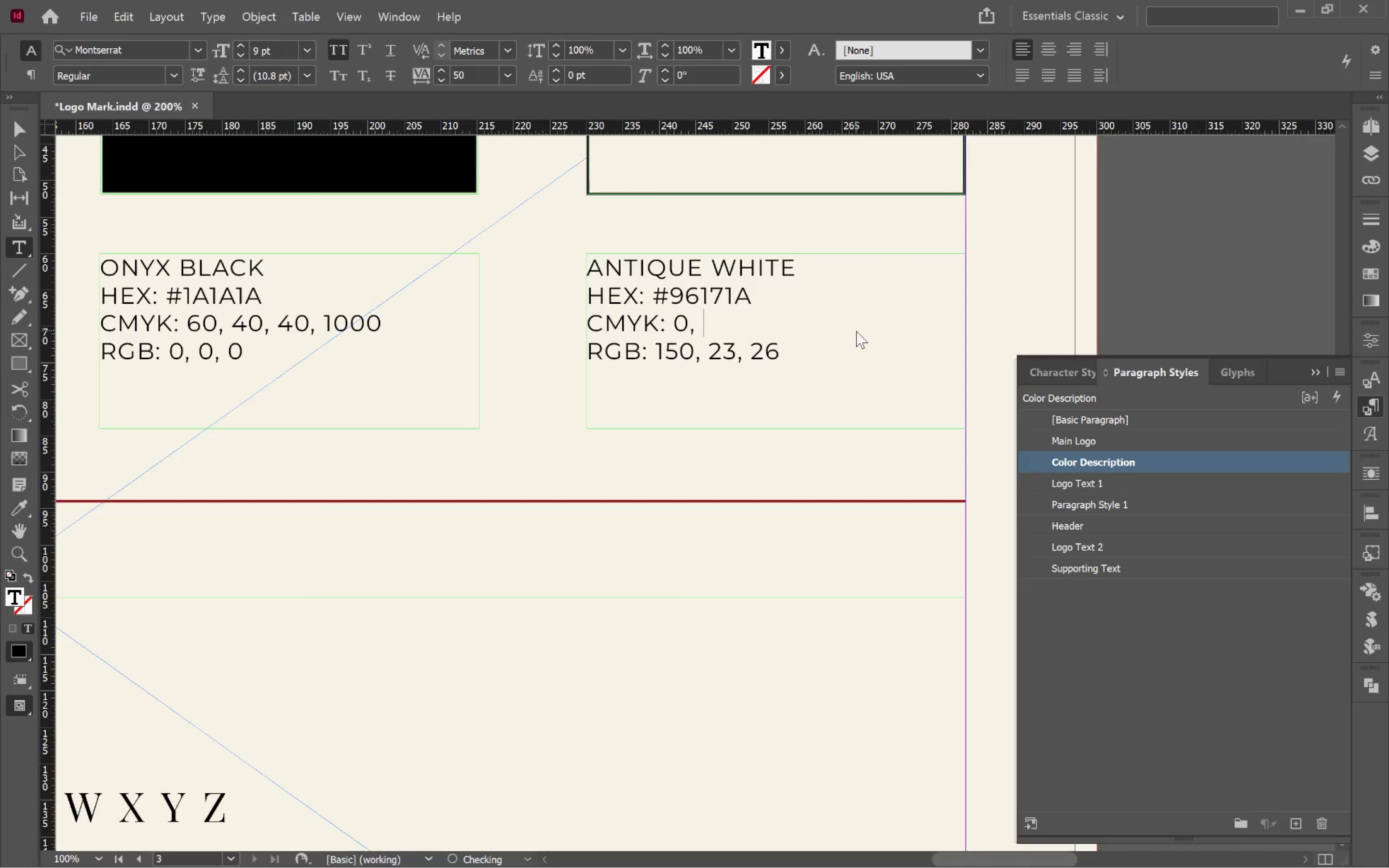 
key(Space)
 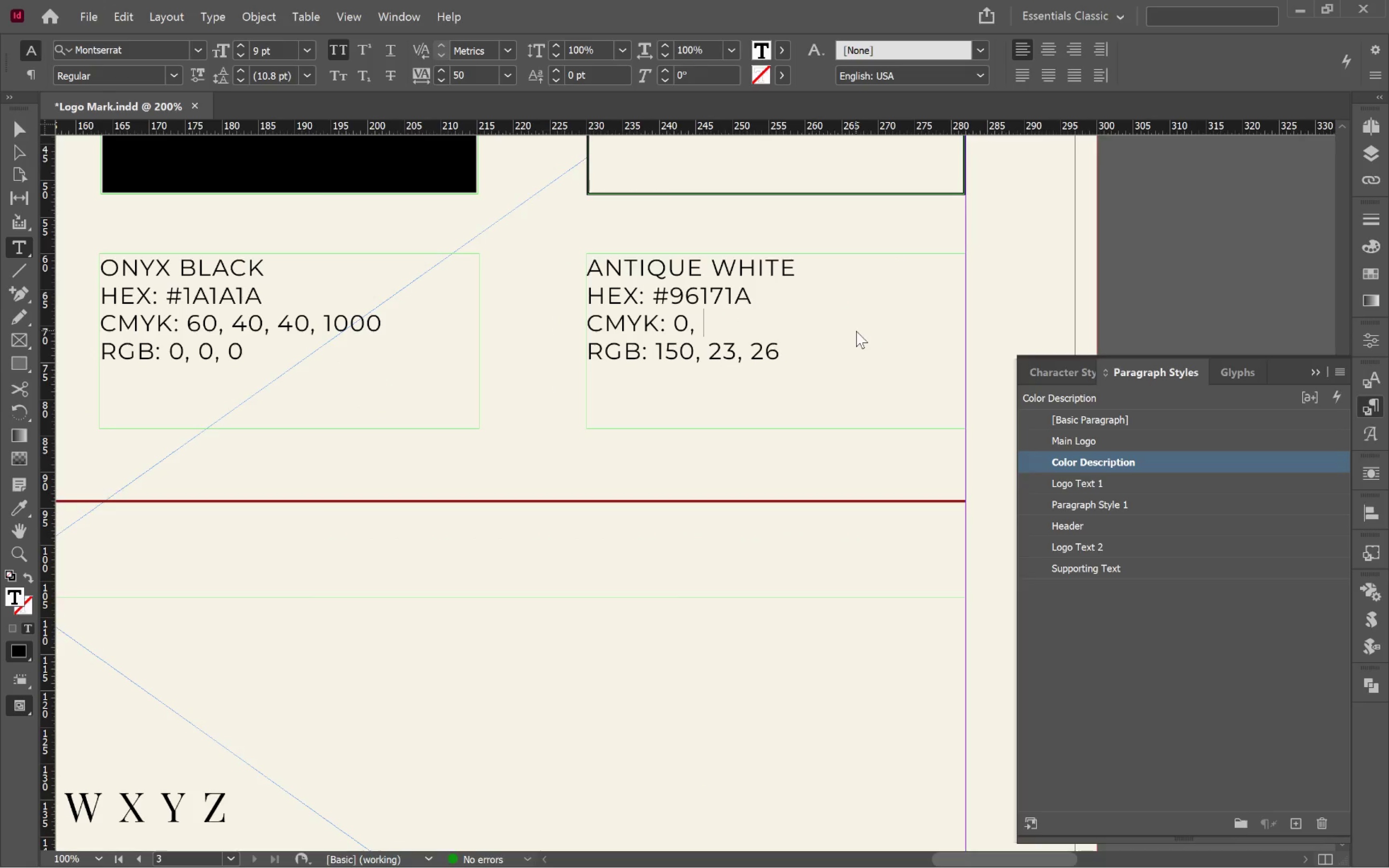 
key(1)
 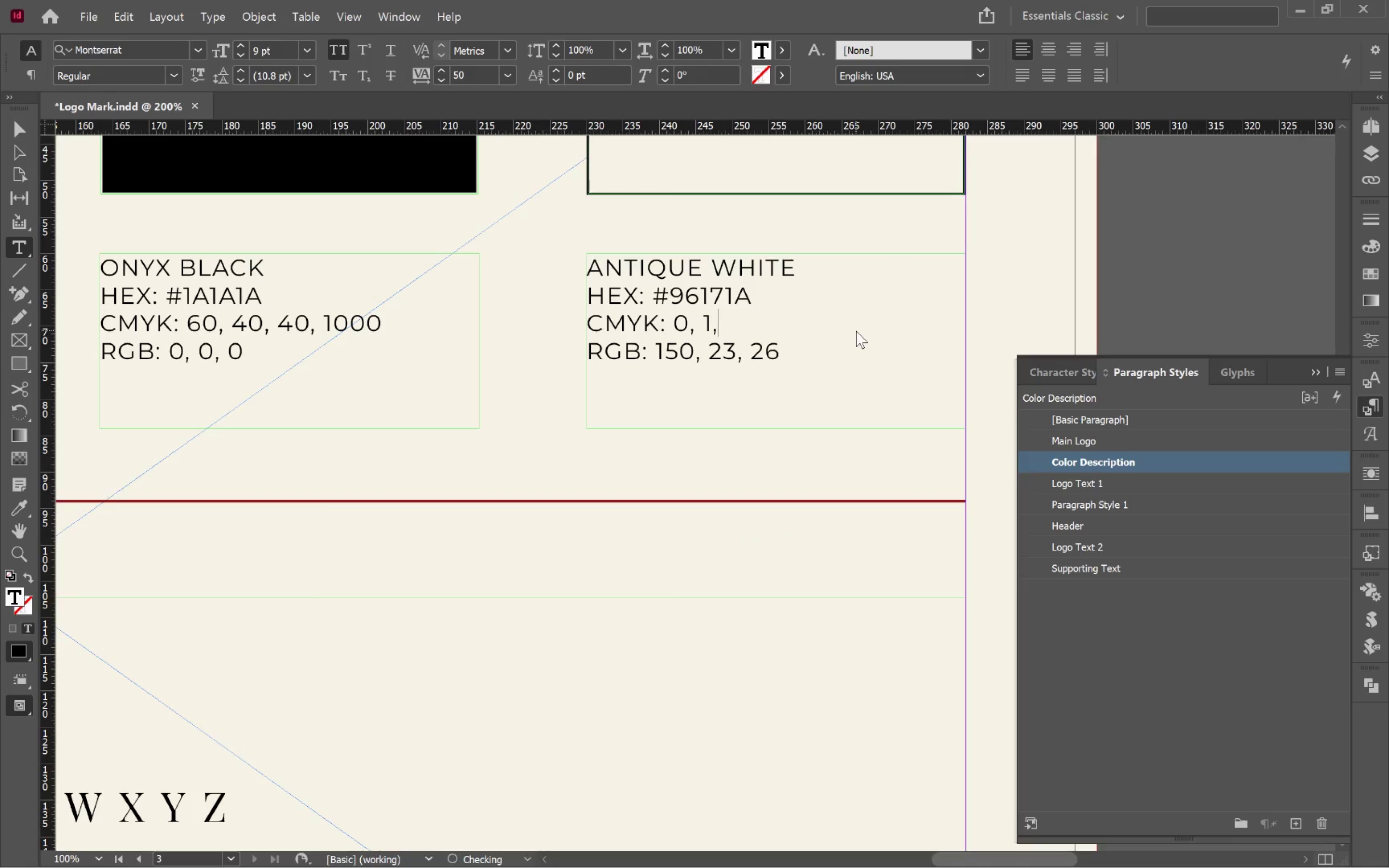 
key(Comma)
 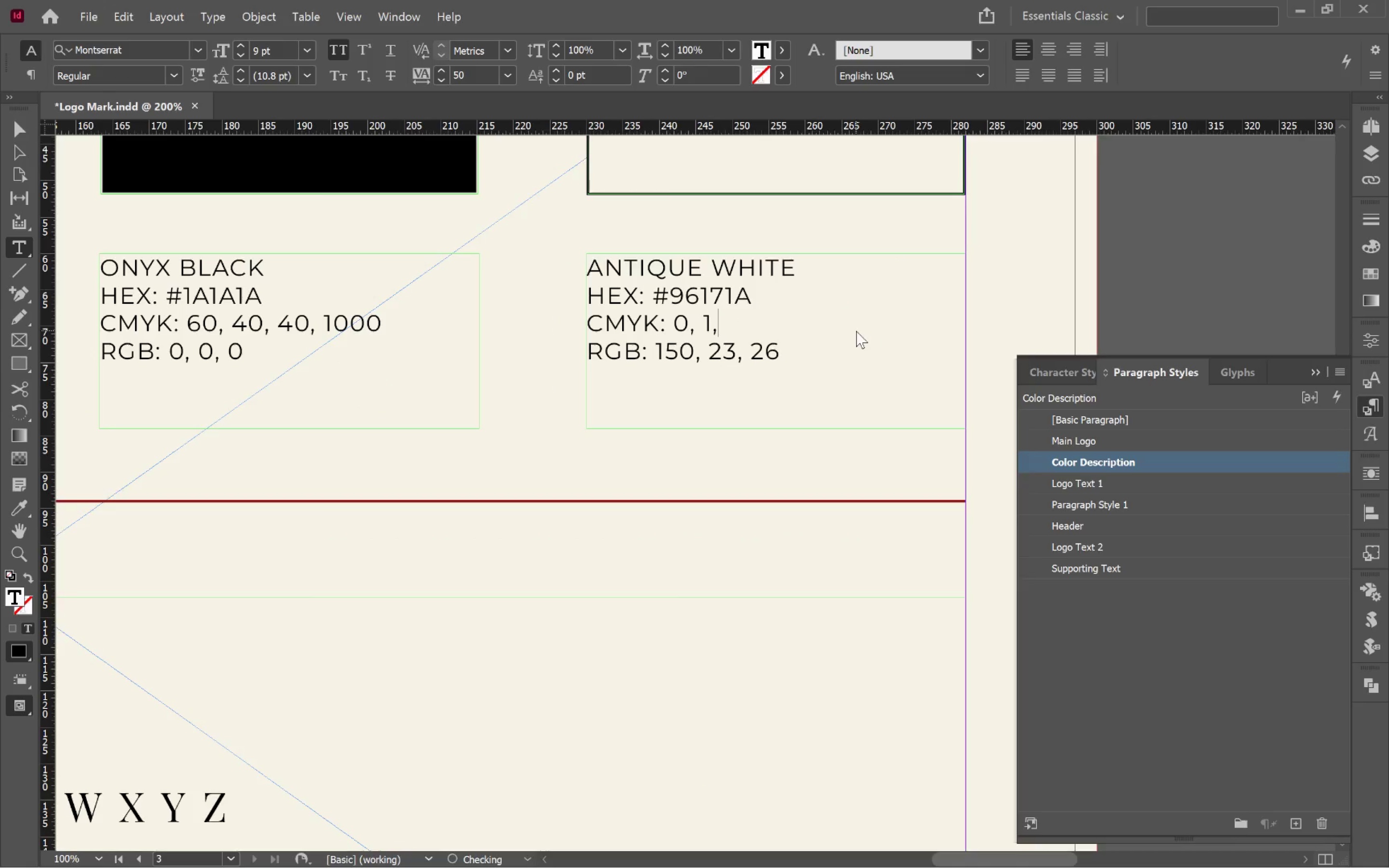 
key(Space)
 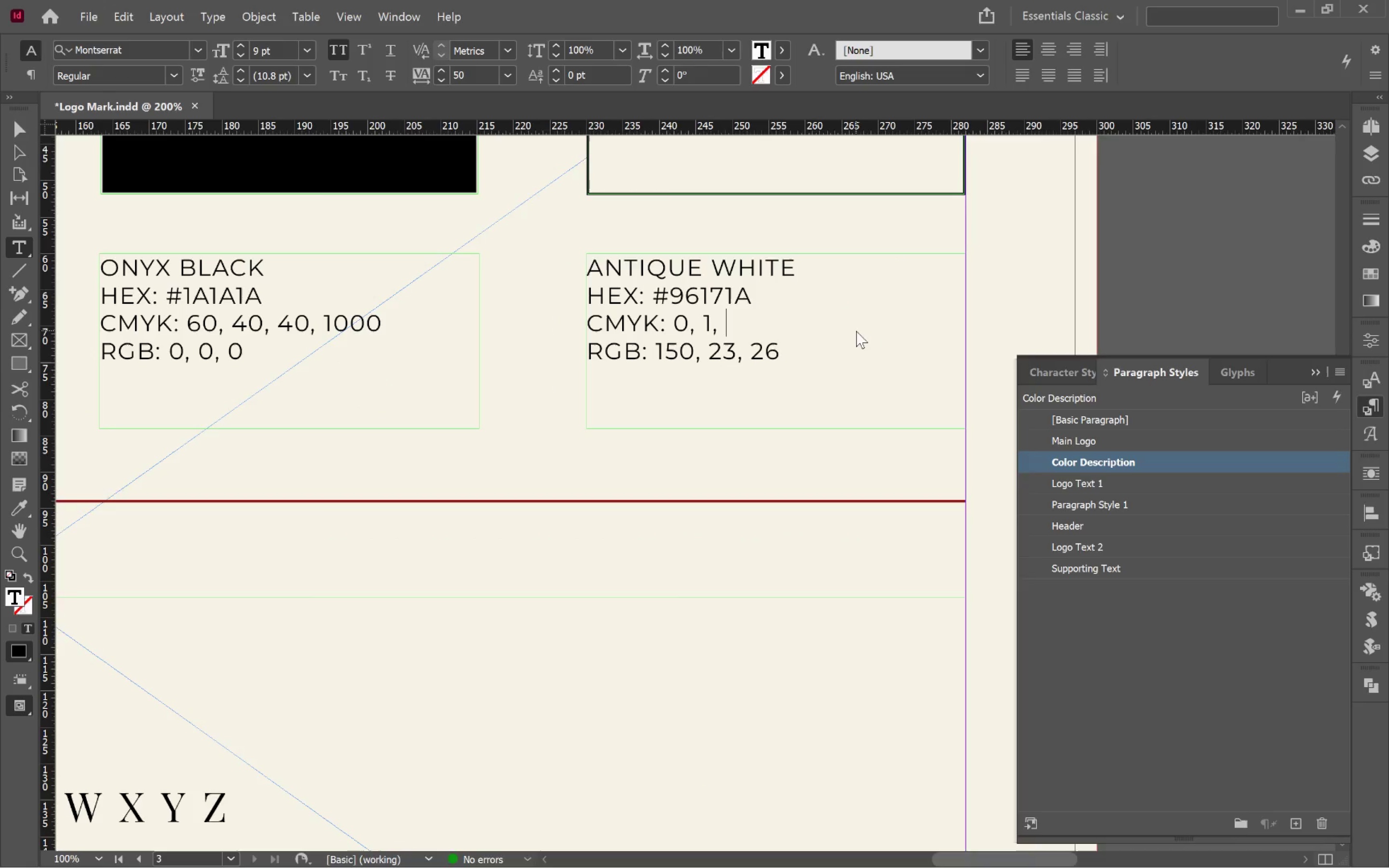 
key(5)
 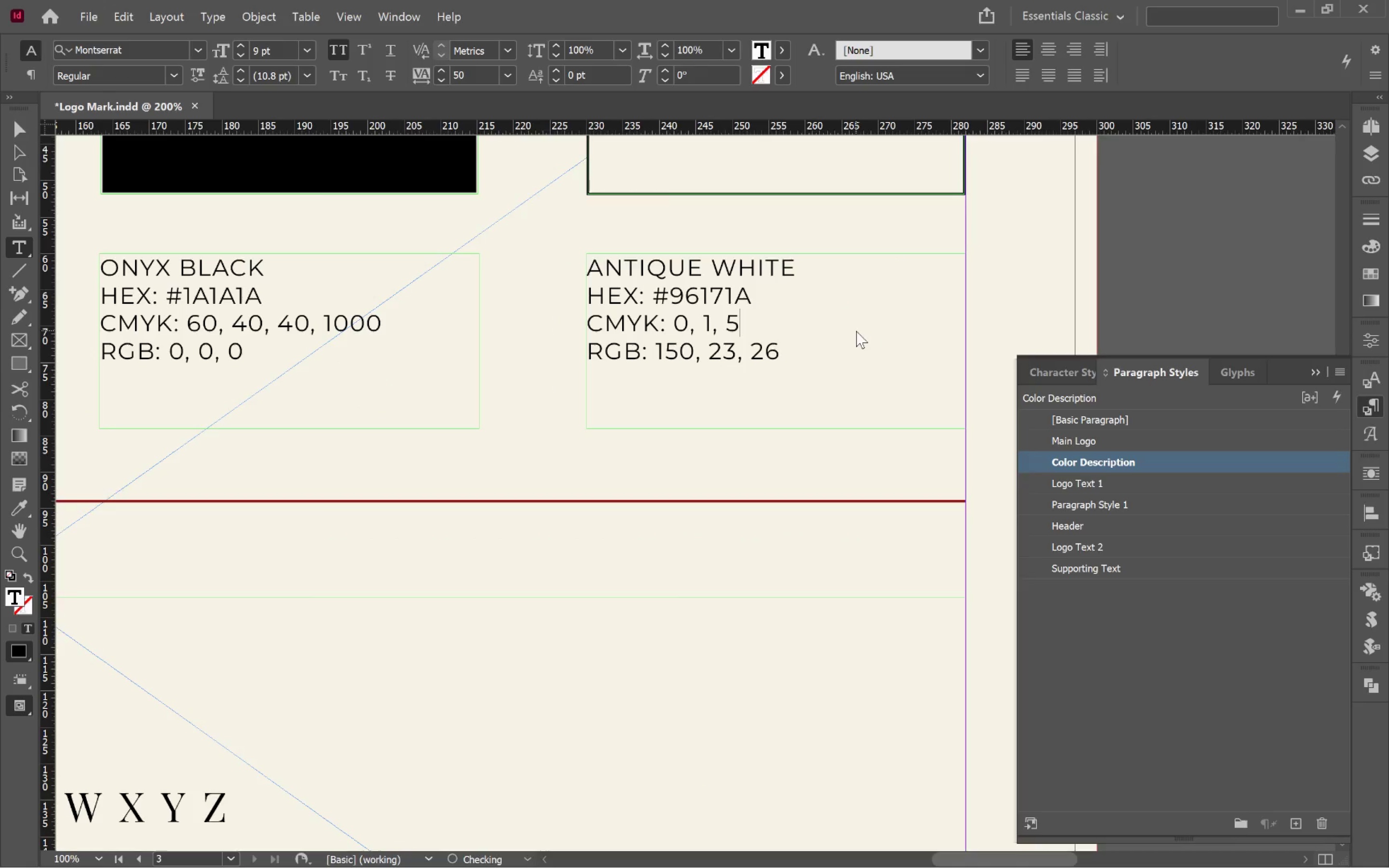 
key(Comma)
 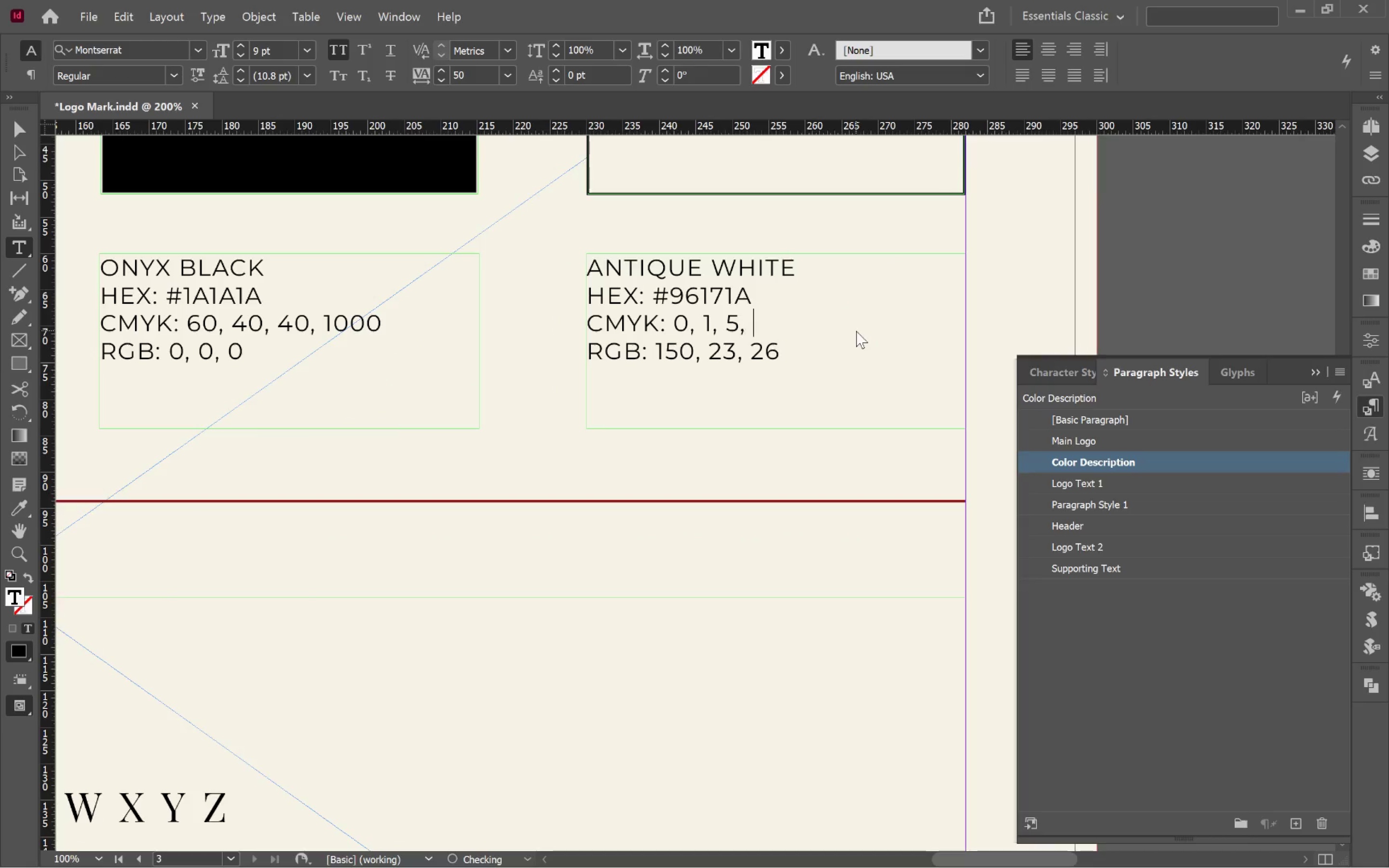 
key(Space)
 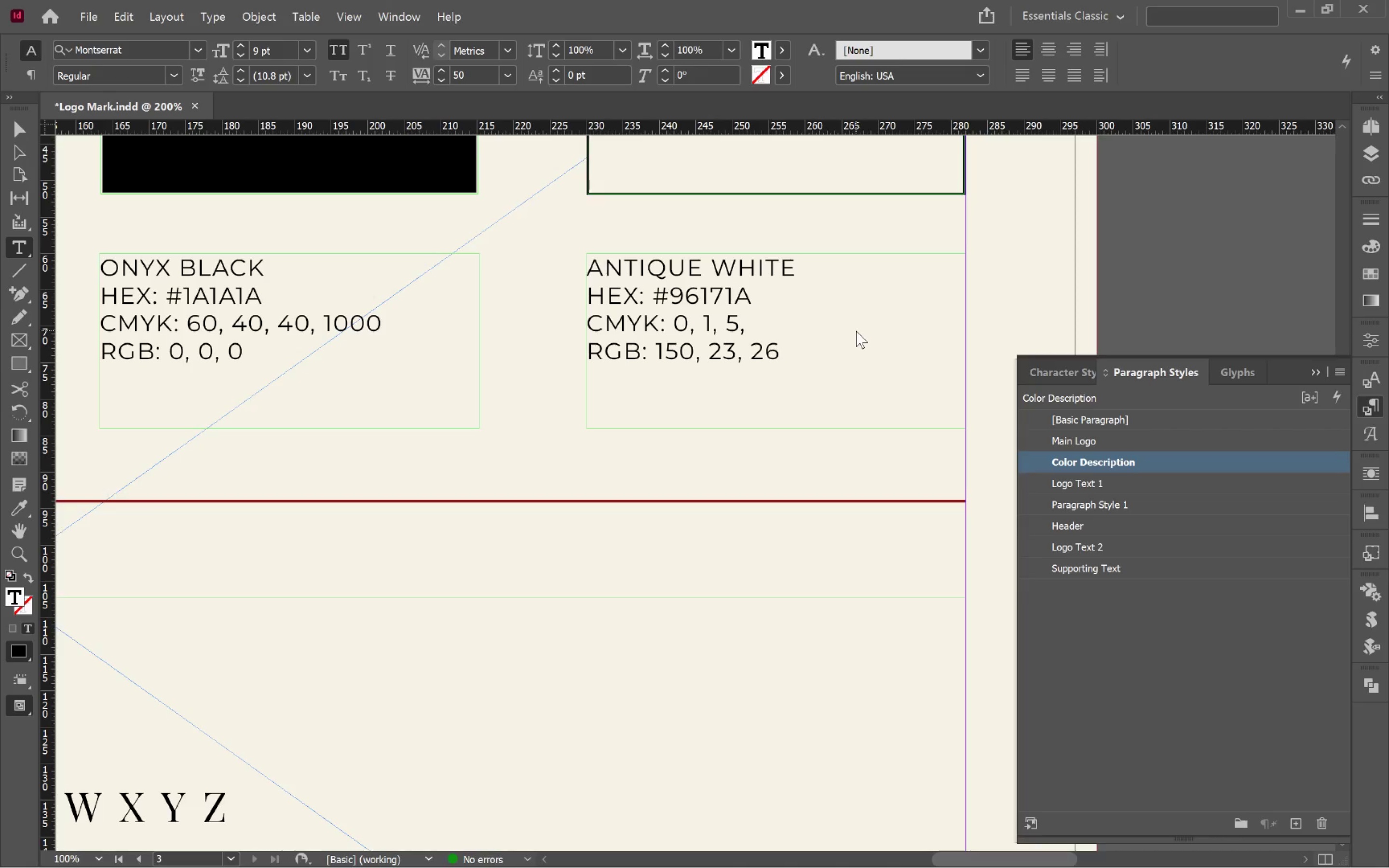 
key(2)
 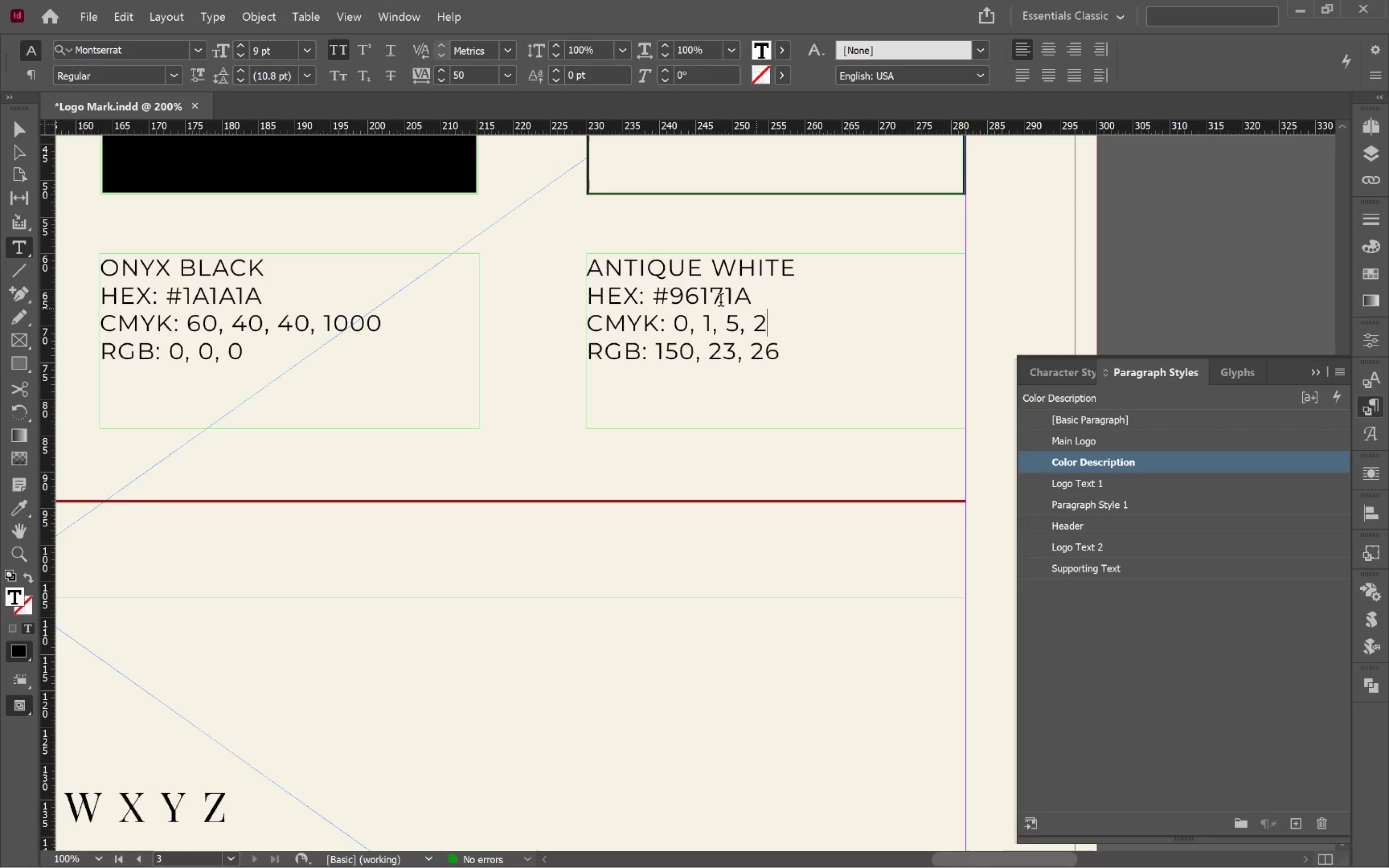 
hold_key(key=ControlLeft, duration=0.79)
left_click([662, 172])
 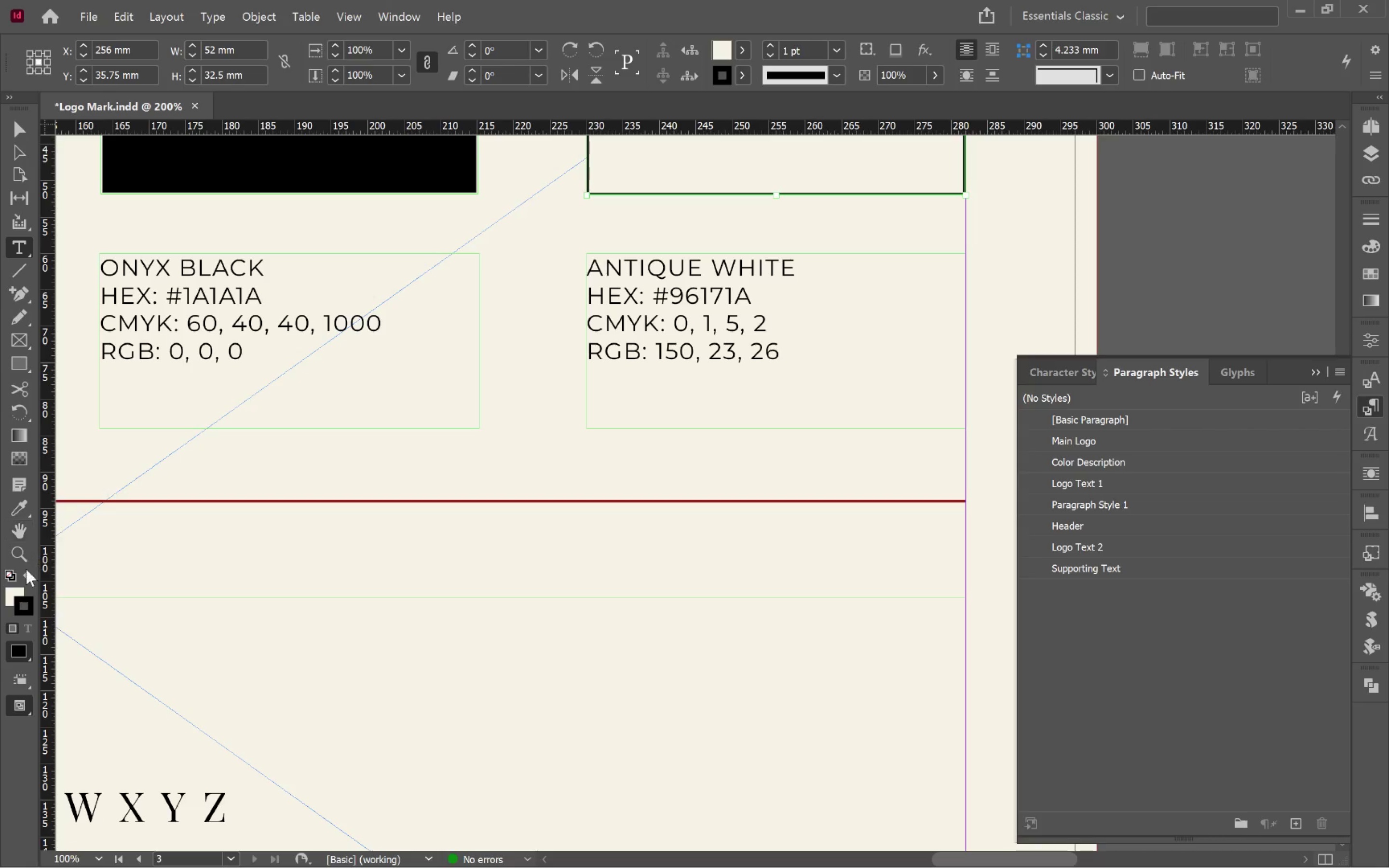 
left_click([9, 594])
 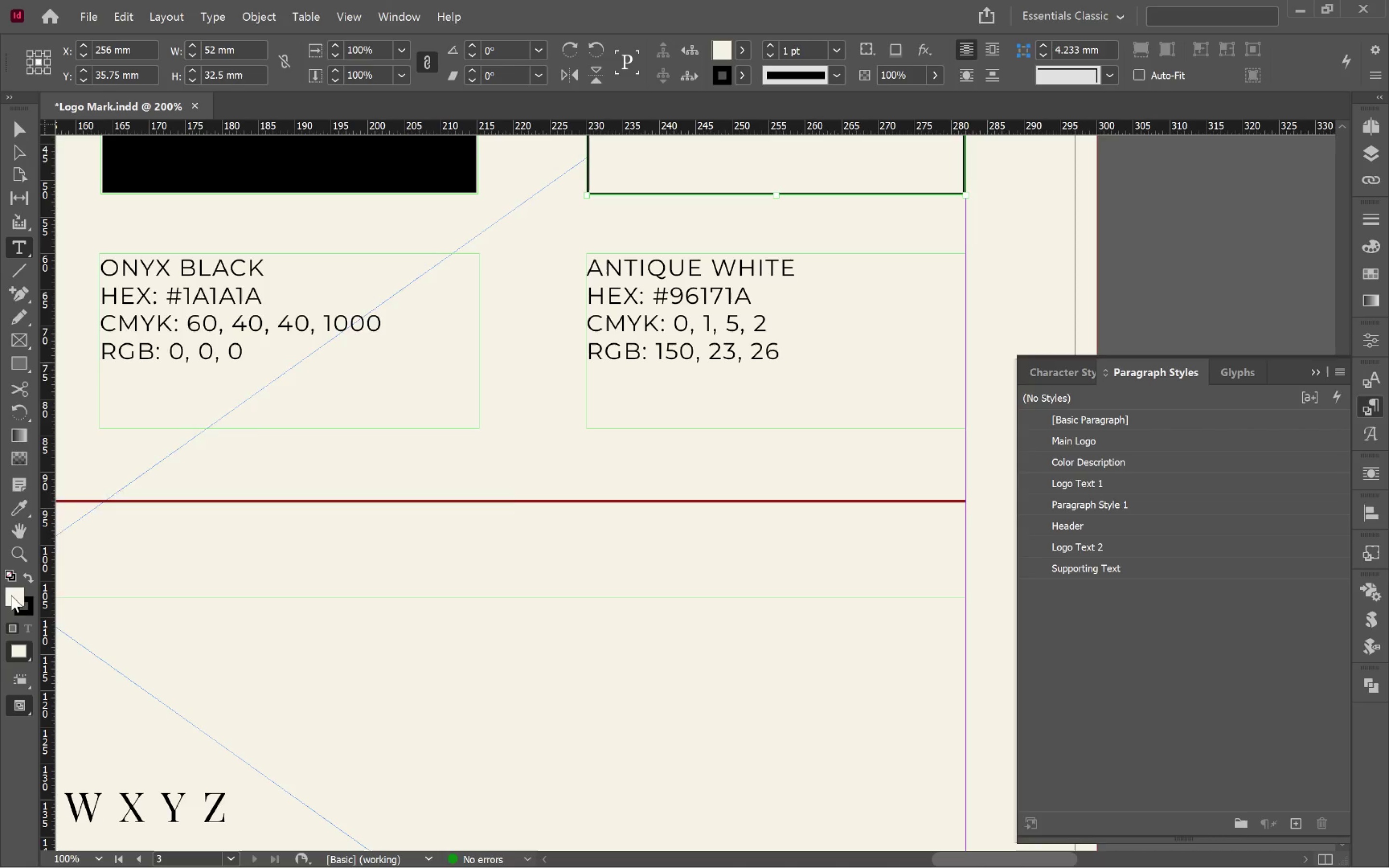 
double_click([11, 595])
 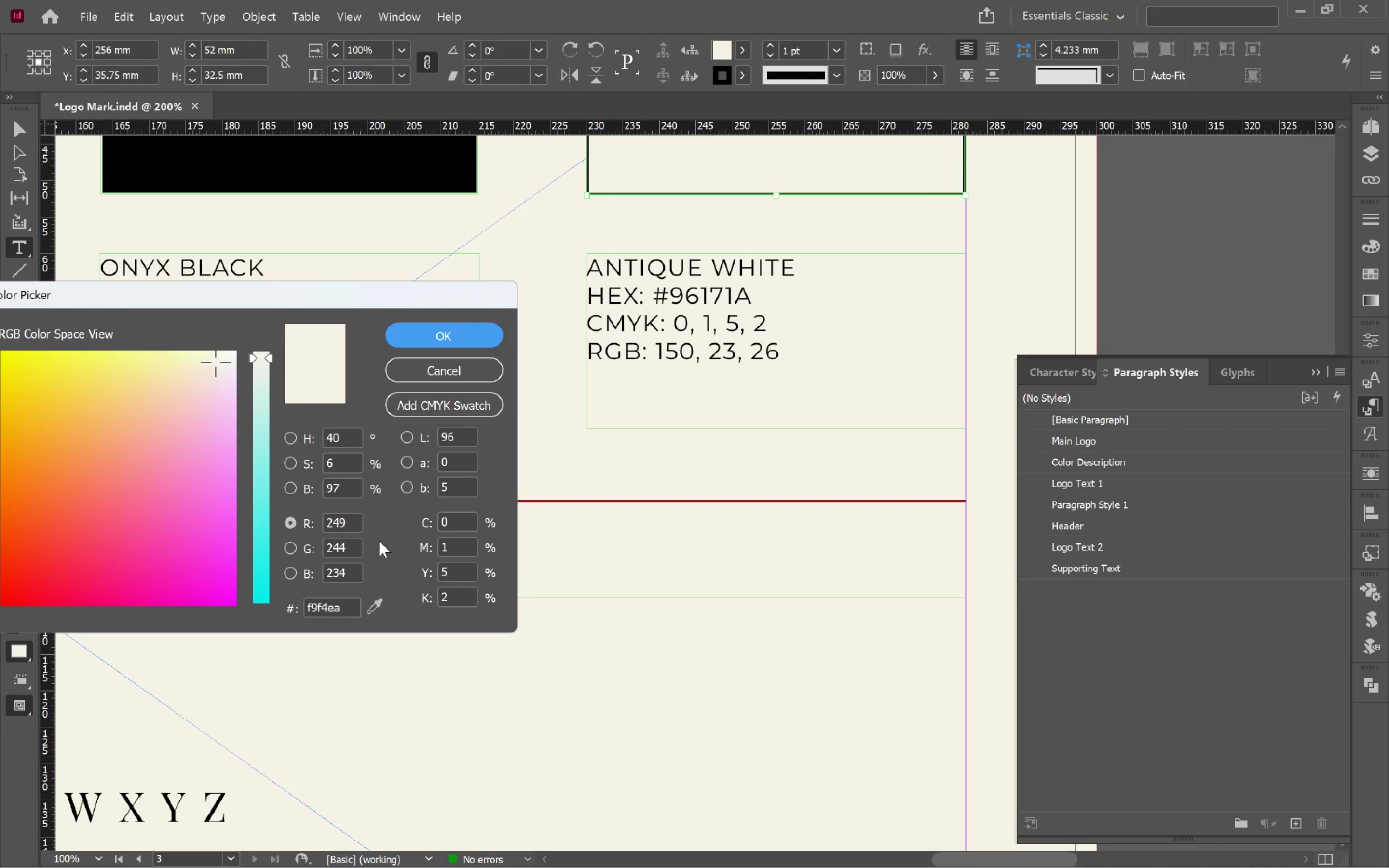 
wait(14.73)
 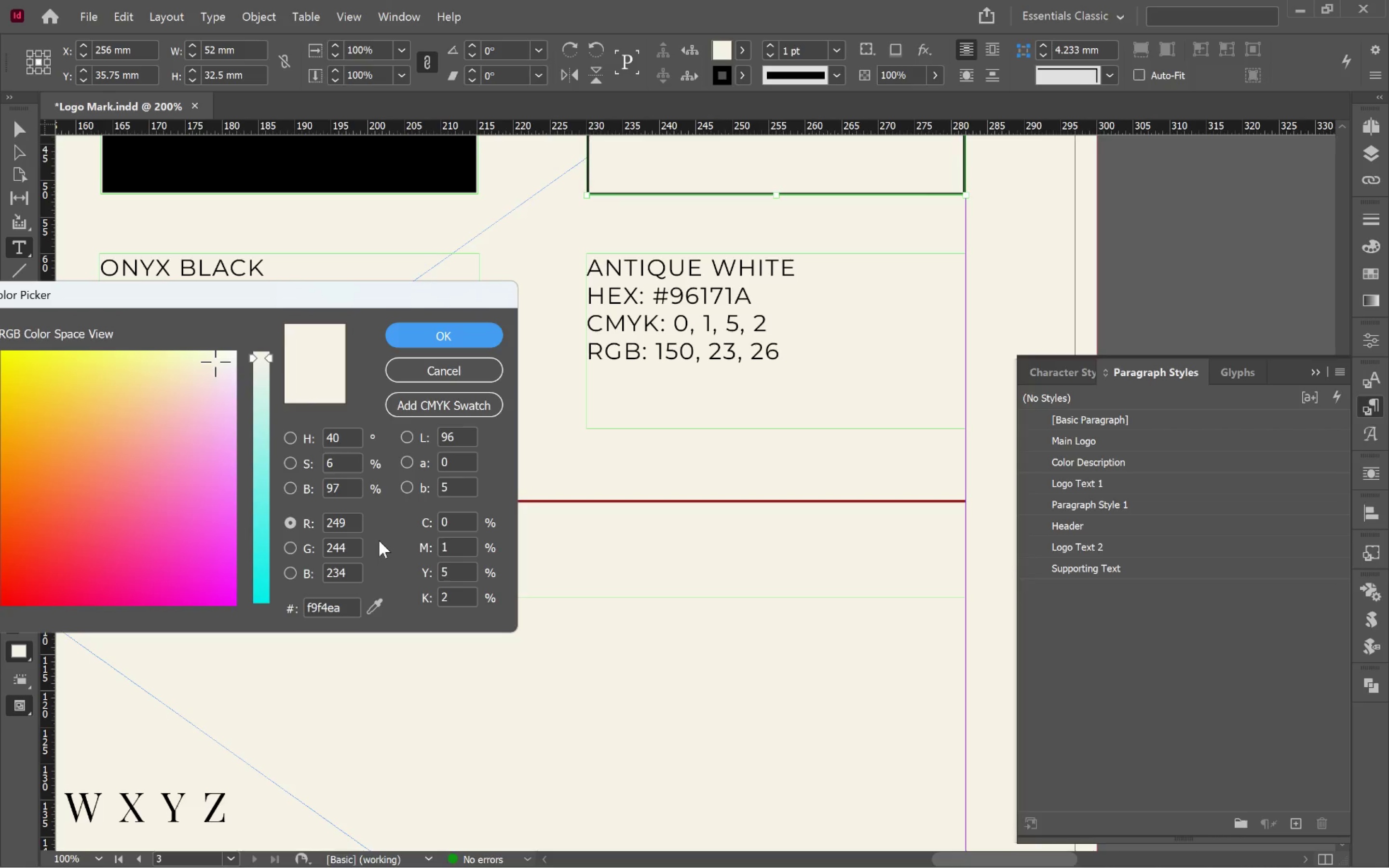 
double_click([322, 609])
 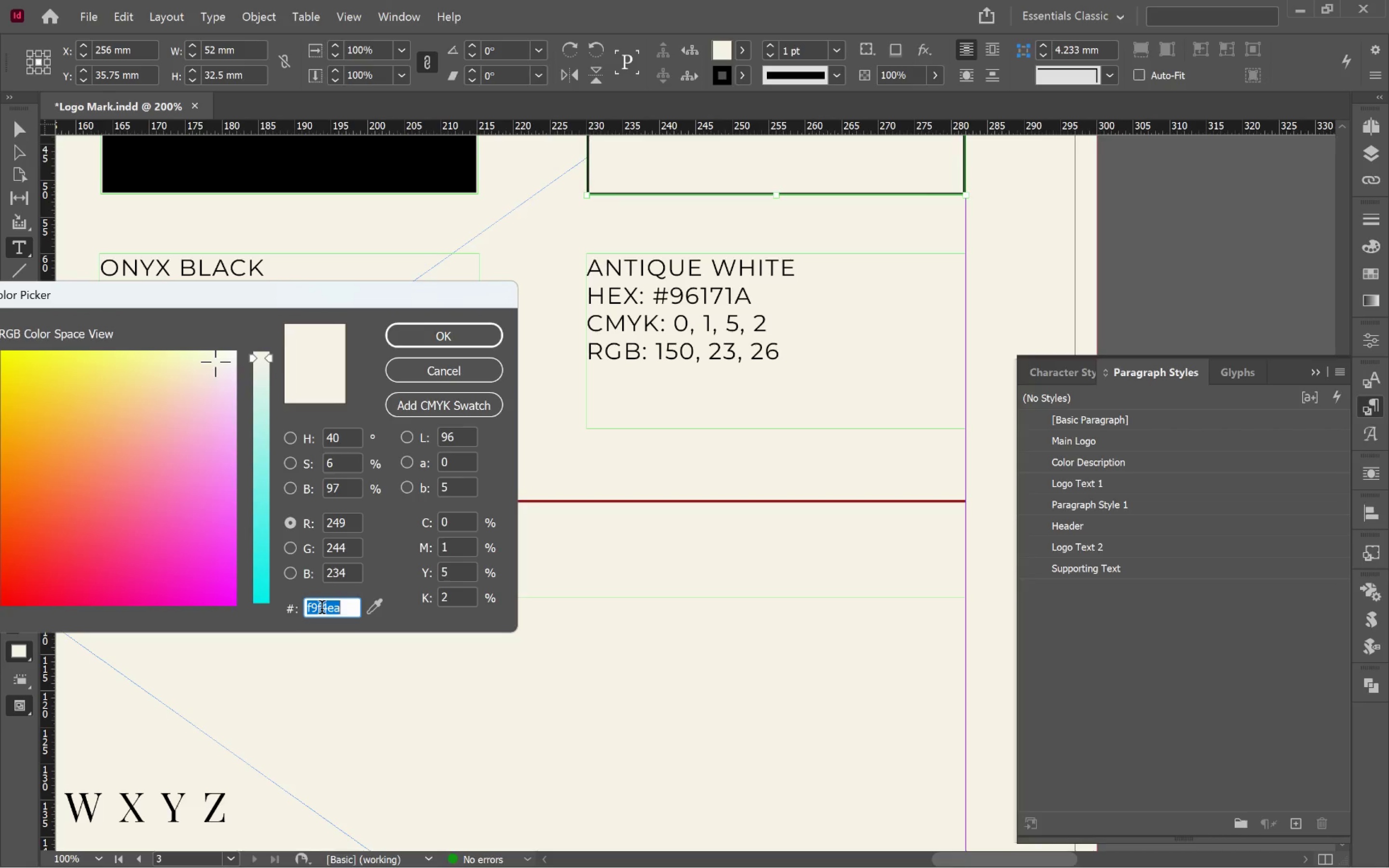 
key(Control+C)
 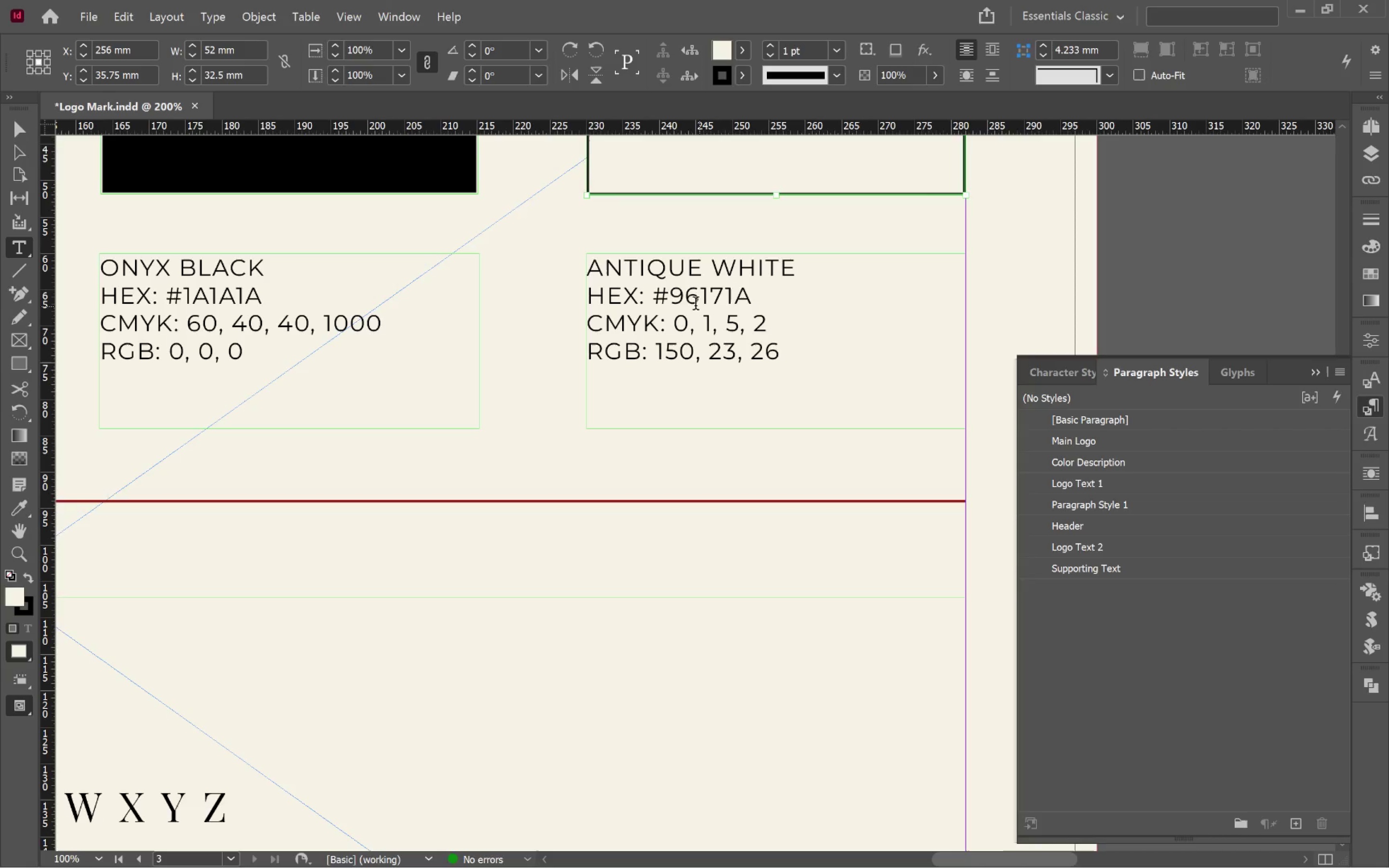 
left_click_drag(start_coordinate=[675, 299], to_coordinate=[752, 299])
 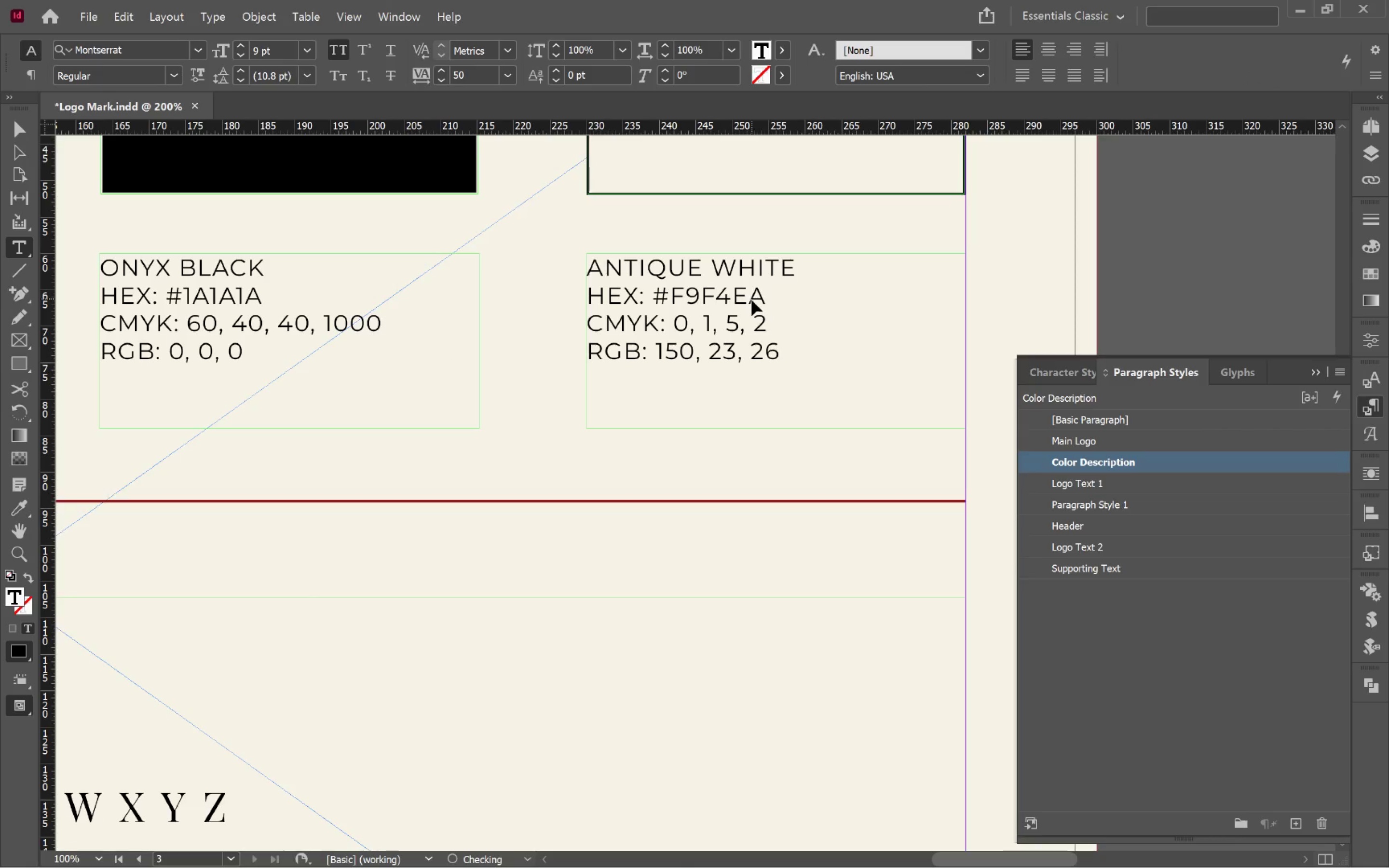 
key(Control+V)
 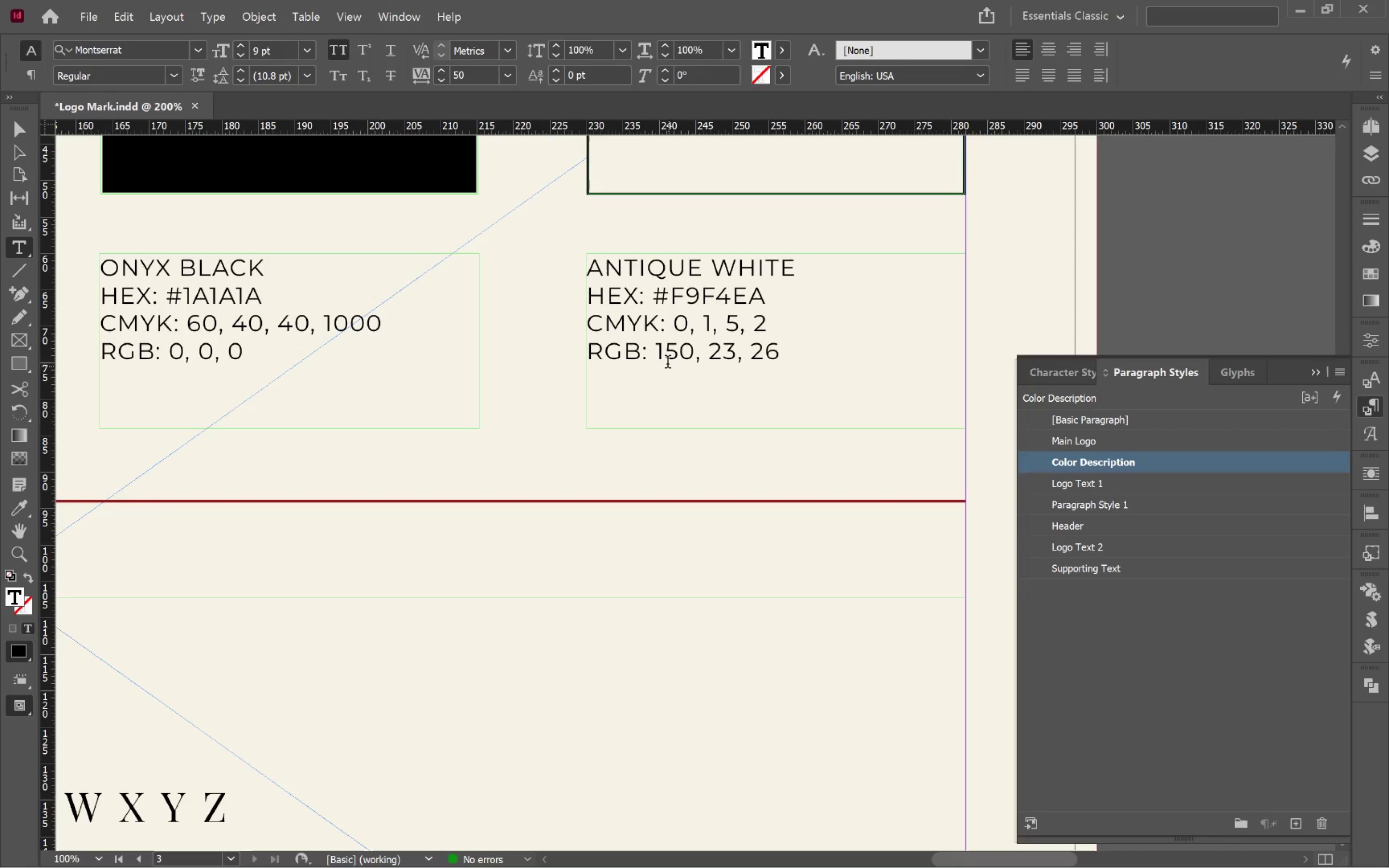 
left_click_drag(start_coordinate=[657, 354], to_coordinate=[781, 355])
 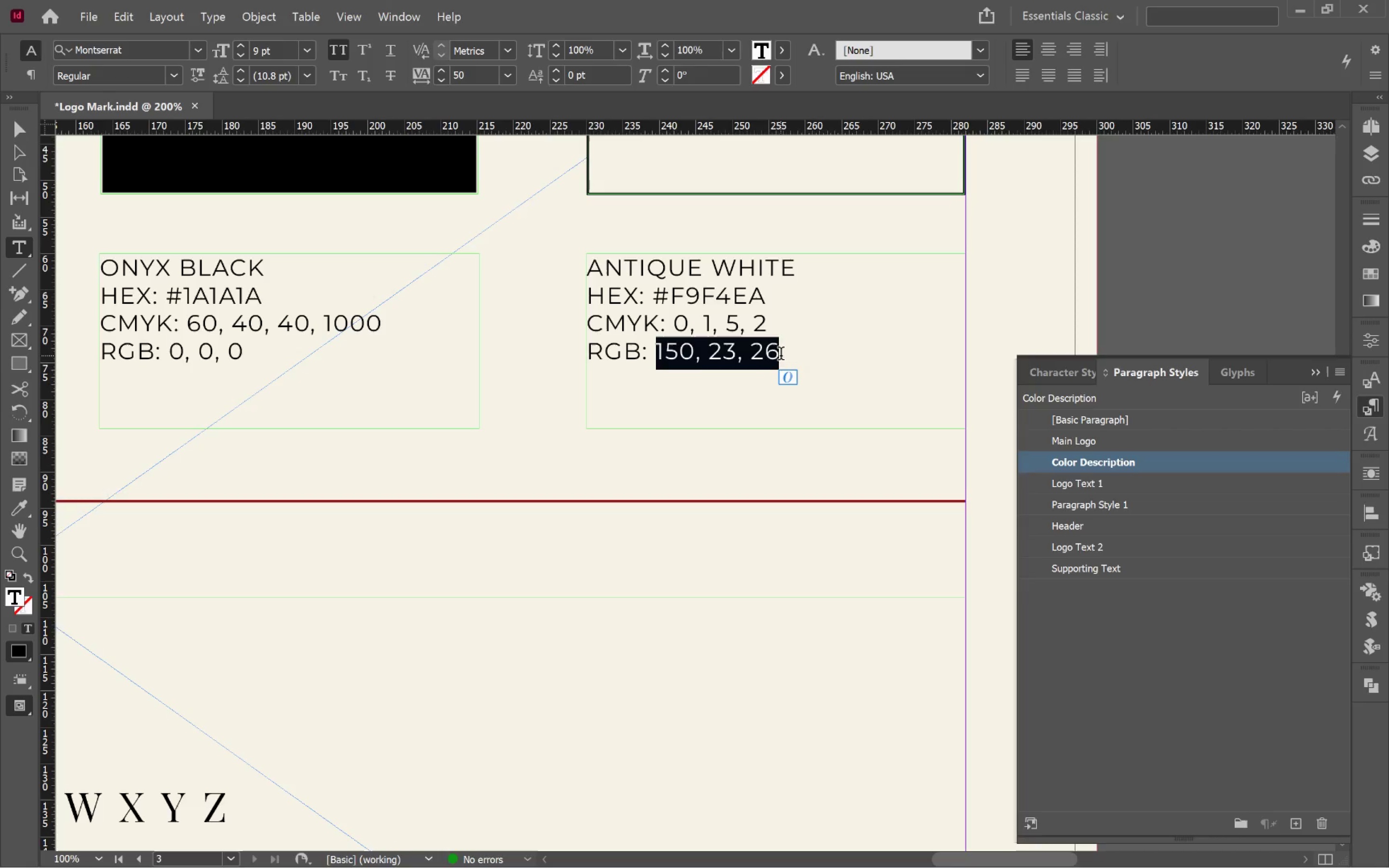 
type(249, 244, 234)
 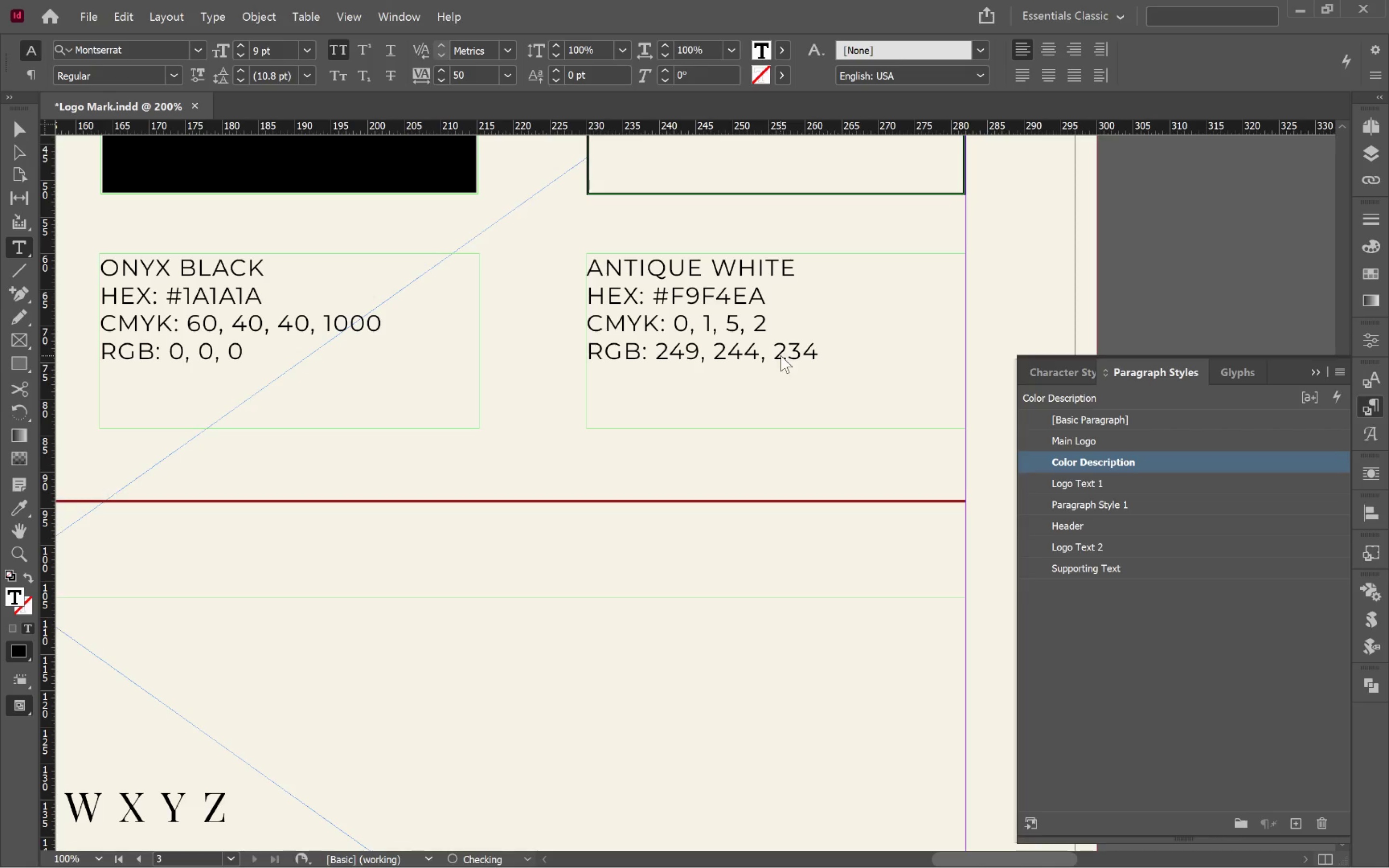 
hold_key(key=ControlLeft, duration=0.76)
 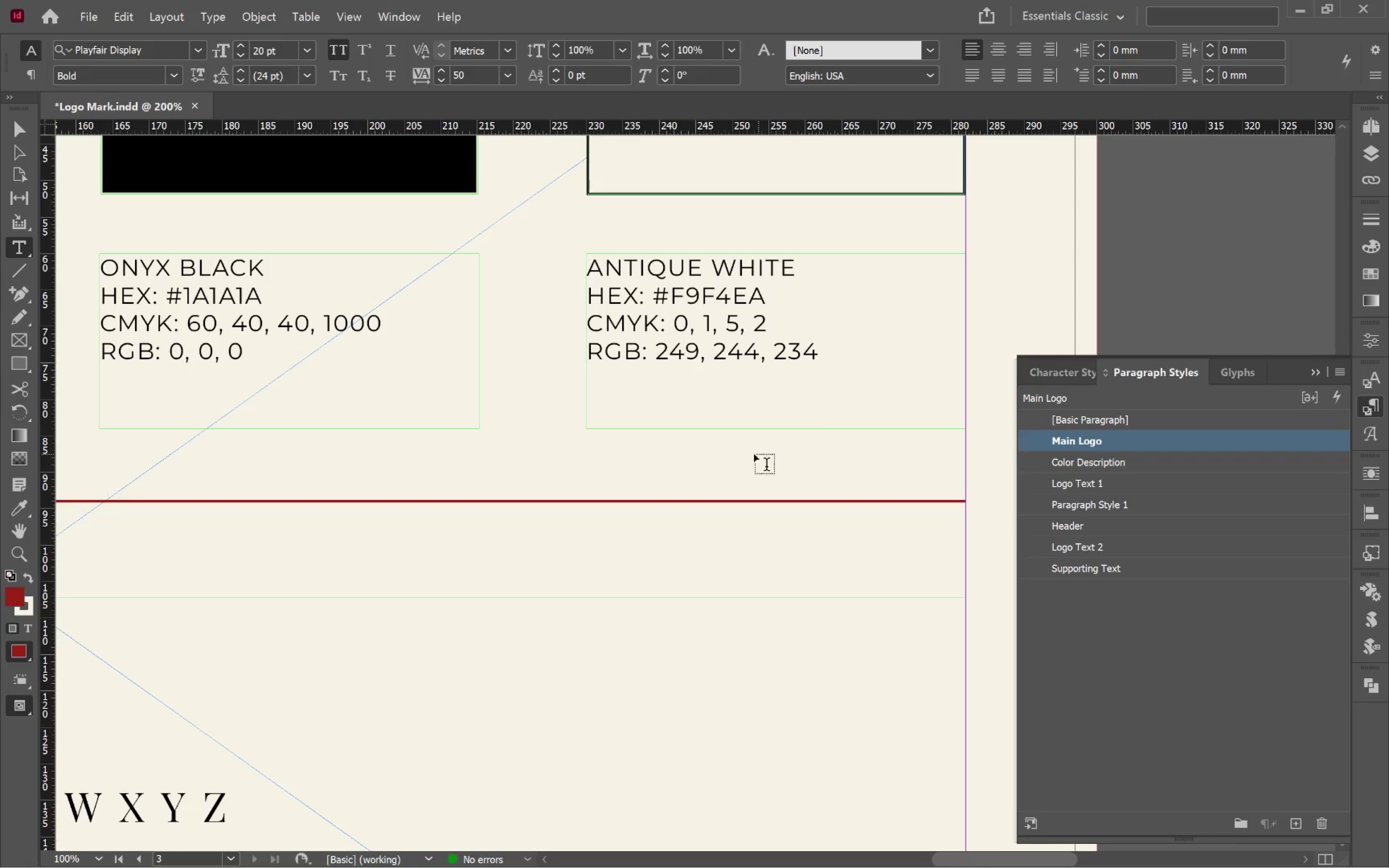 
key(V)
 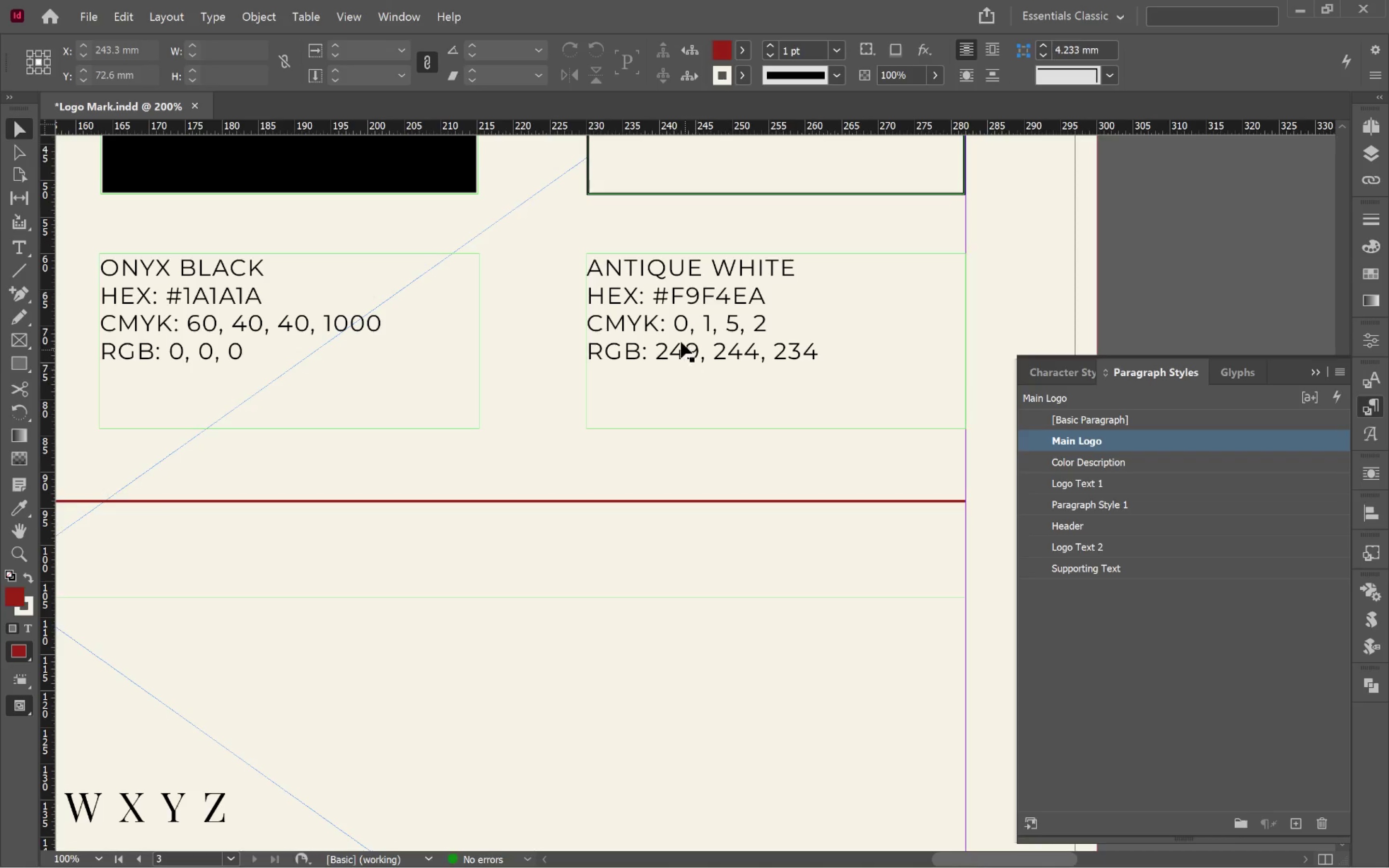 
left_click([671, 332])
 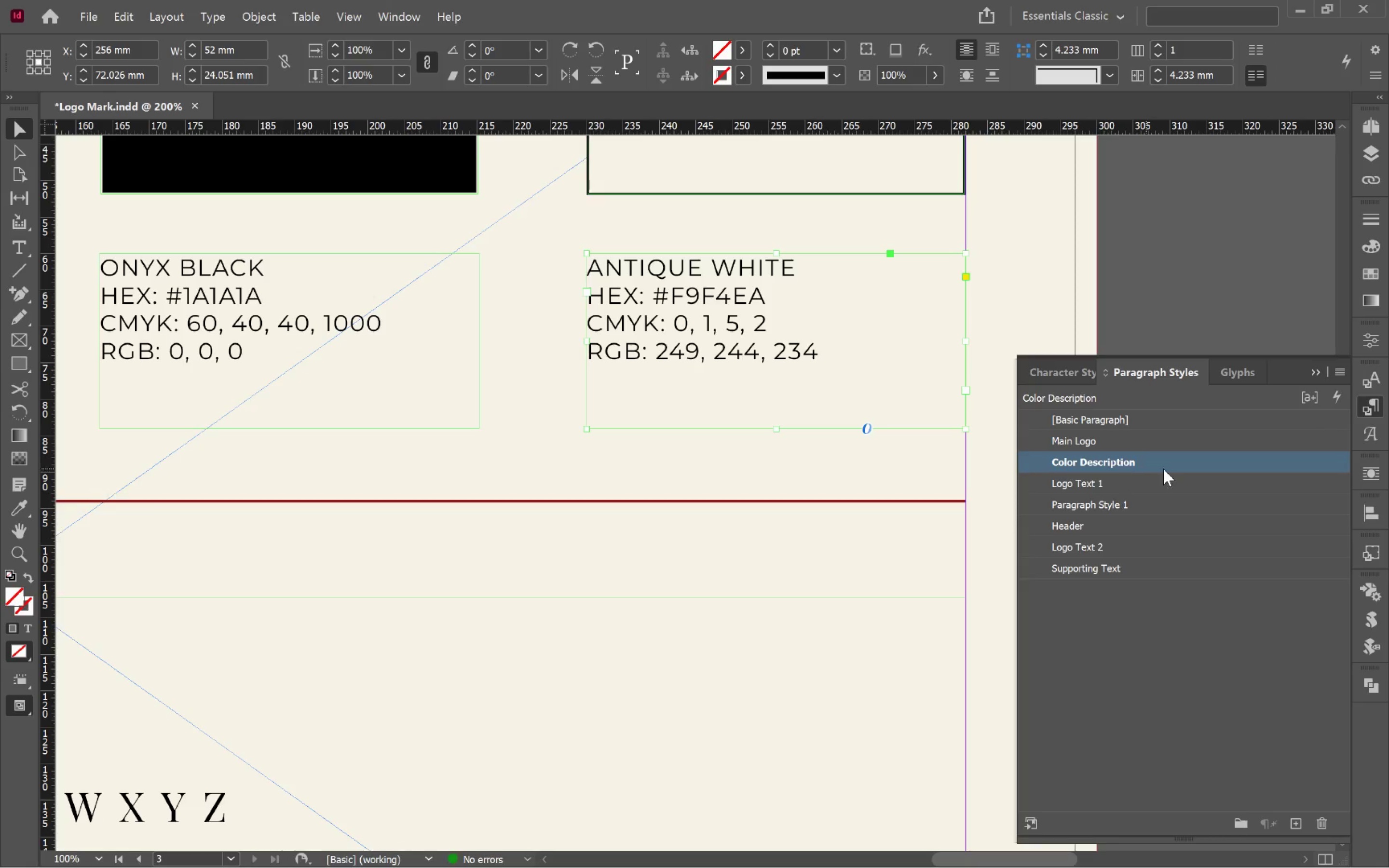 
right_click([1201, 466])
 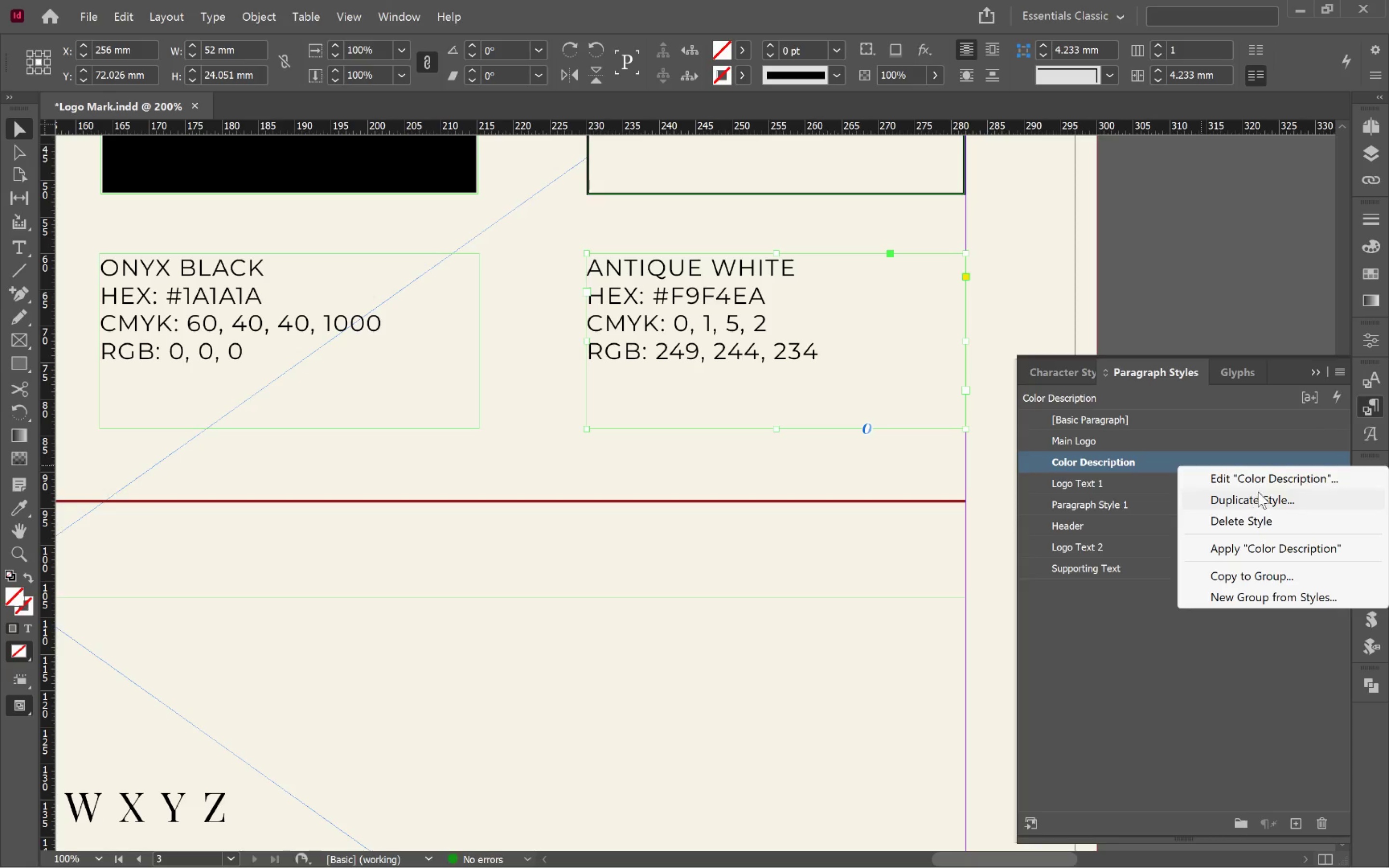 
left_click([1285, 479])
 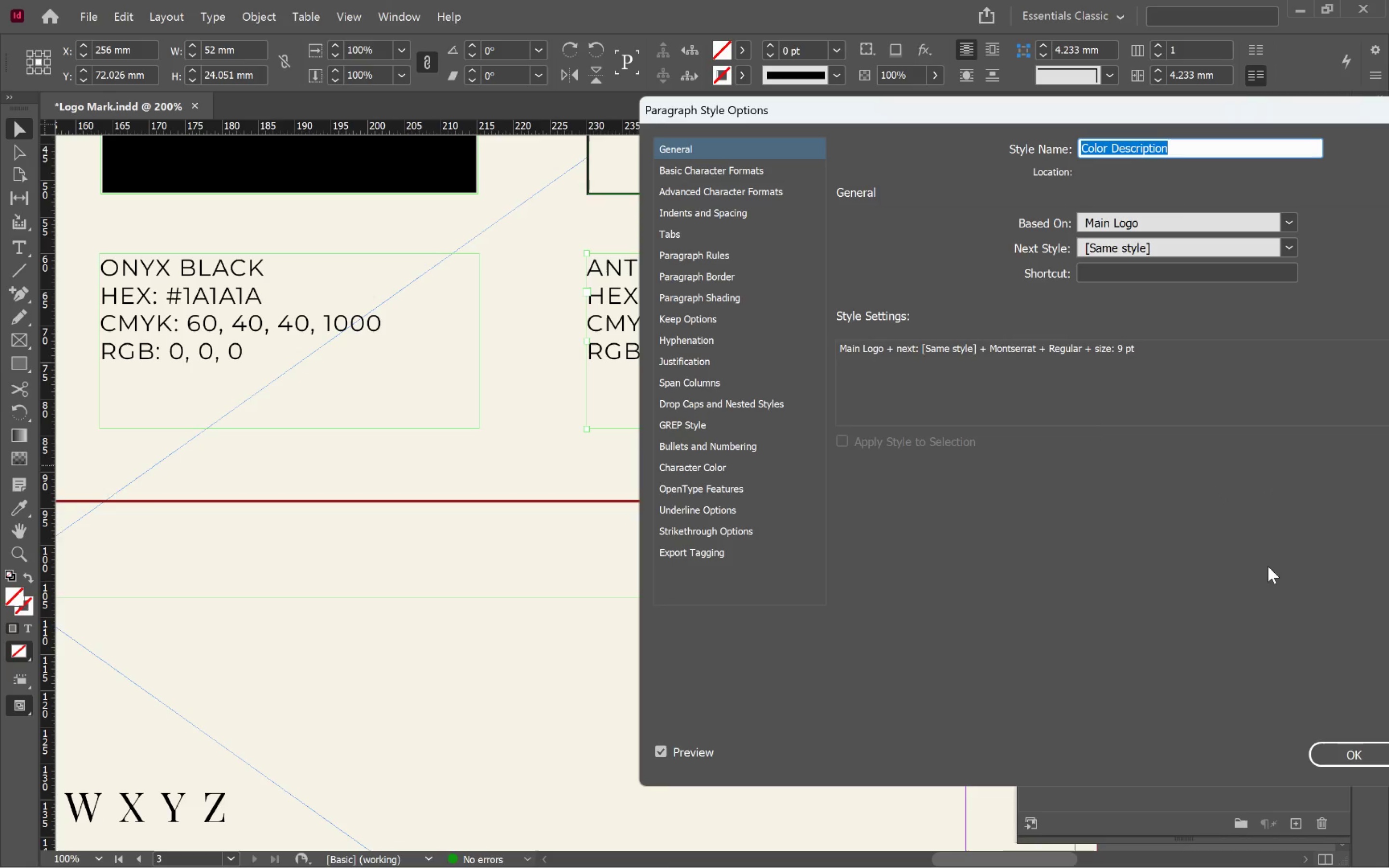 
left_click_drag(start_coordinate=[1222, 108], to_coordinate=[959, 95])
 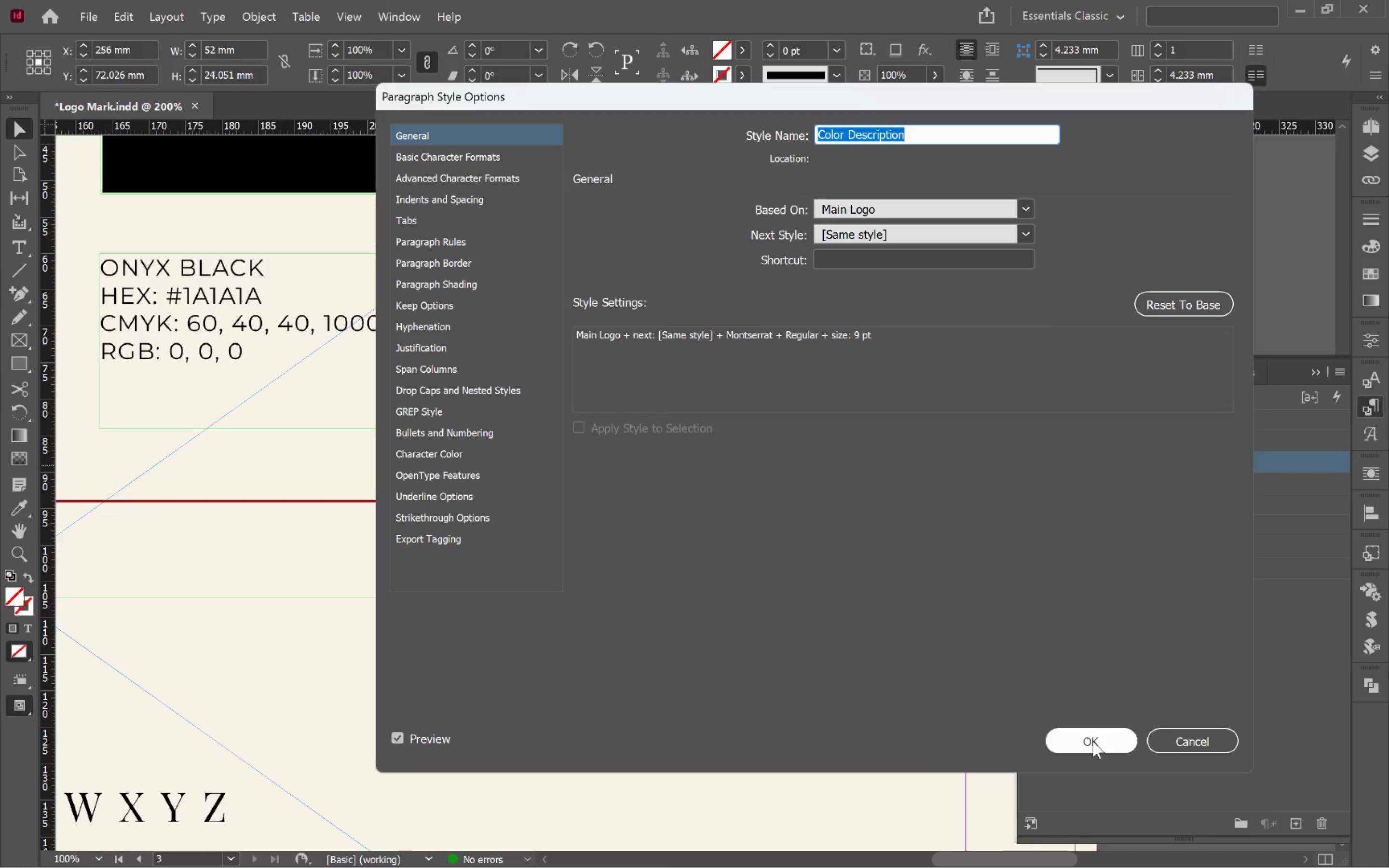 
left_click([1093, 742])
 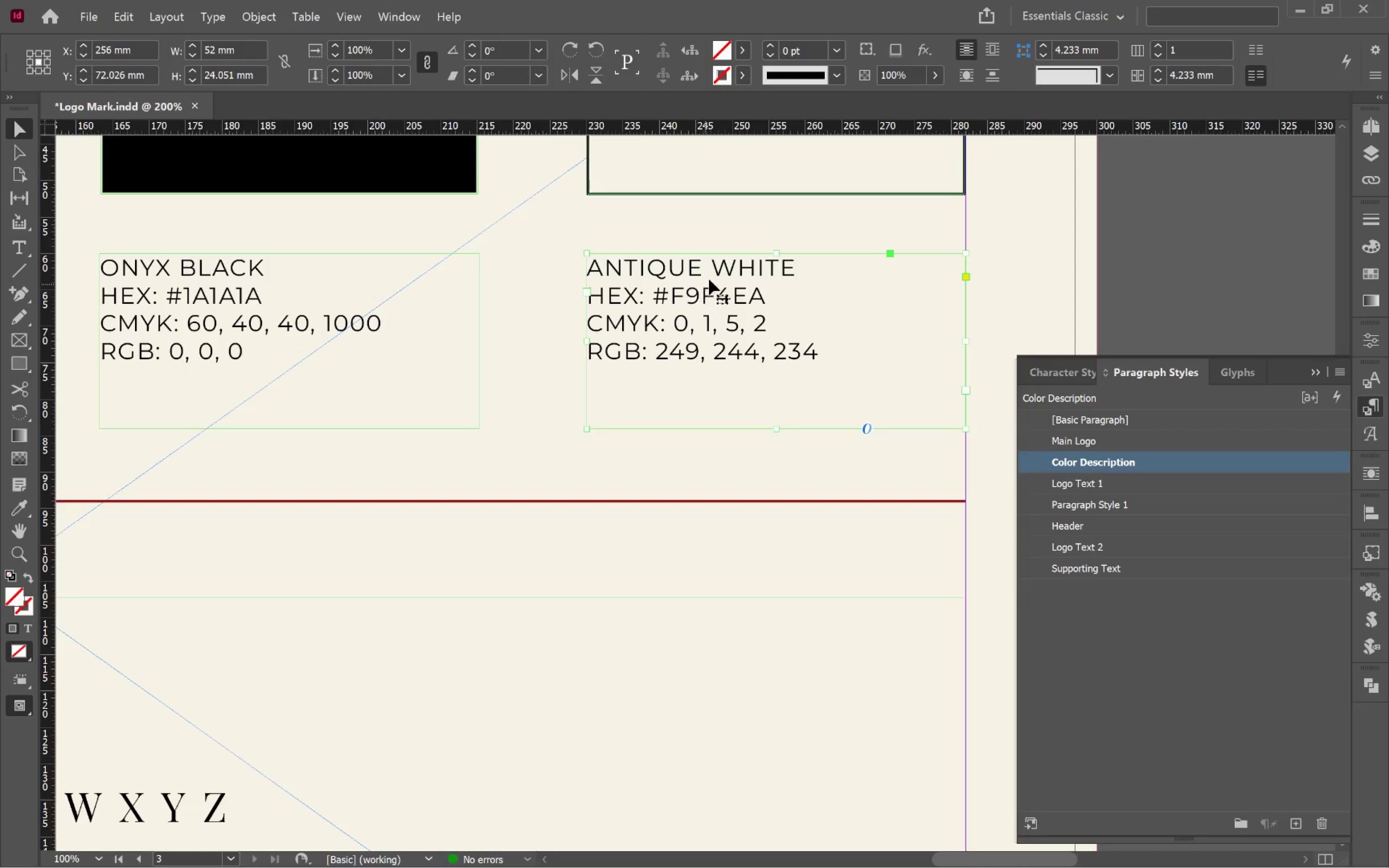 
double_click([712, 270])
 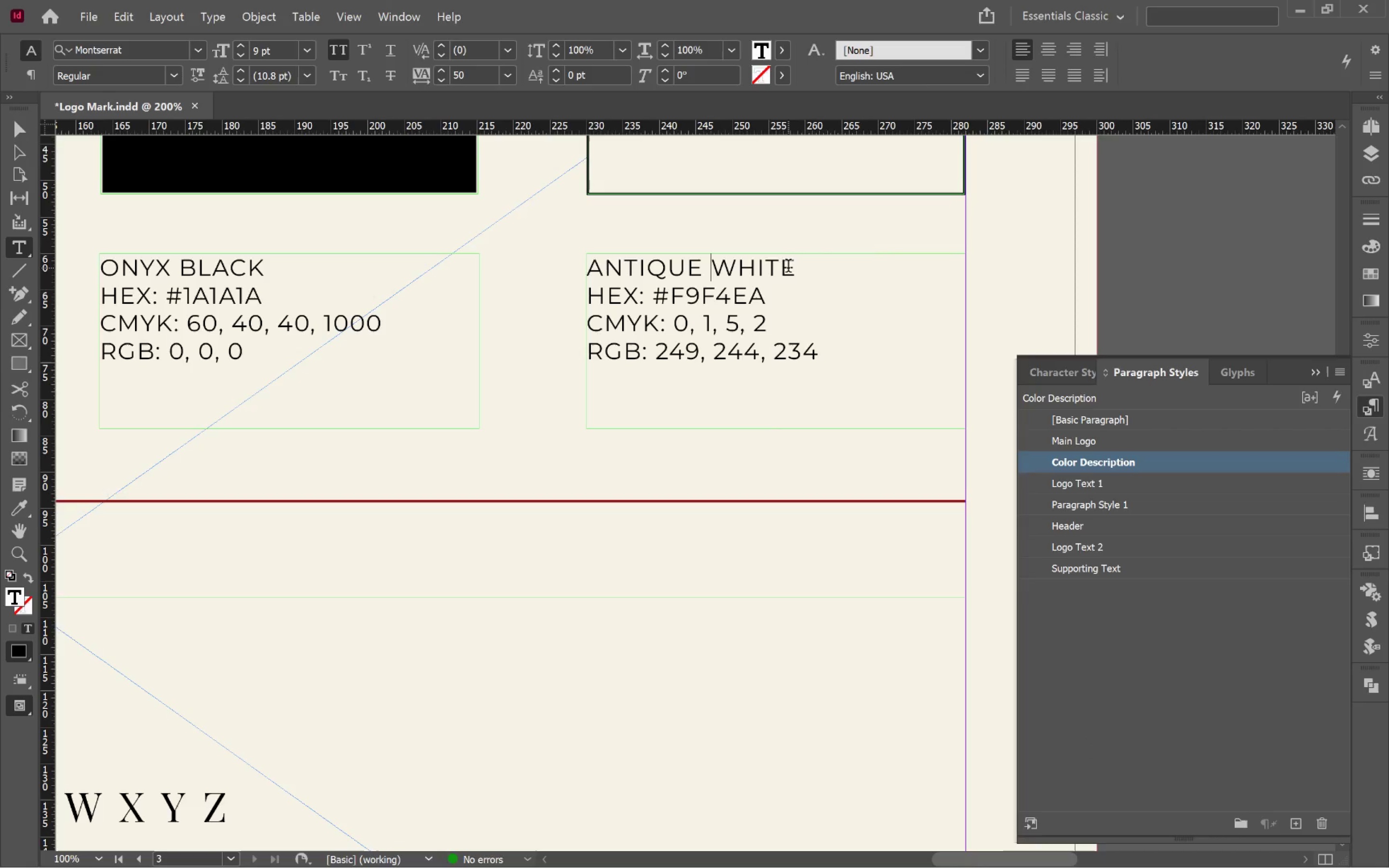 
left_click_drag(start_coordinate=[792, 268], to_coordinate=[587, 259])
 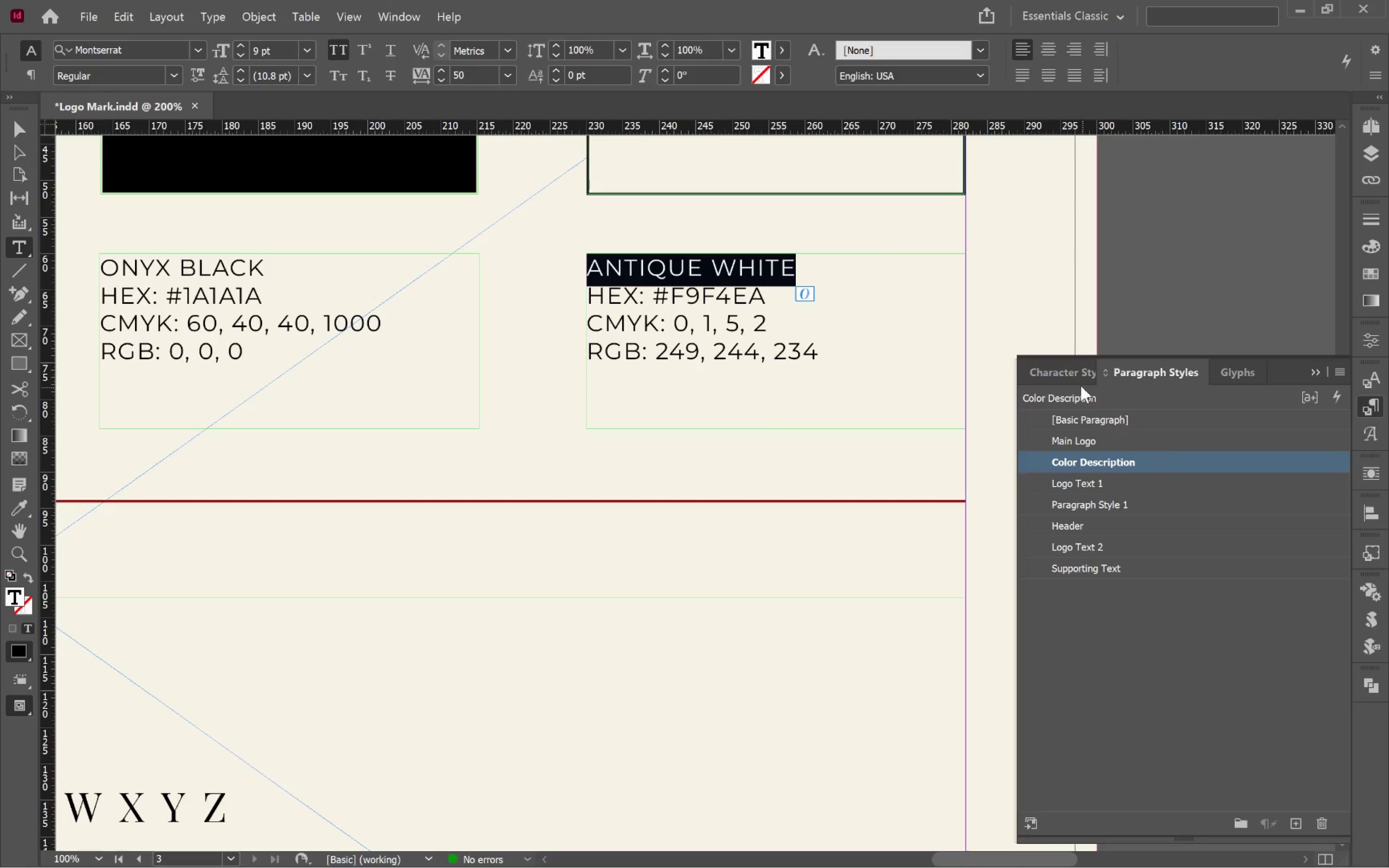 
left_click([1068, 374])
 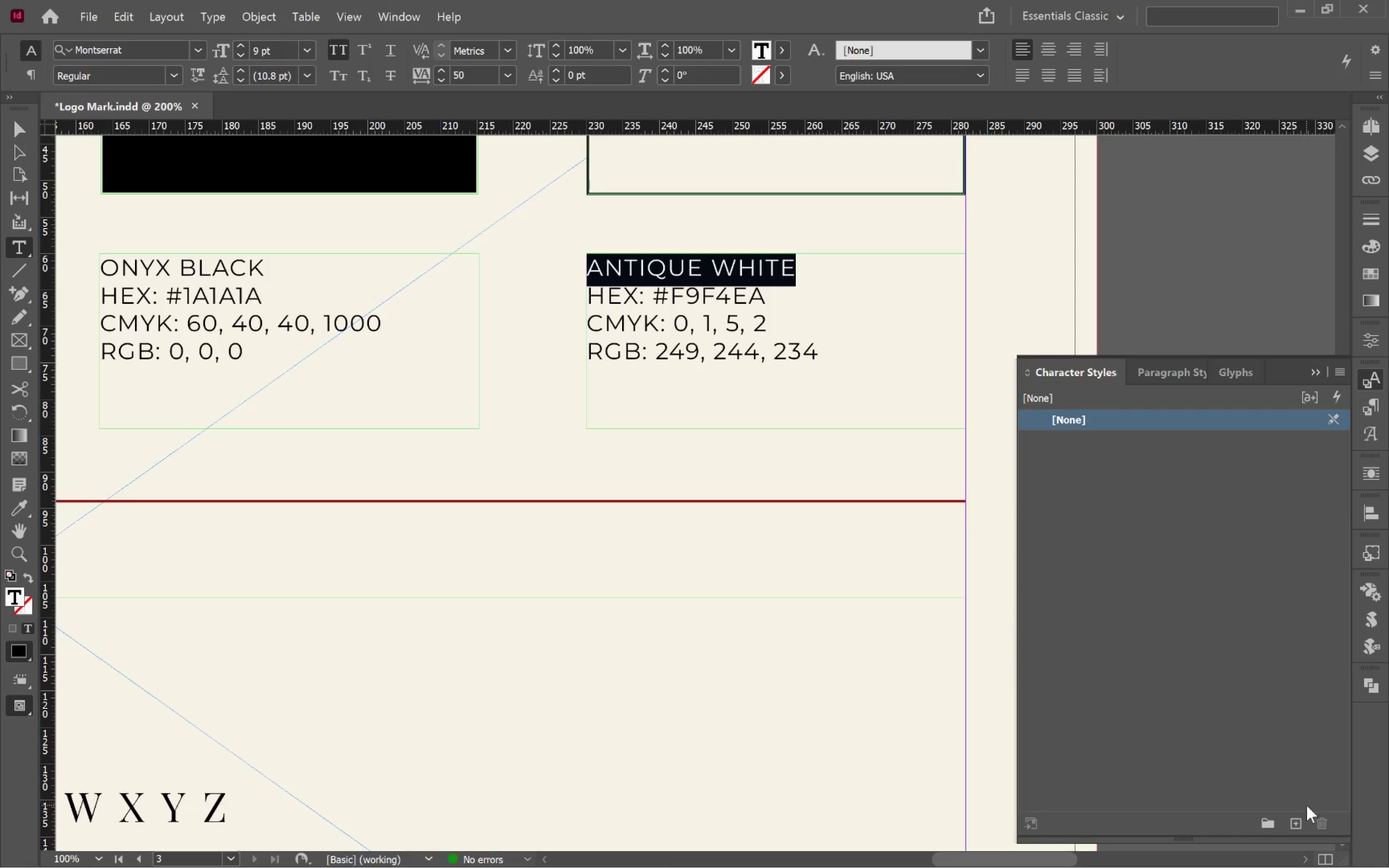 
left_click([1297, 819])
 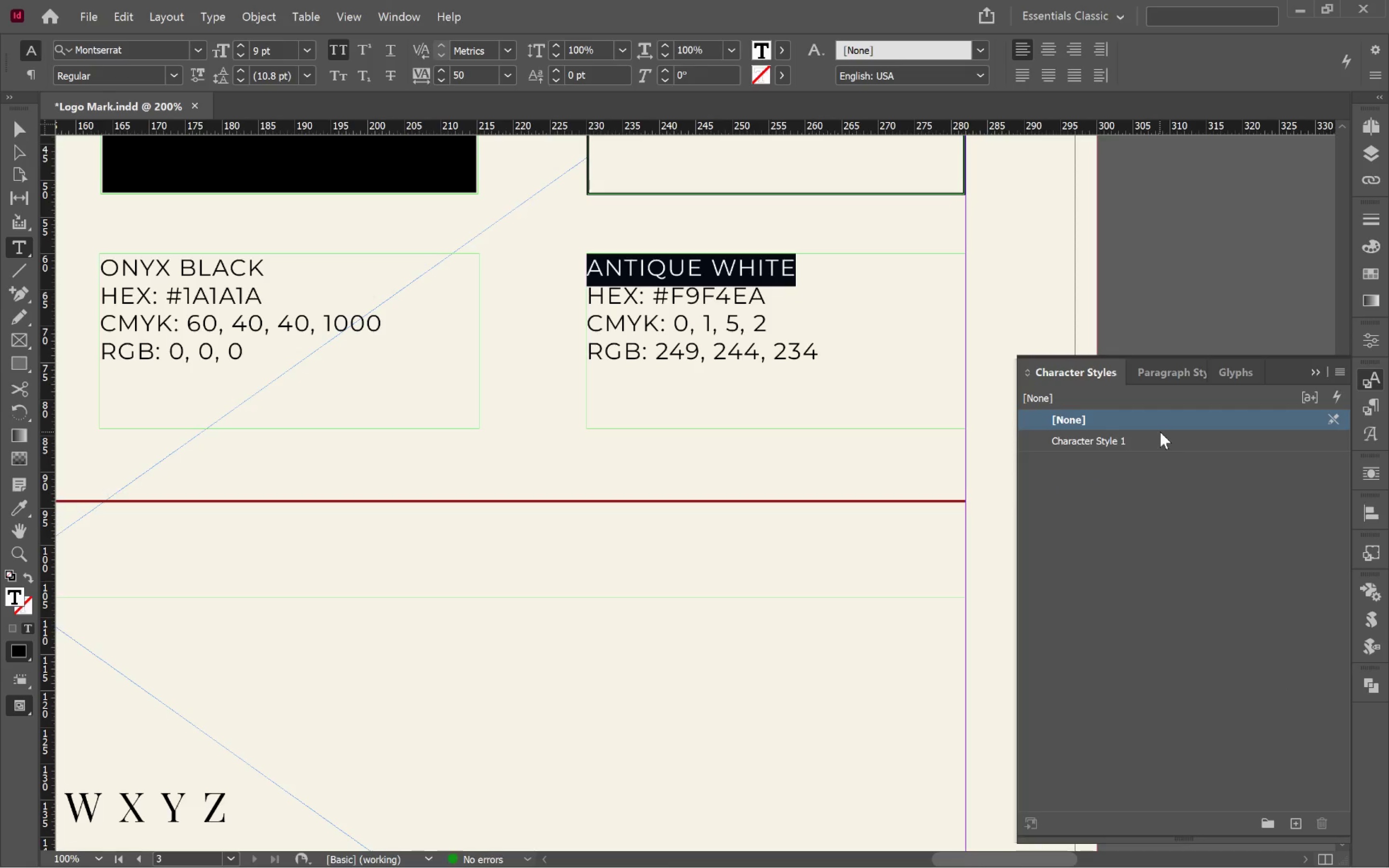 
left_click([1203, 438])
 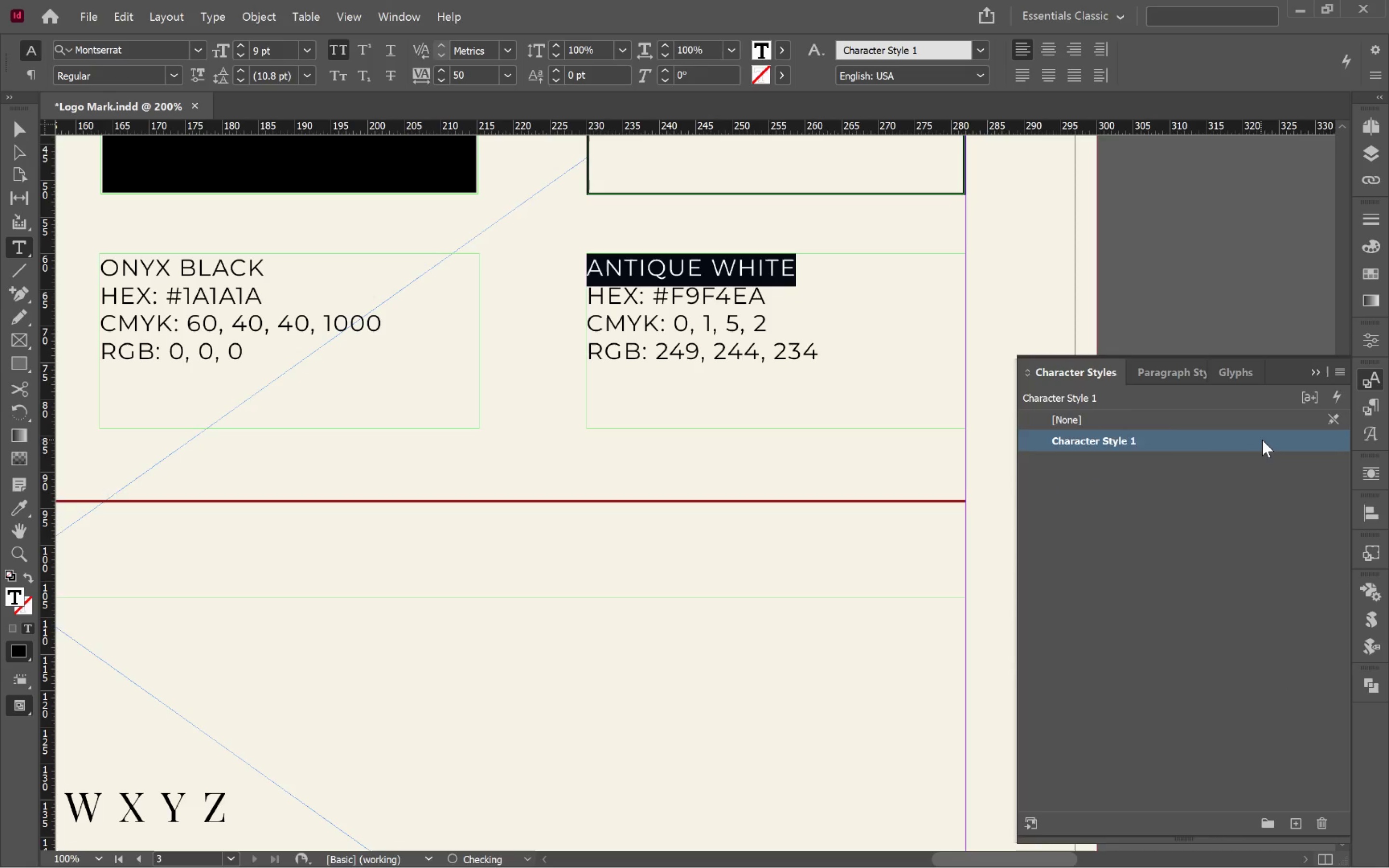 
double_click([1262, 440])
 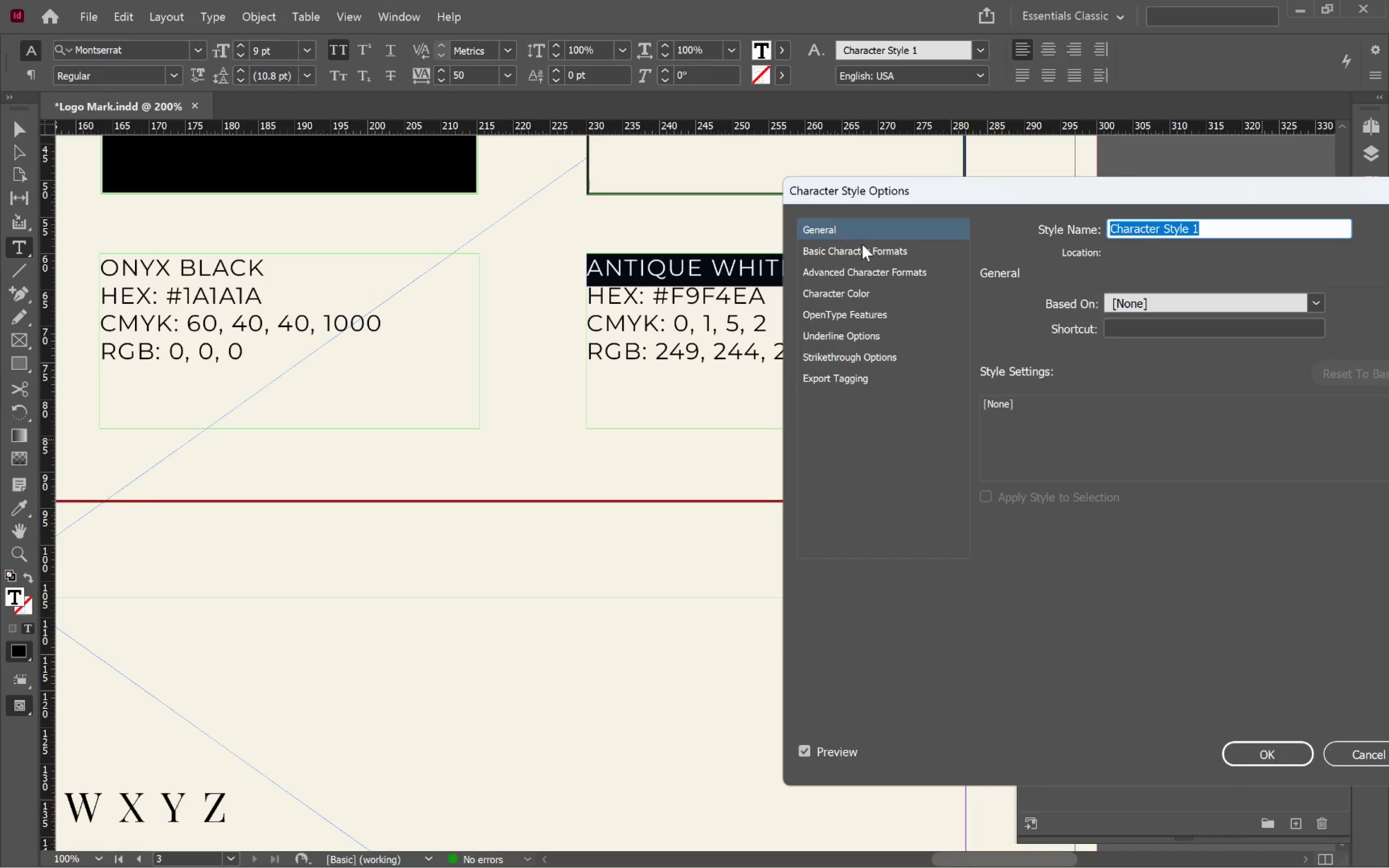 
left_click([882, 251])
 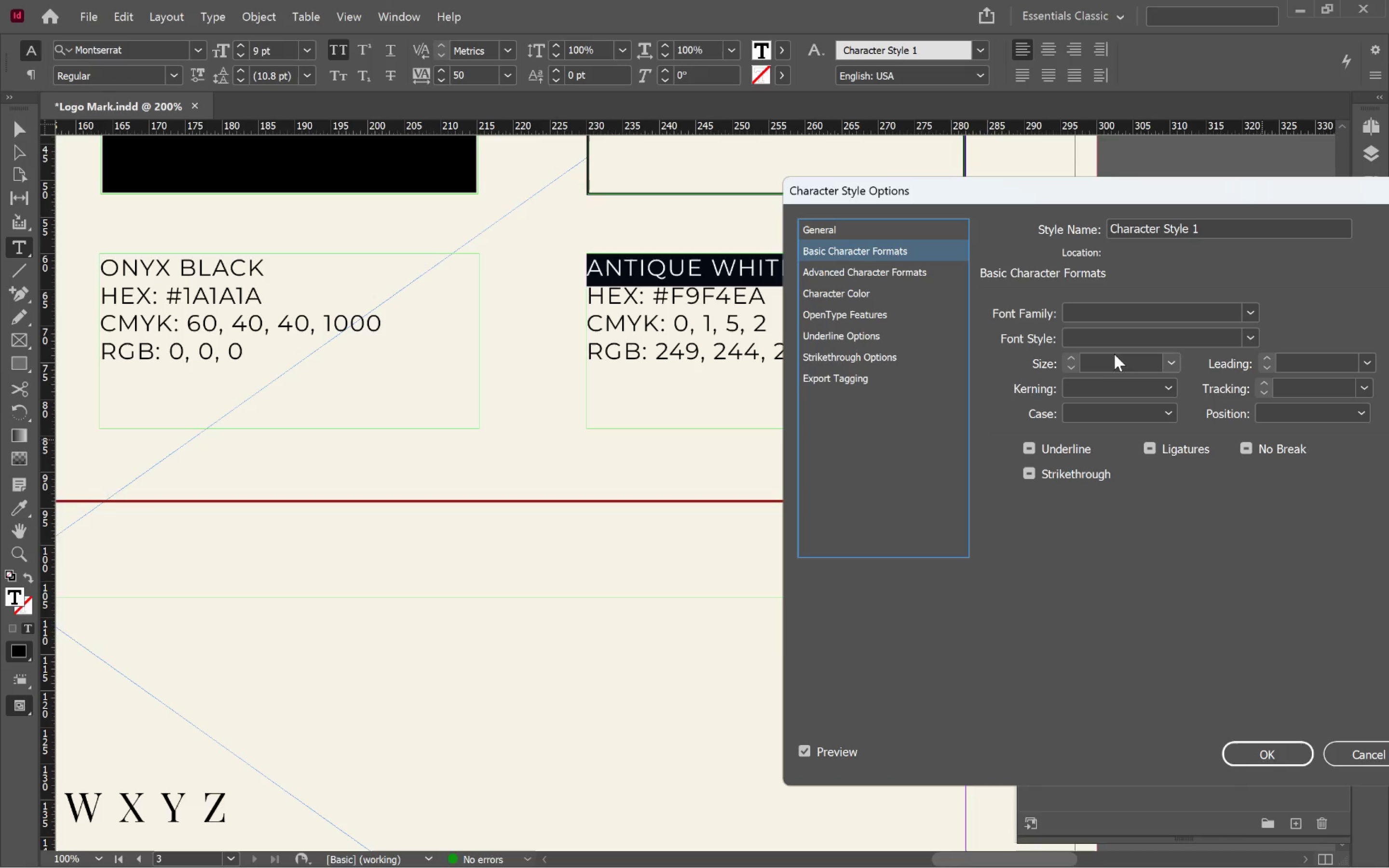 
double_click([1112, 340])
 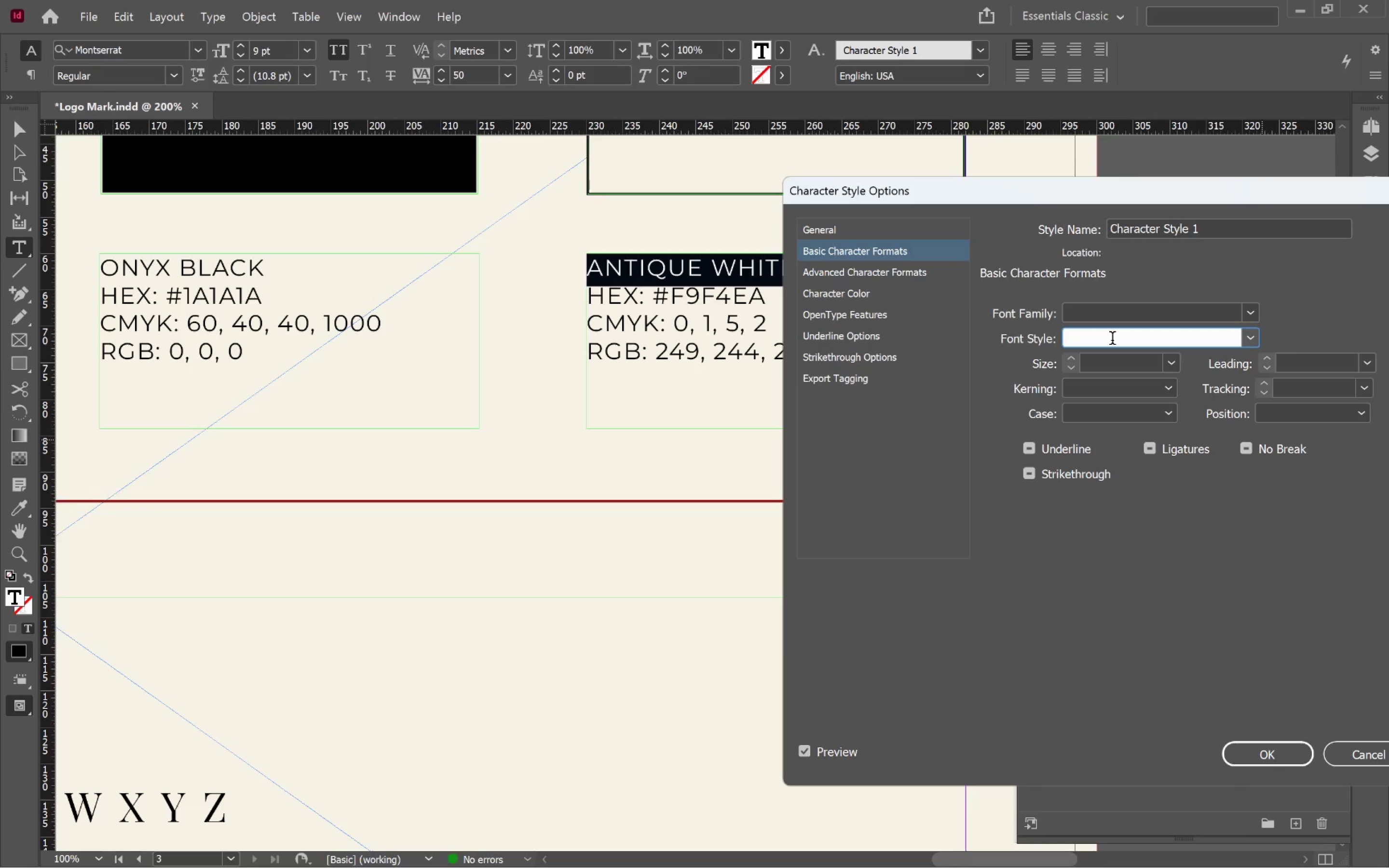 
type(bol)
key(Tab)
 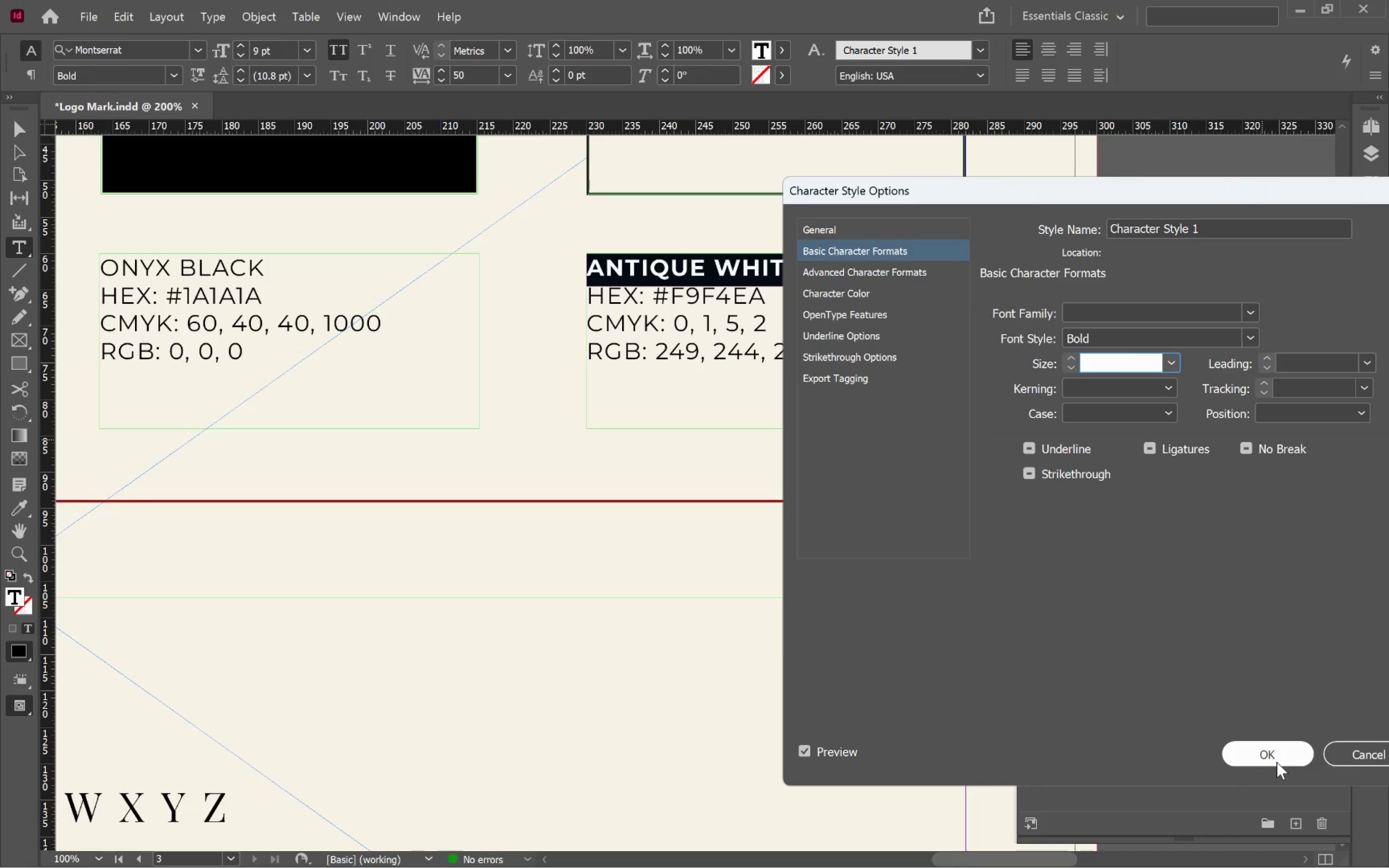 
left_click([1277, 762])
 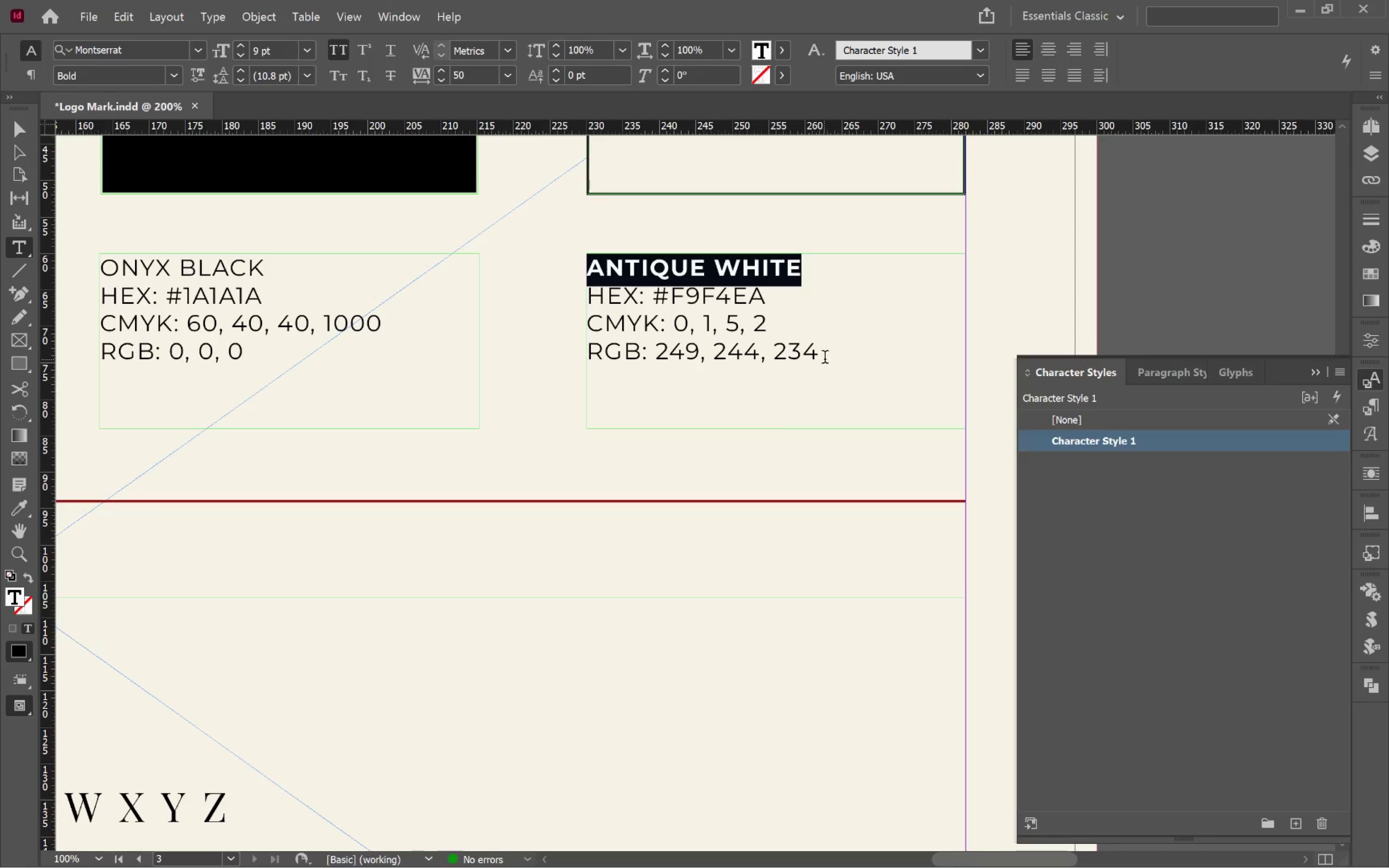 
left_click([824, 312])
 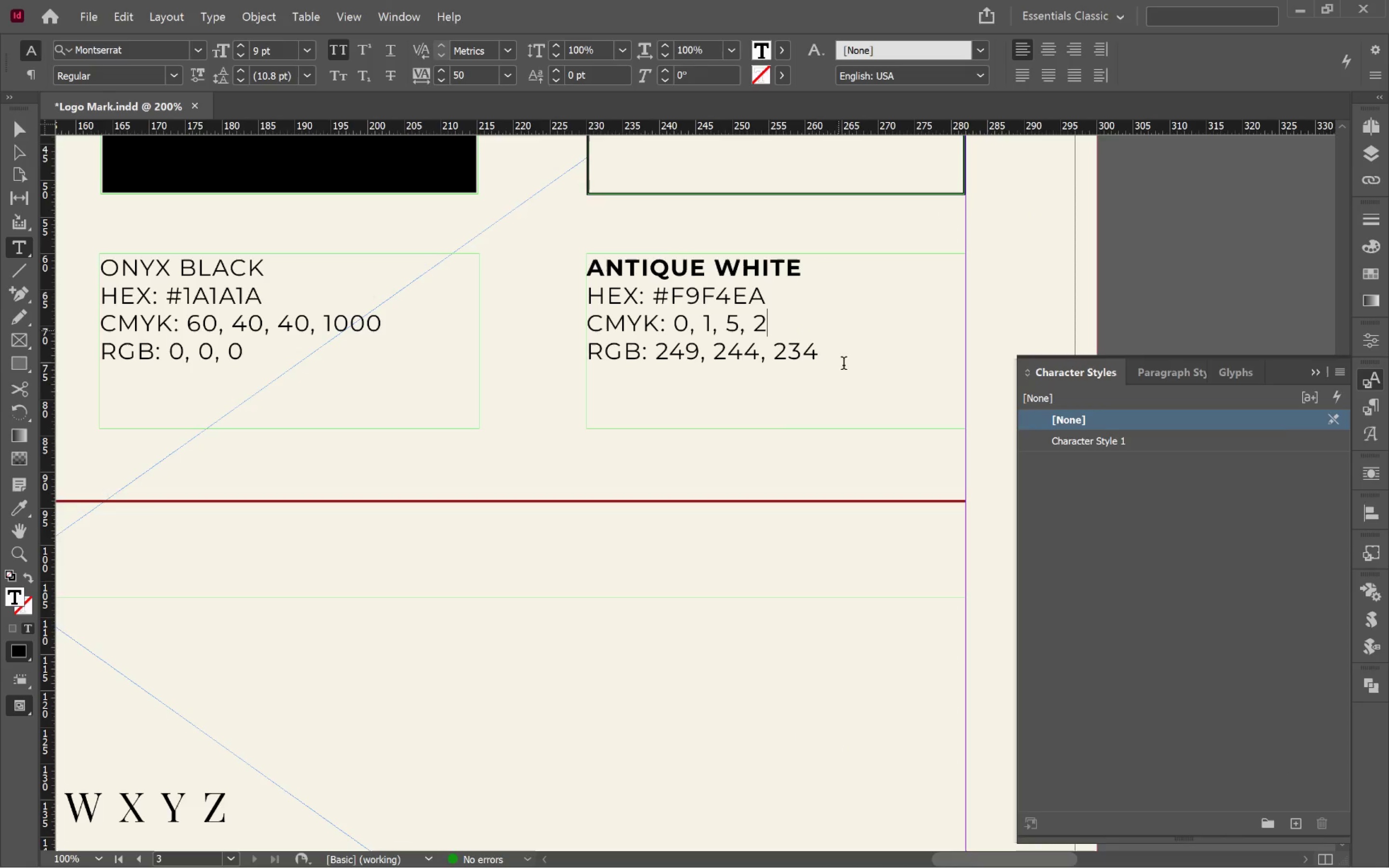 
hold_key(key=AltLeft, duration=0.36)
scroll: coordinate [844, 370], scroll_direction: down, amount: 1.0
 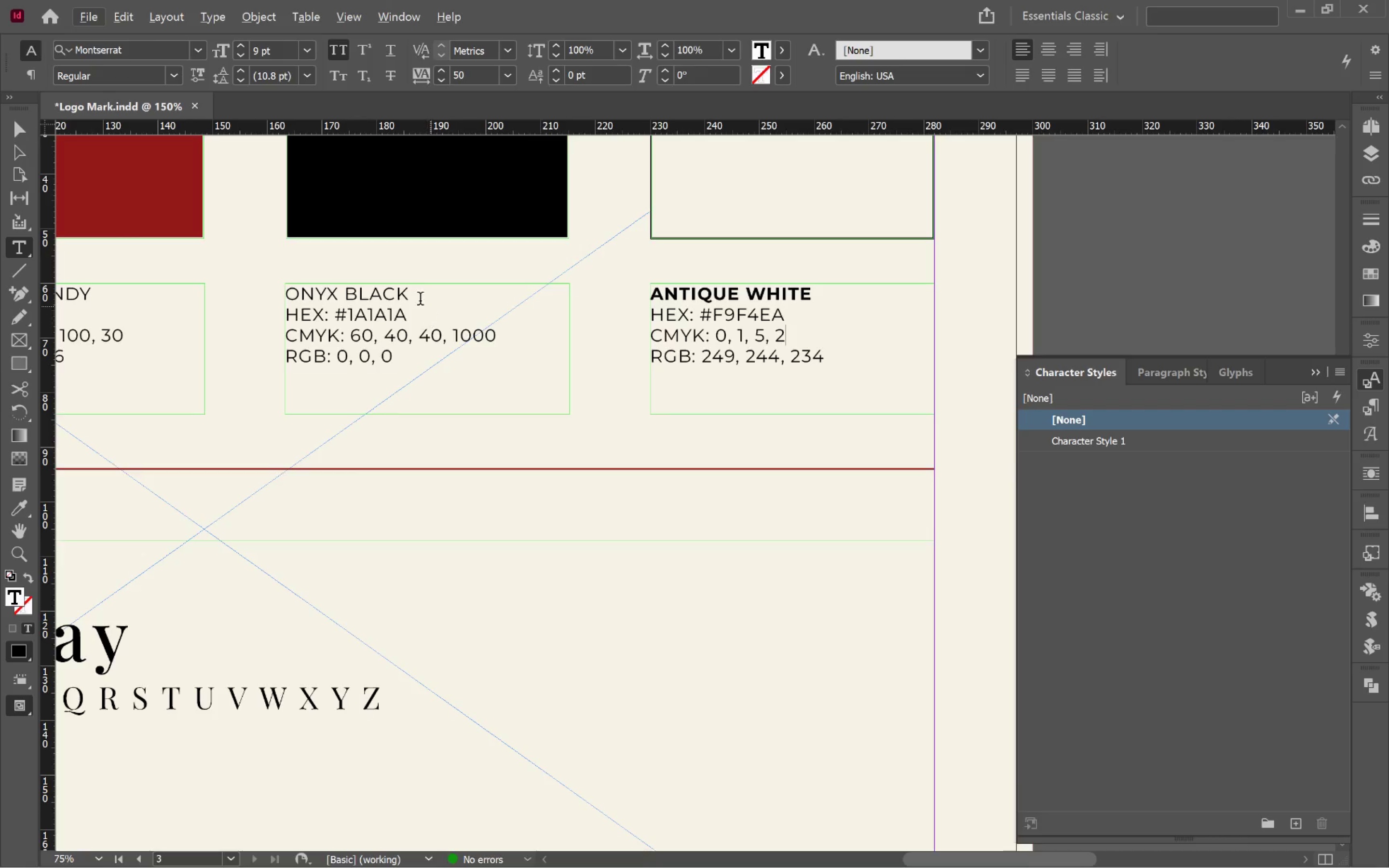 
left_click_drag(start_coordinate=[414, 295], to_coordinate=[286, 292])
 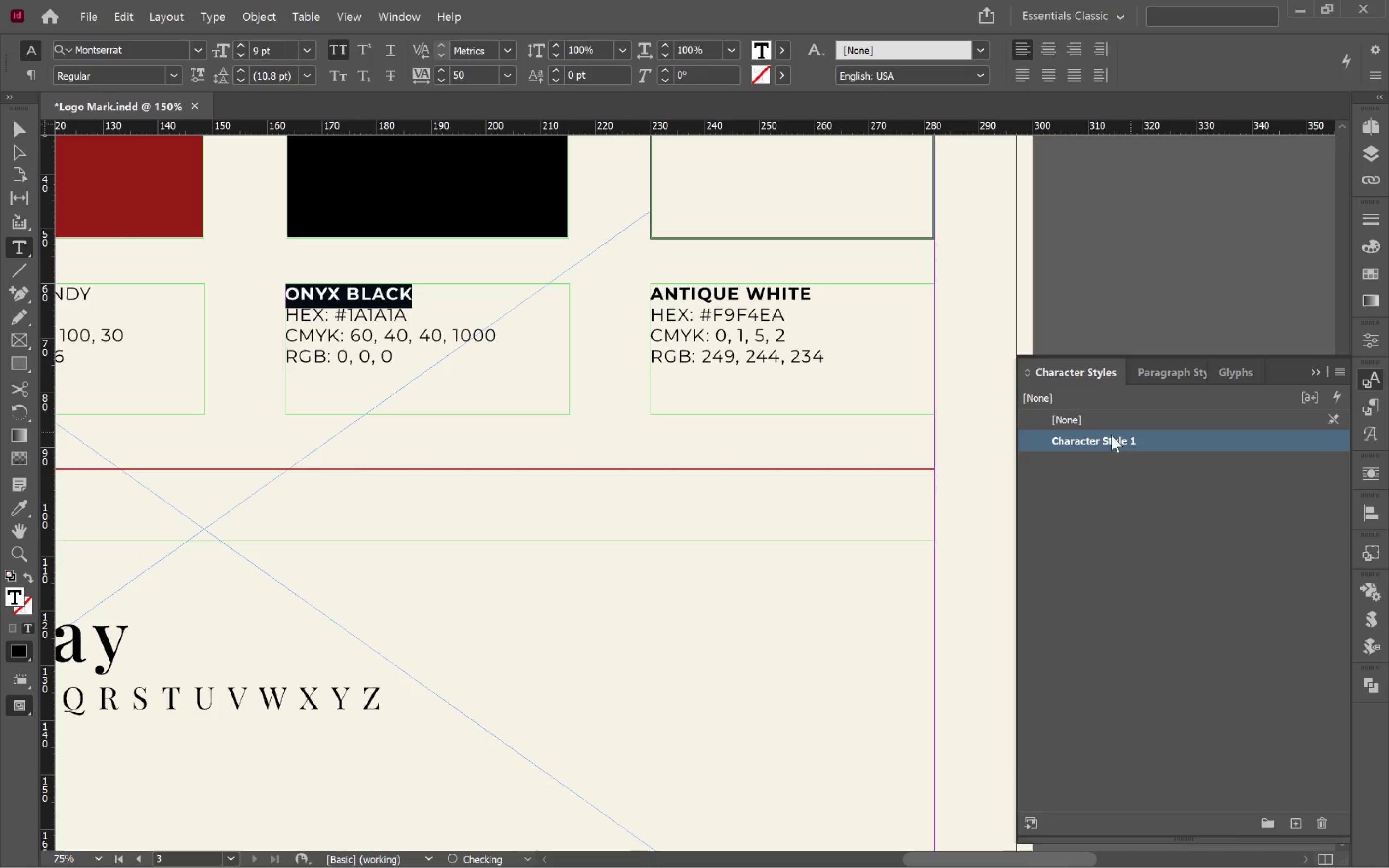 
hold_key(key=ControlLeft, duration=0.56)
scroll: coordinate [584, 370], scroll_direction: up, amount: 5.0
 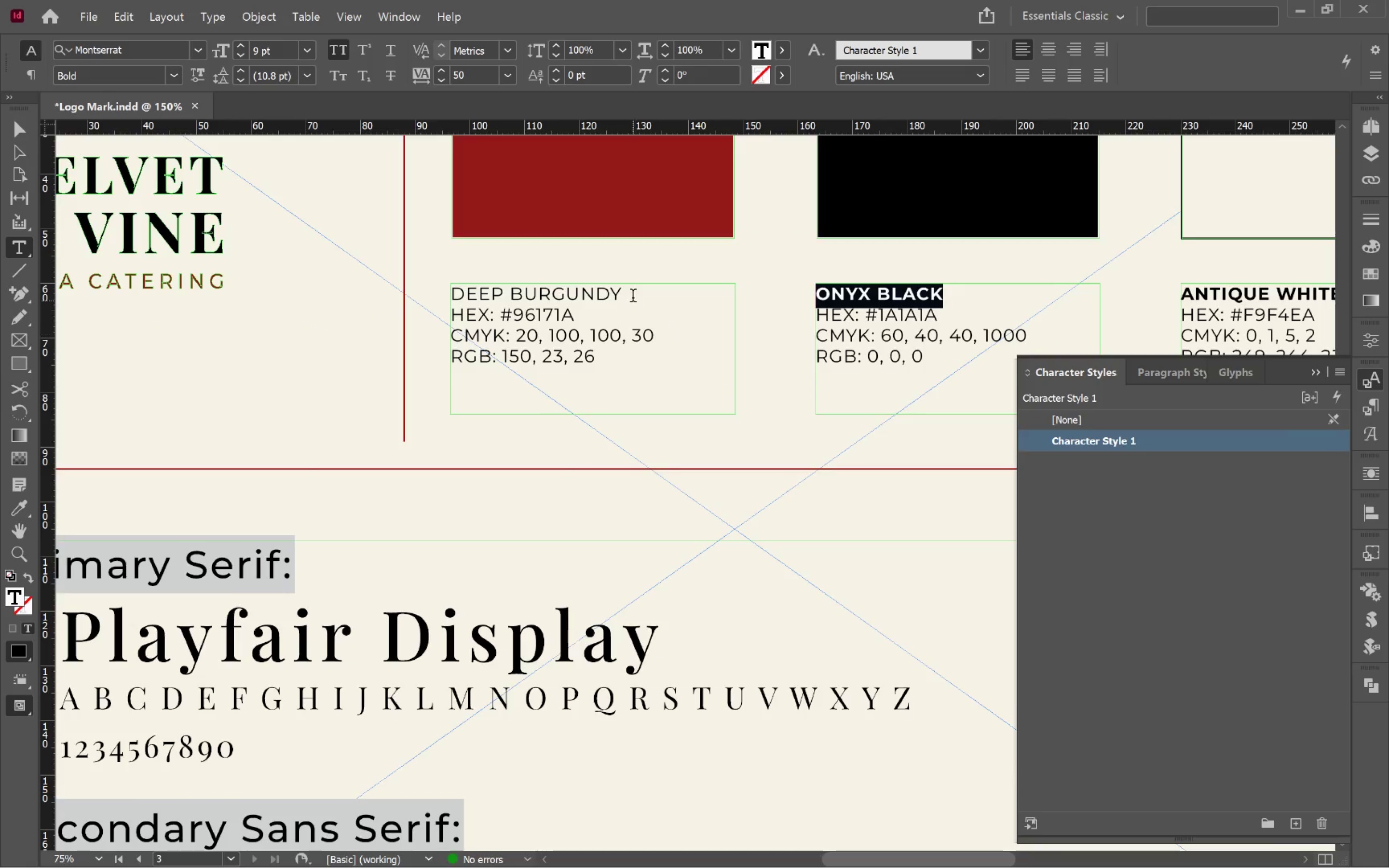 
left_click_drag(start_coordinate=[634, 293], to_coordinate=[443, 285])
 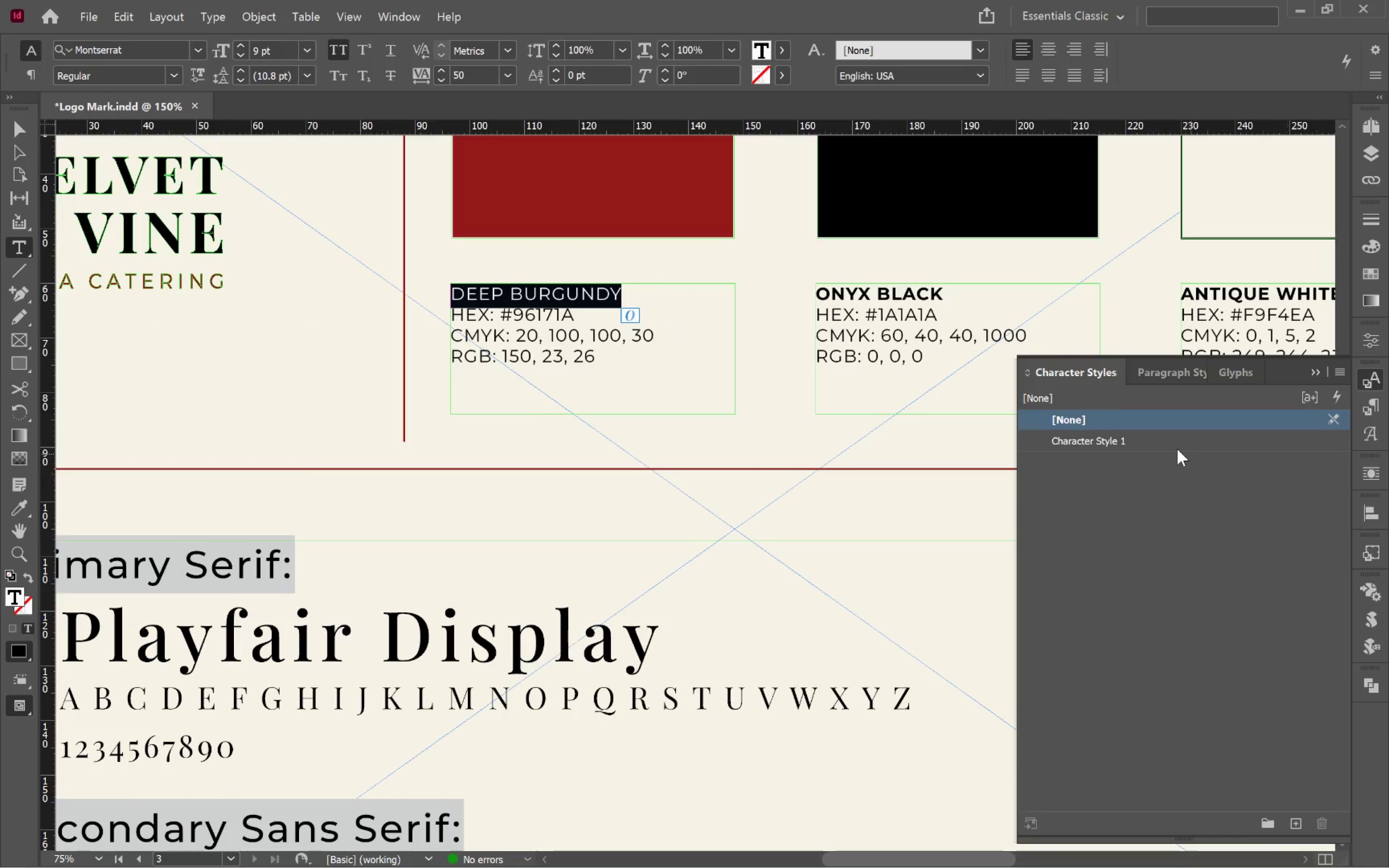 
left_click([1168, 442])
 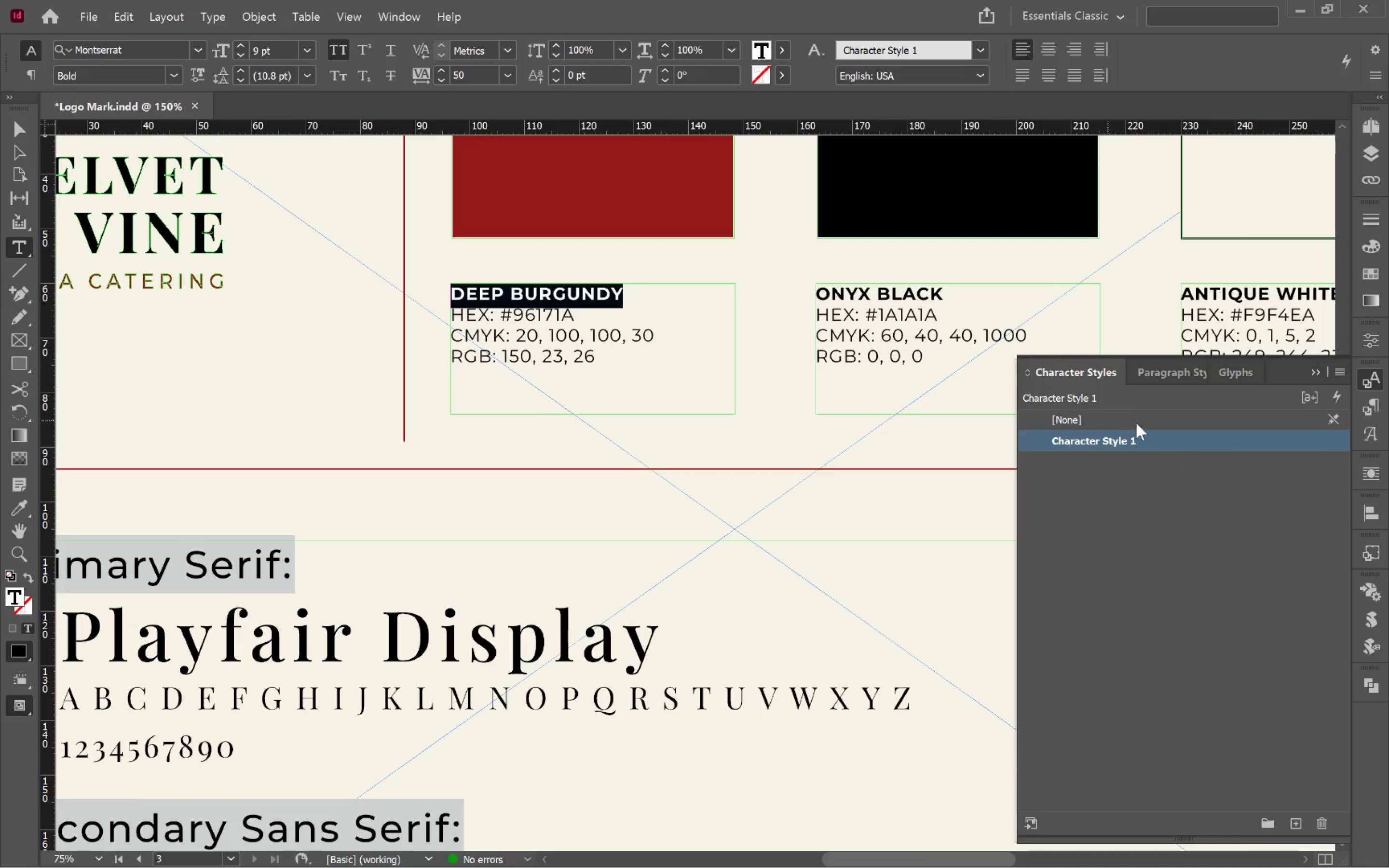 
hold_key(key=ControlLeft, duration=0.86)
scroll: coordinate [811, 397], scroll_direction: down, amount: 4.0
 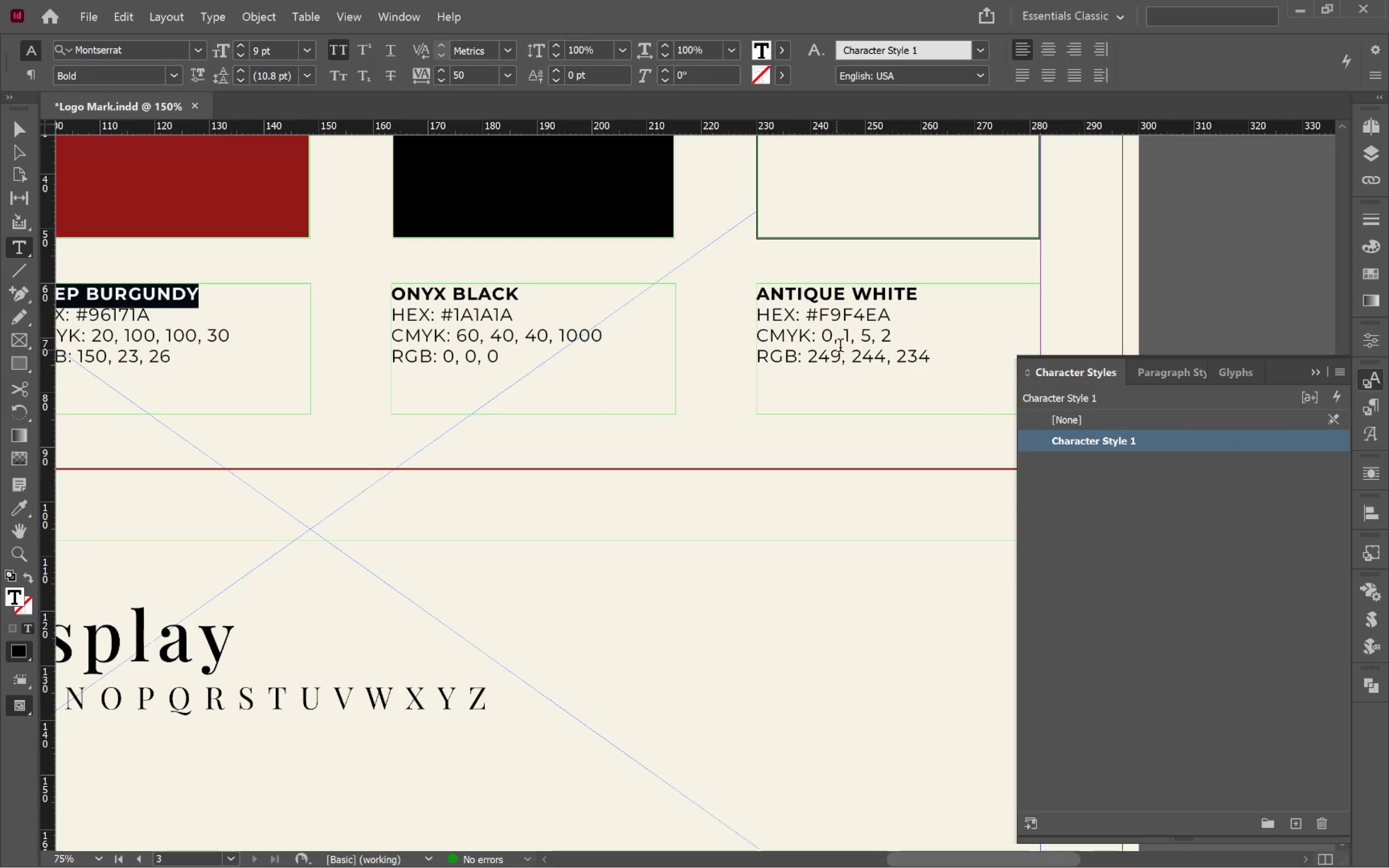 
left_click([842, 343])
 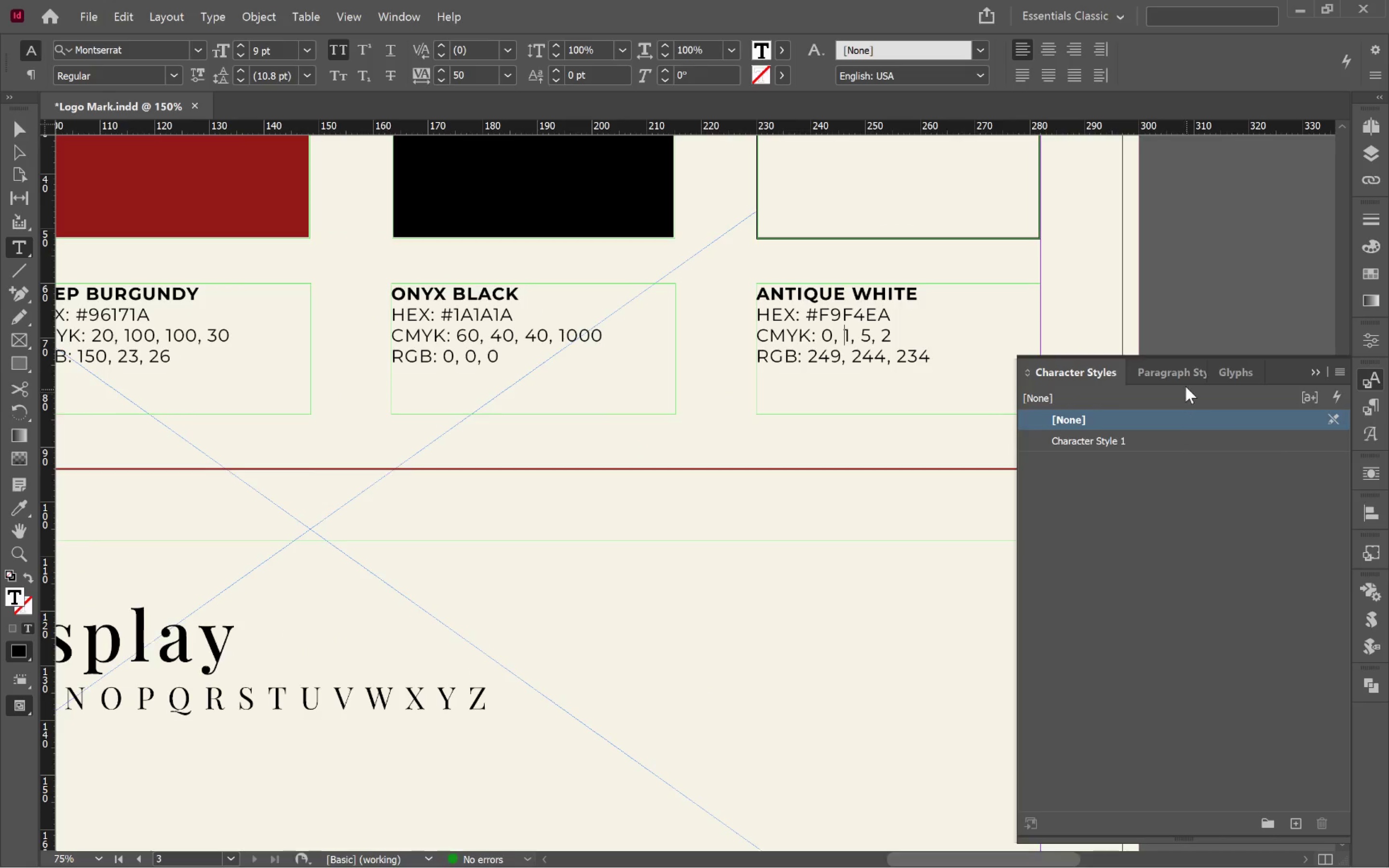 
left_click([1181, 377])
 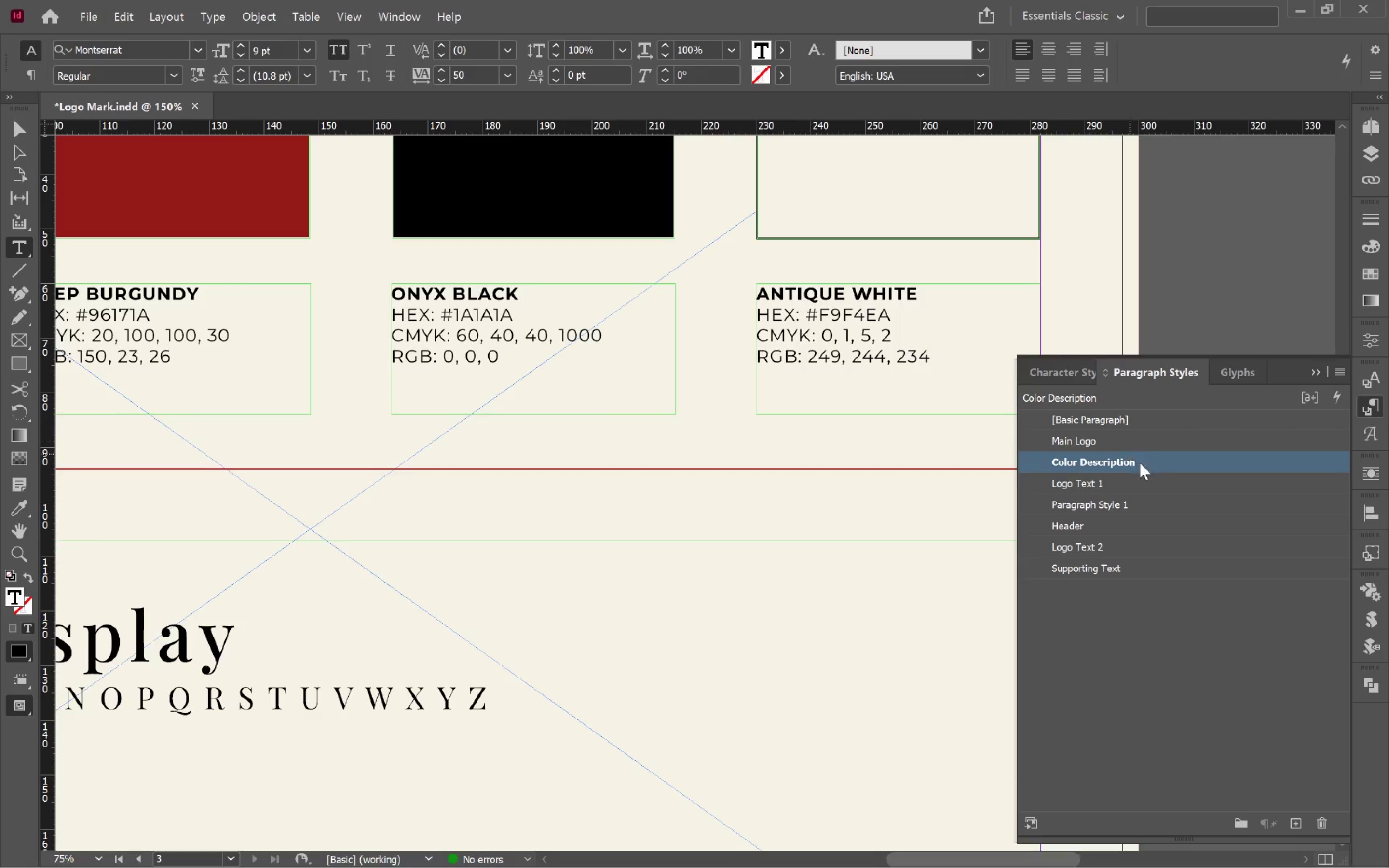 
right_click([1152, 462])
 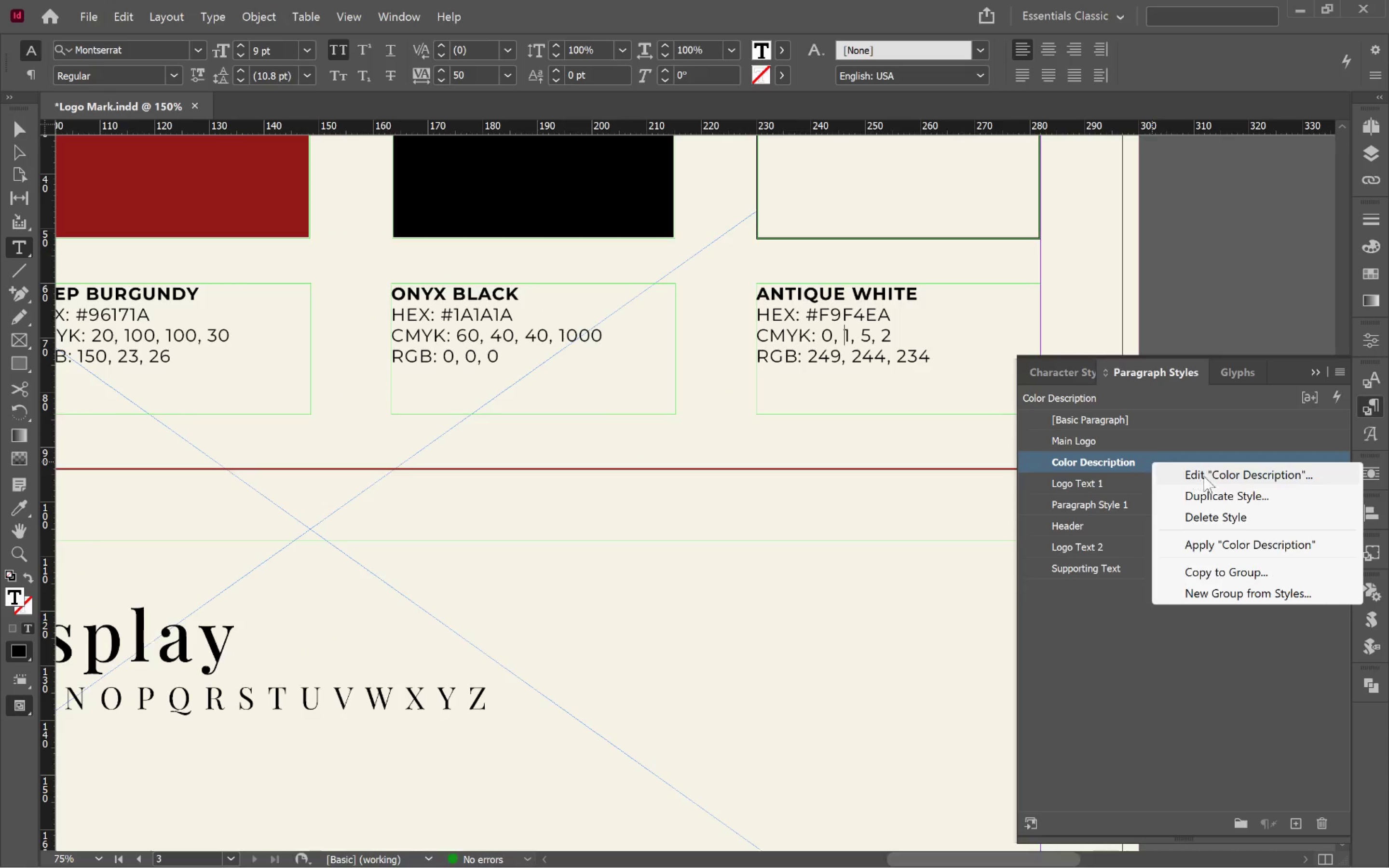 
left_click([1208, 477])
 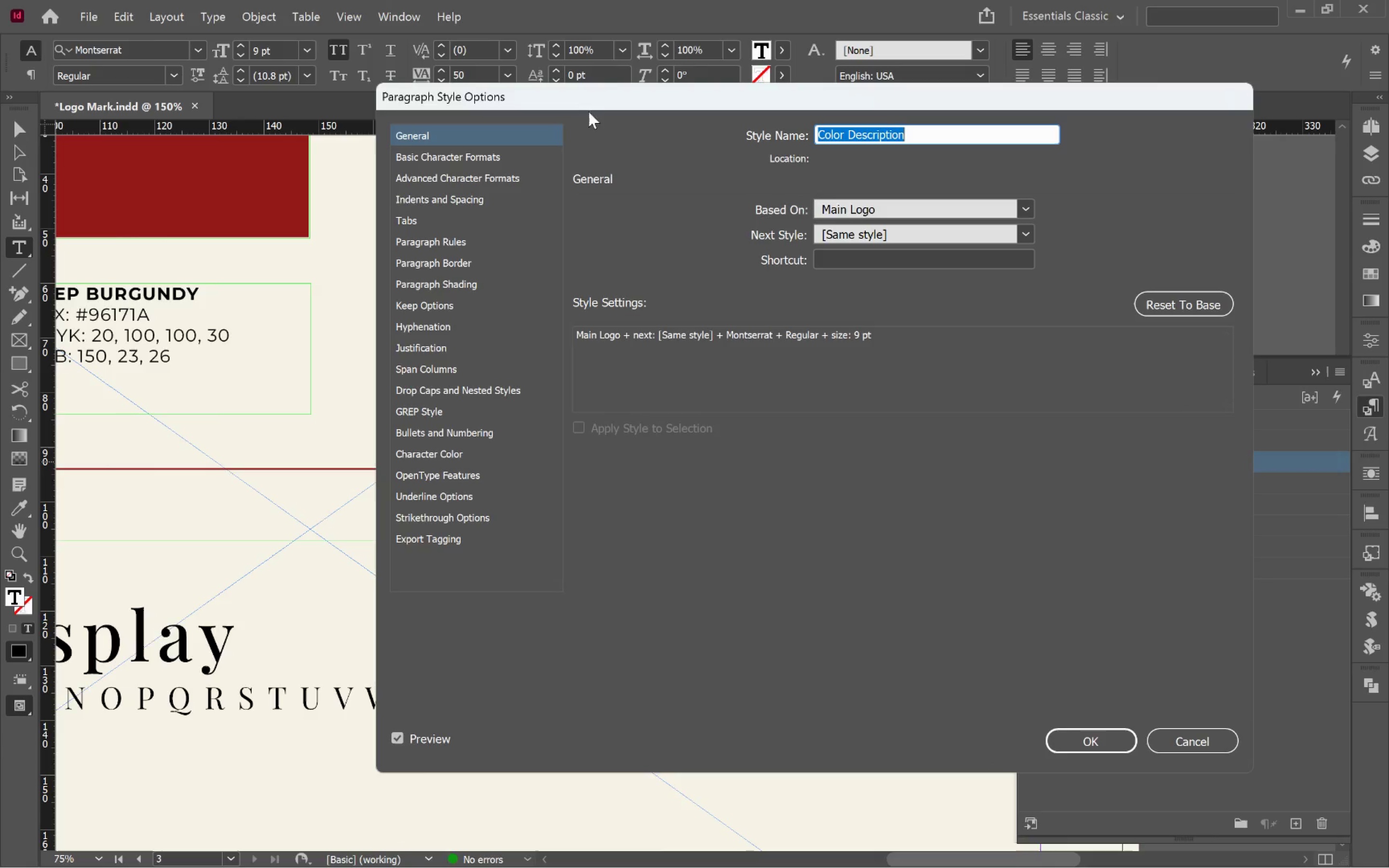 
left_click_drag(start_coordinate=[579, 106], to_coordinate=[1019, 257])
 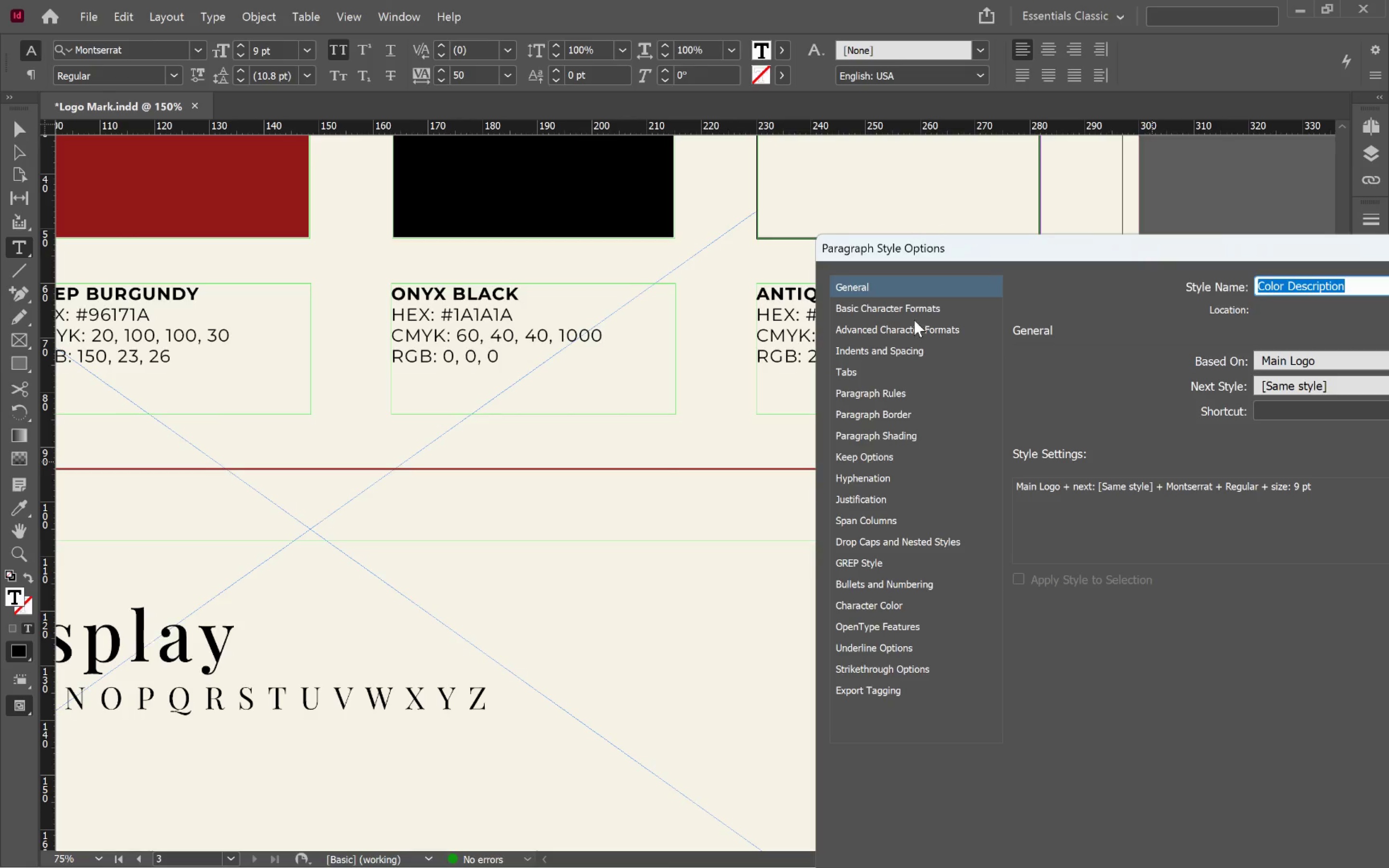 
left_click([914, 310])
 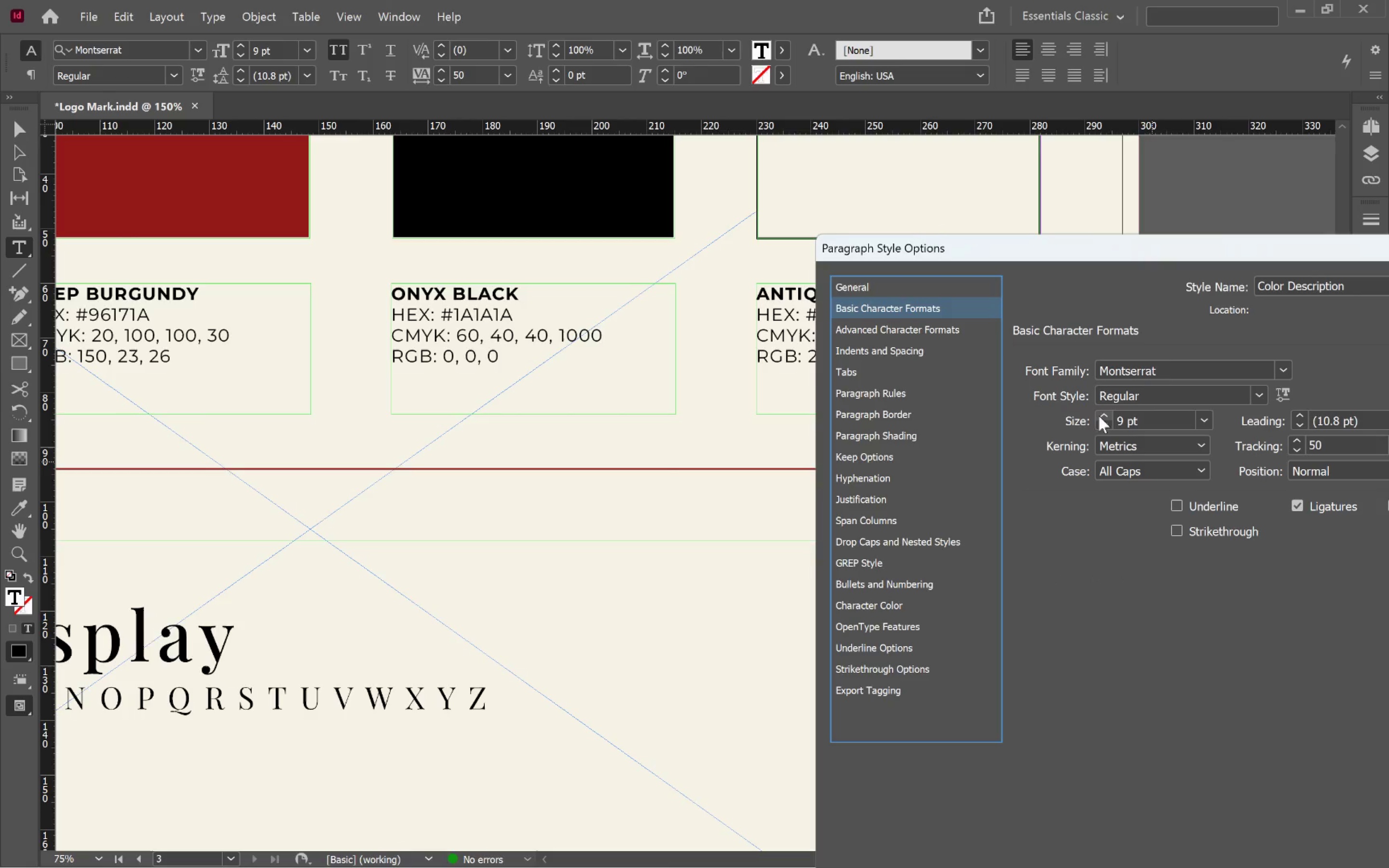 
left_click([1103, 416])
 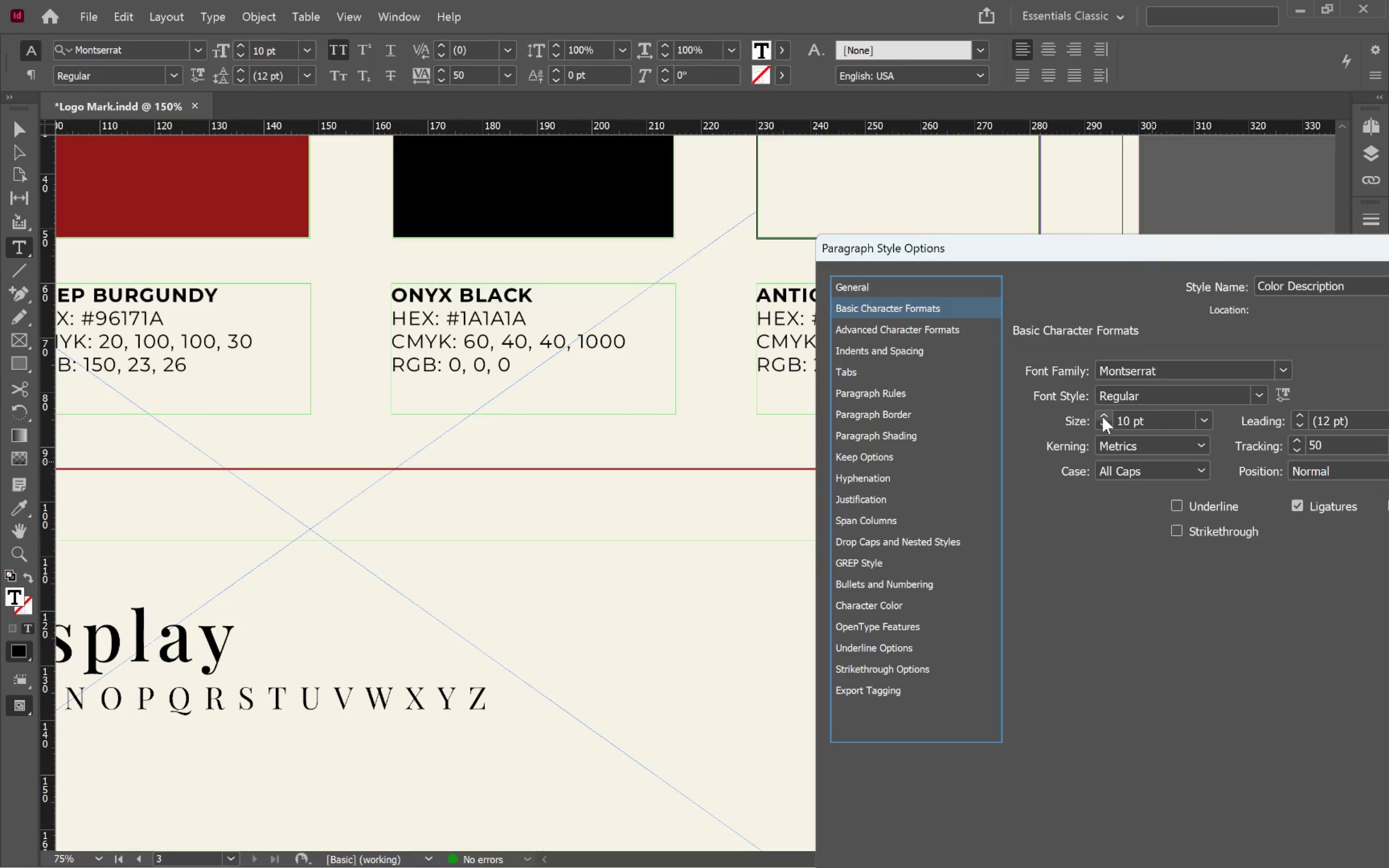 
left_click([1103, 417])
 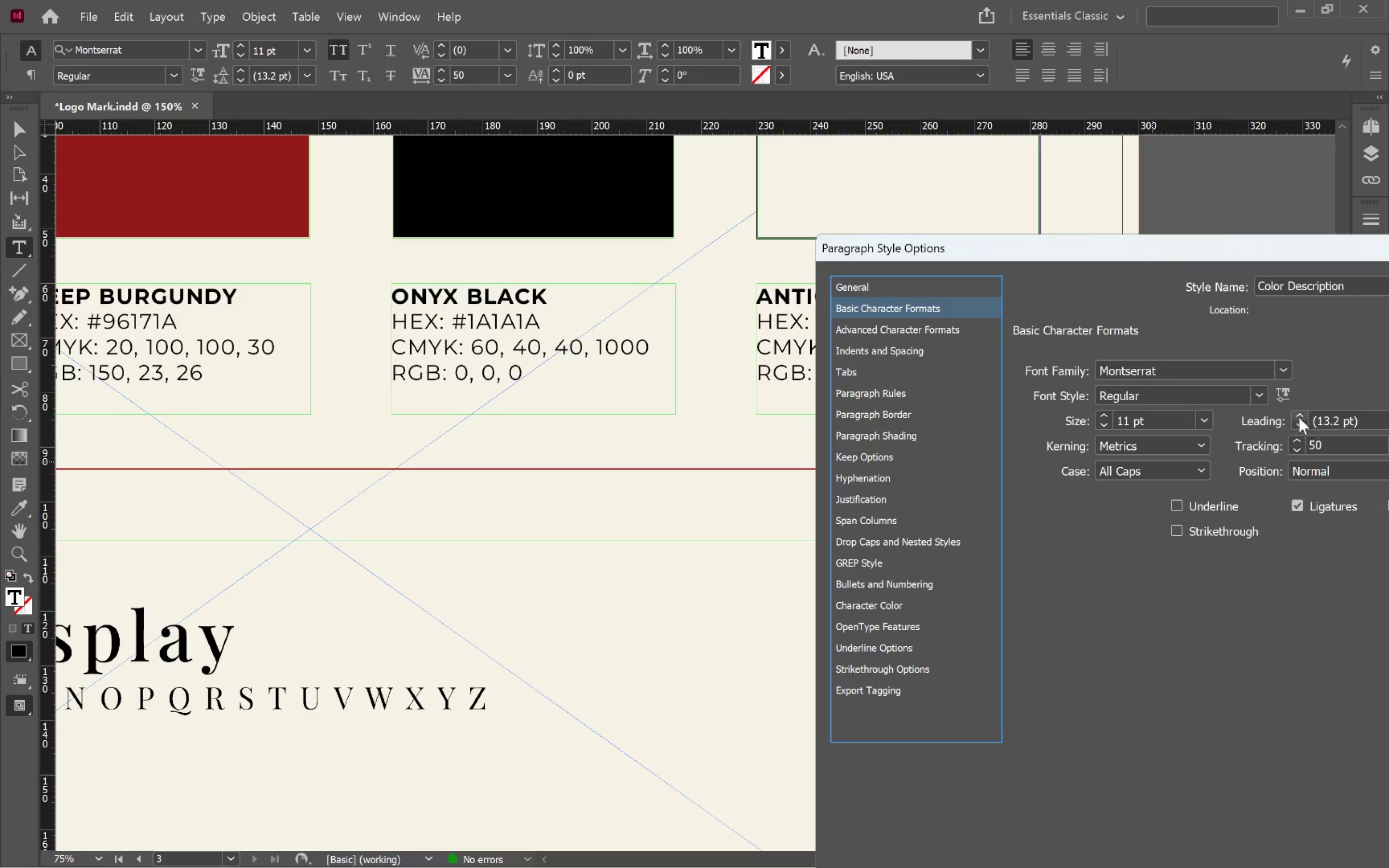 
double_click([1298, 417])
 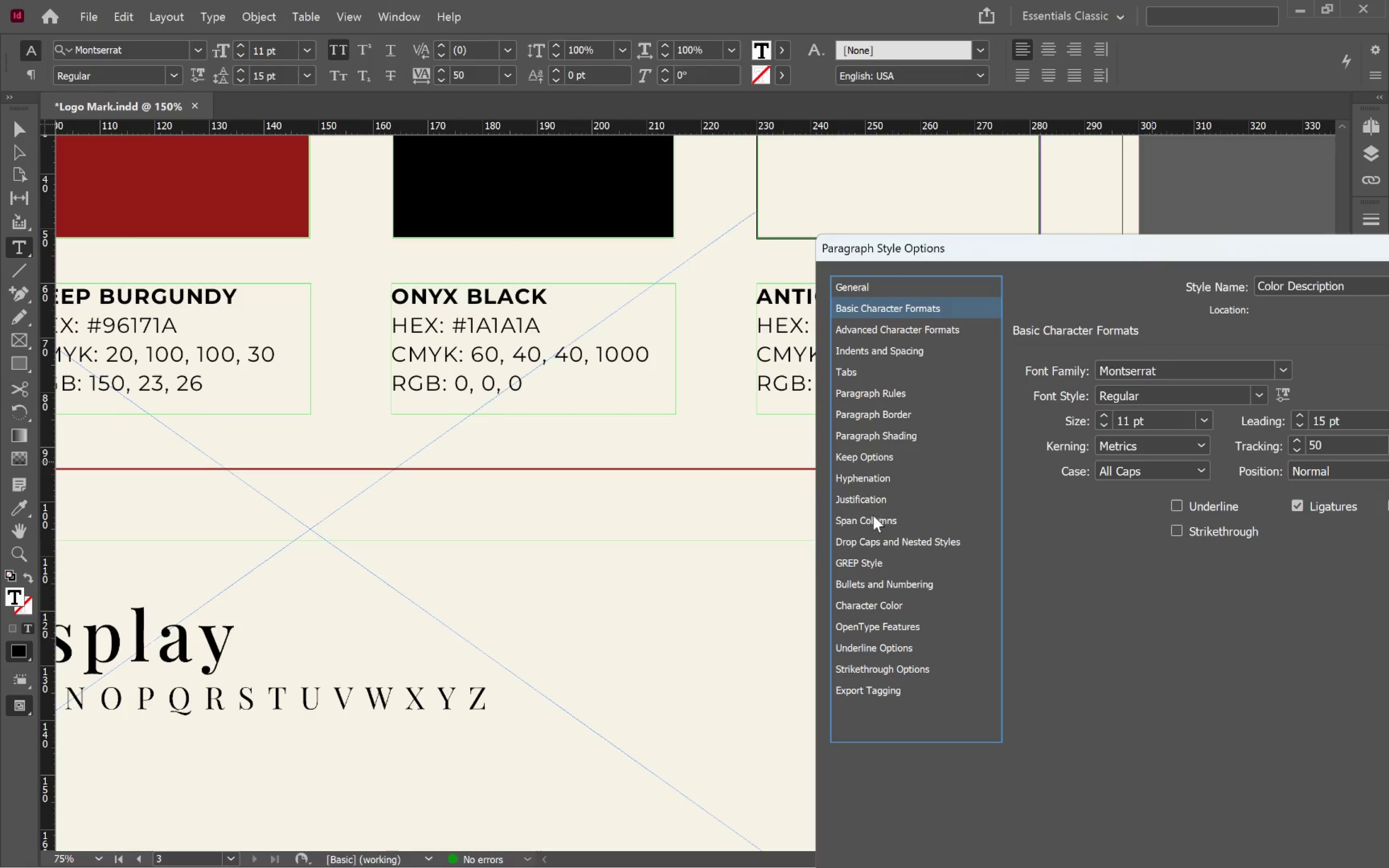 
left_click([940, 539])
 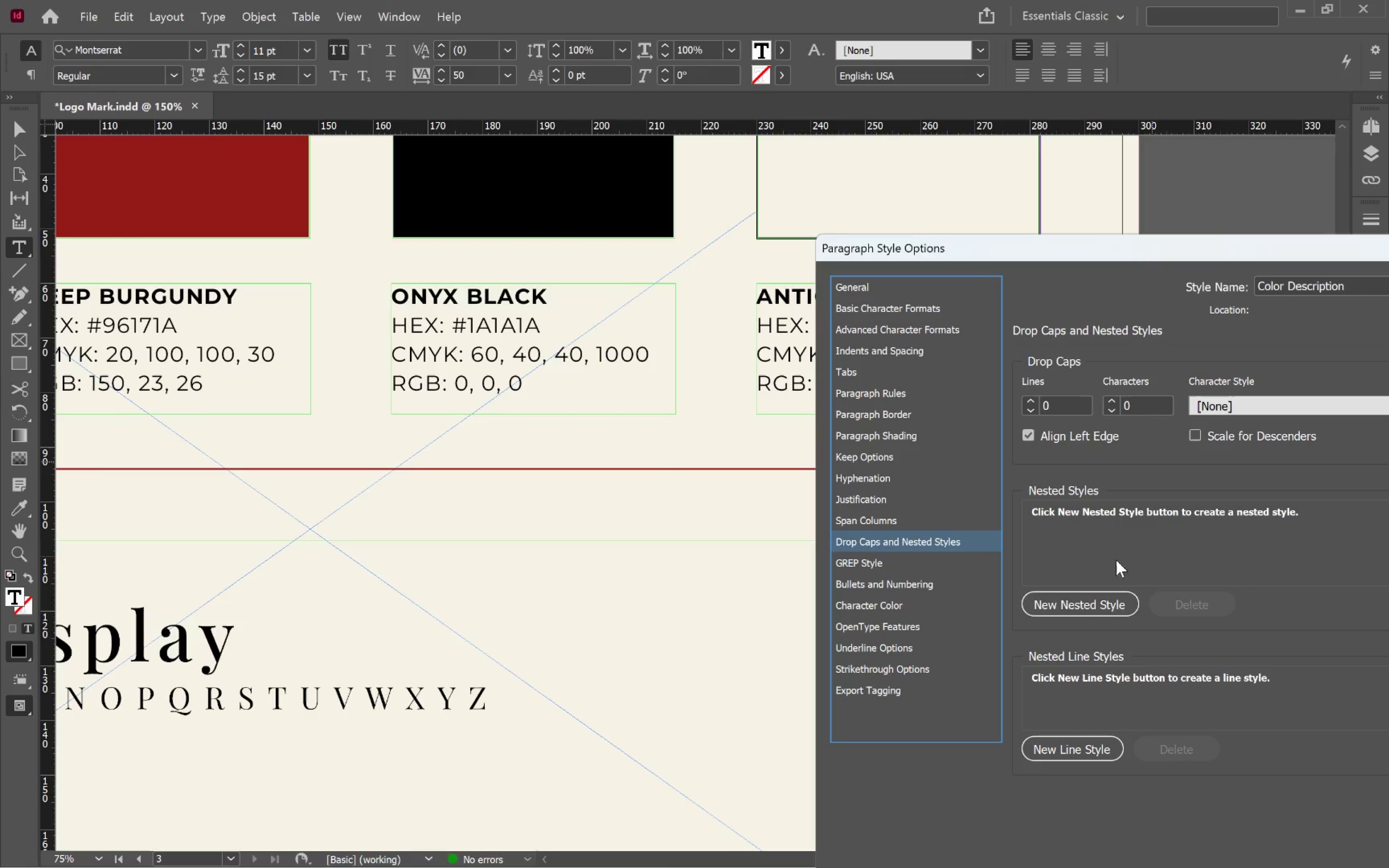 
left_click([1105, 612])
 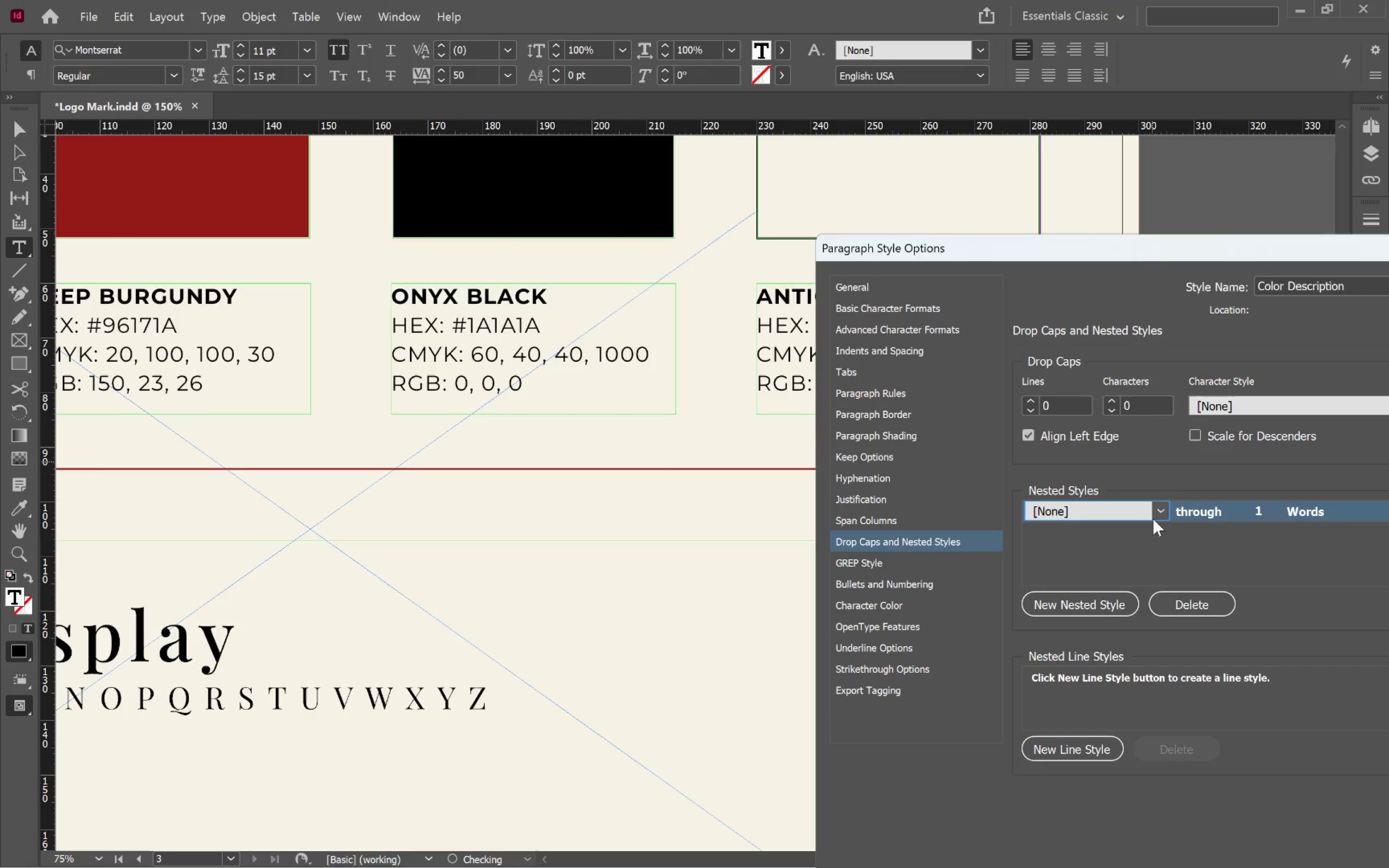 
left_click([1162, 513])
 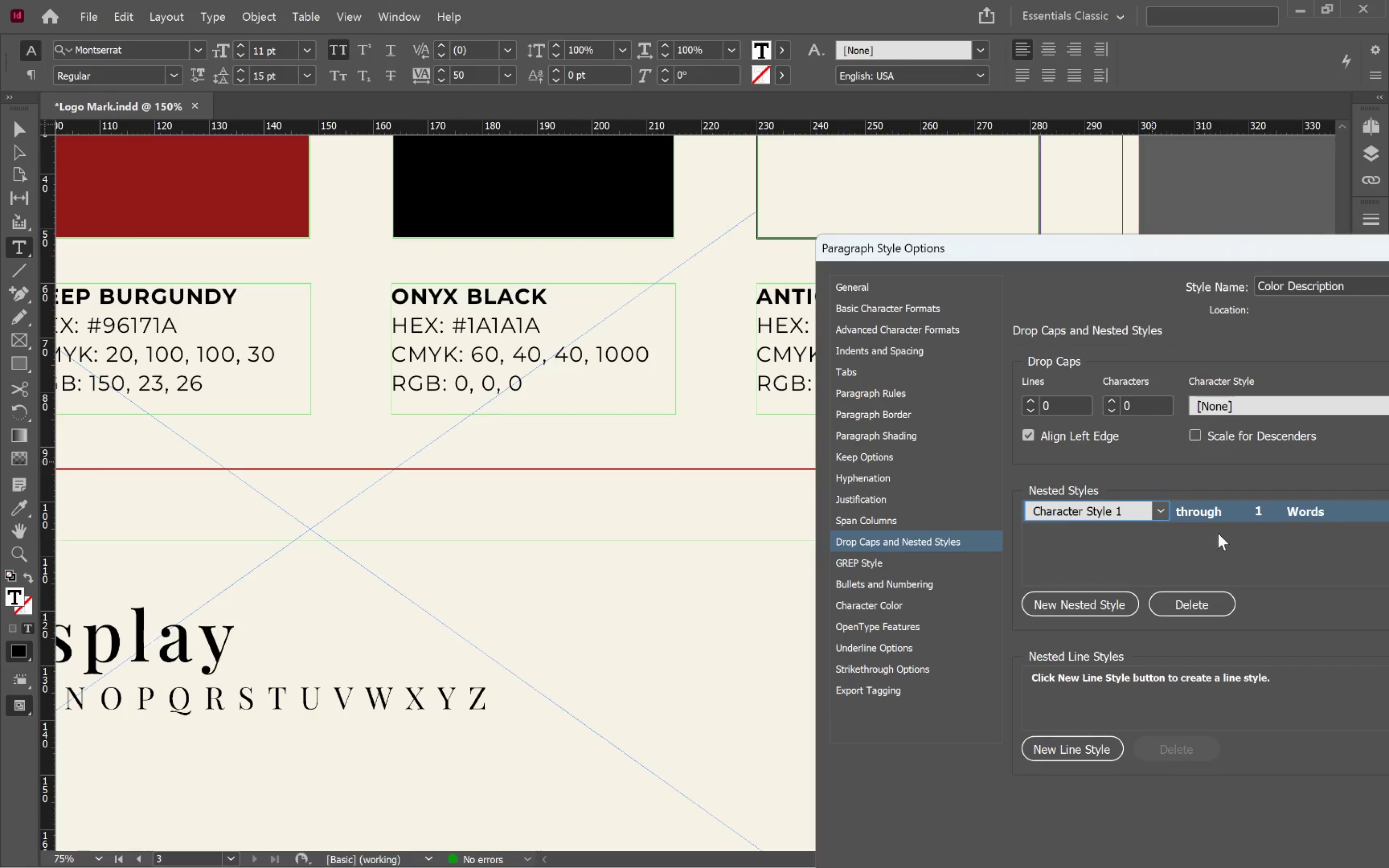 
left_click([1218, 515])
 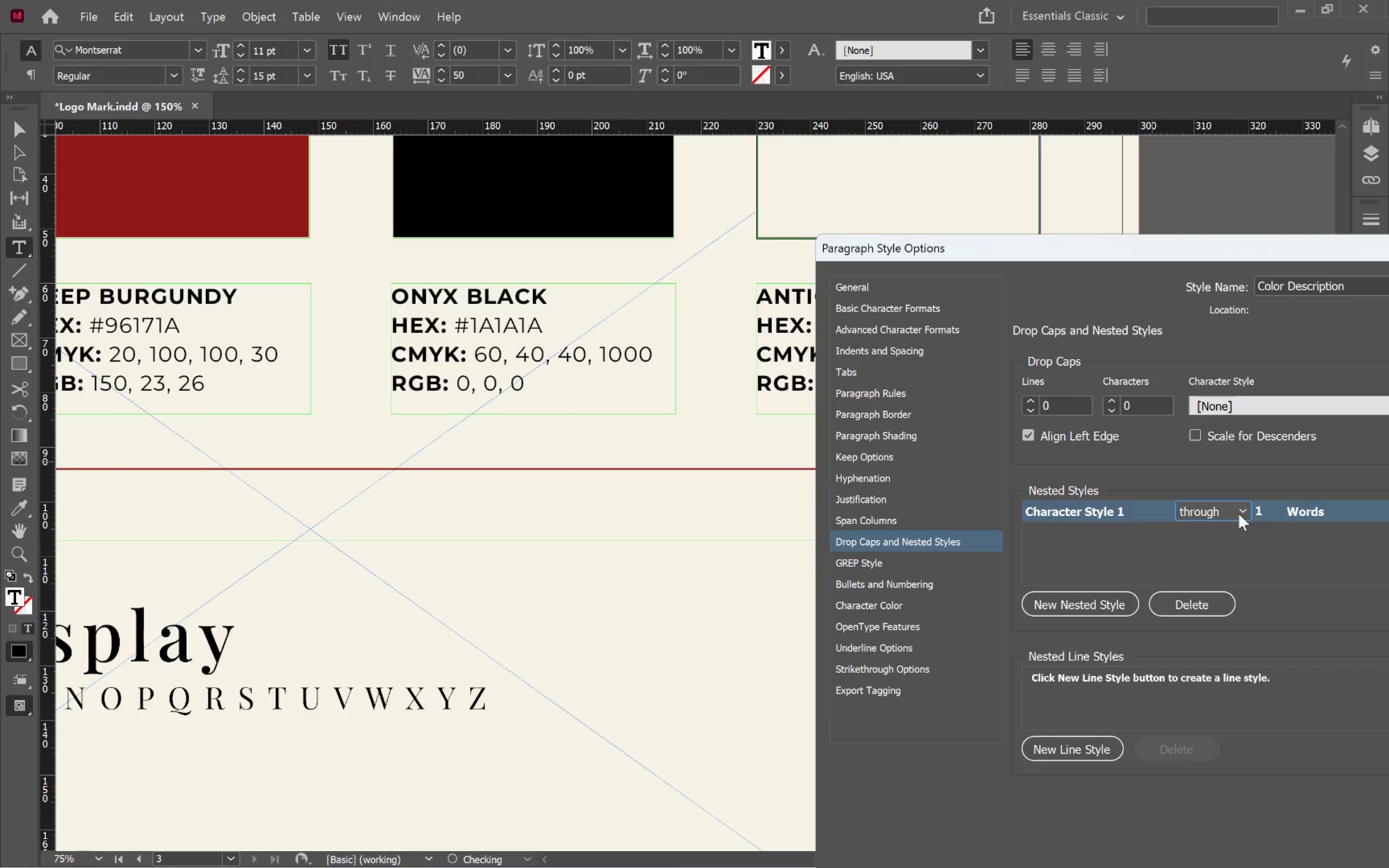 
left_click([1239, 514])
 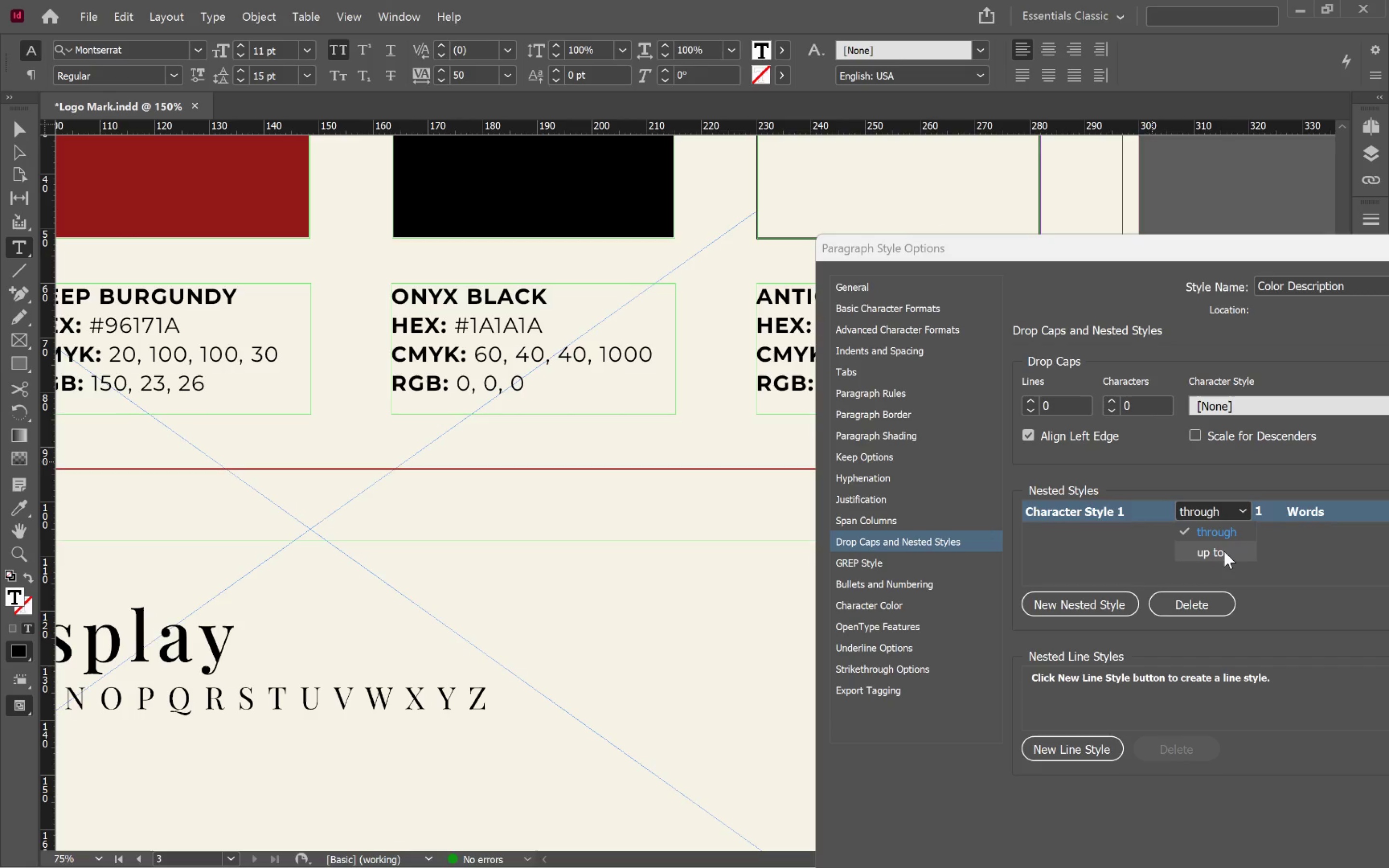 
left_click([1230, 549])
 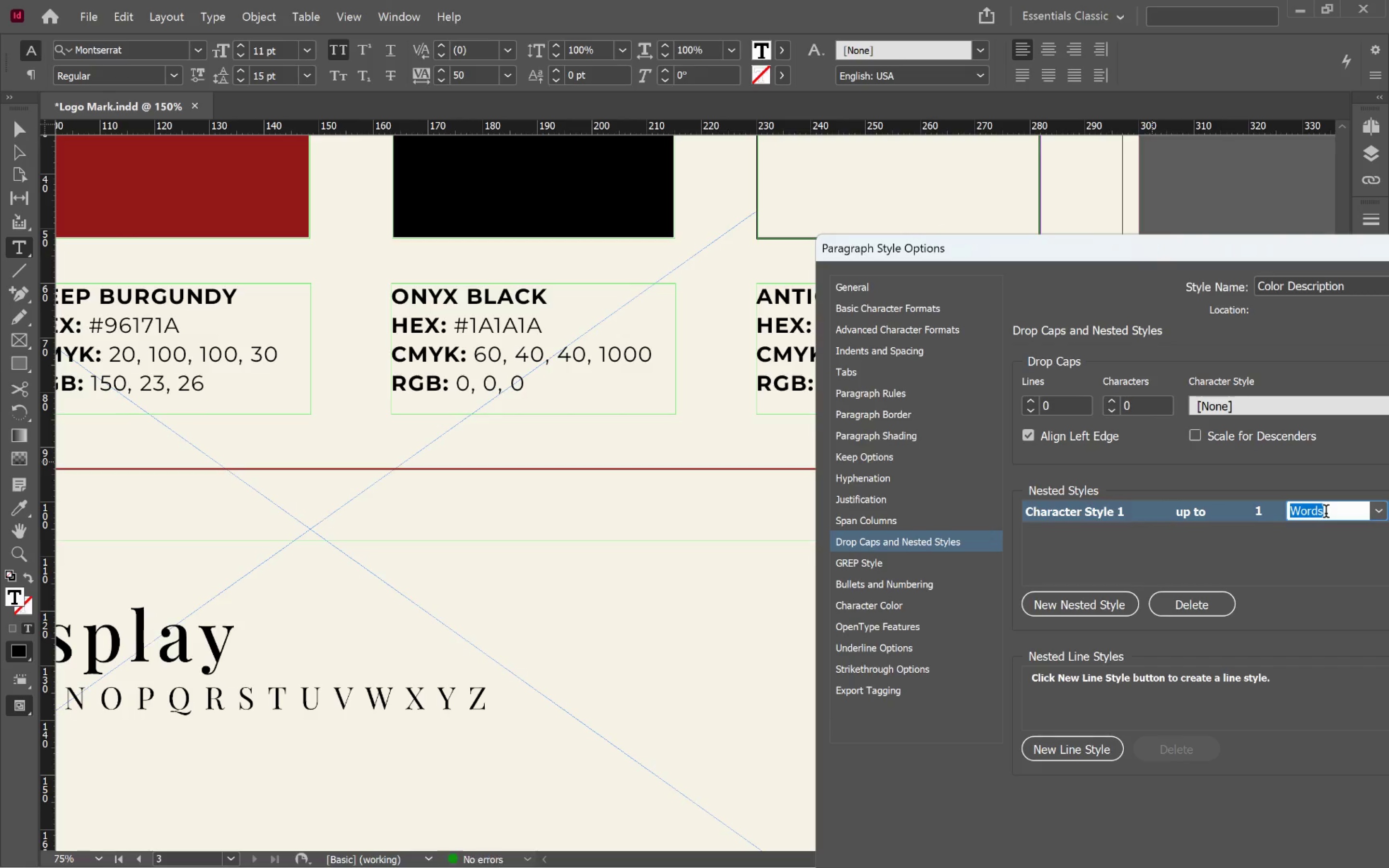 
key(Shift+Semicolon)
 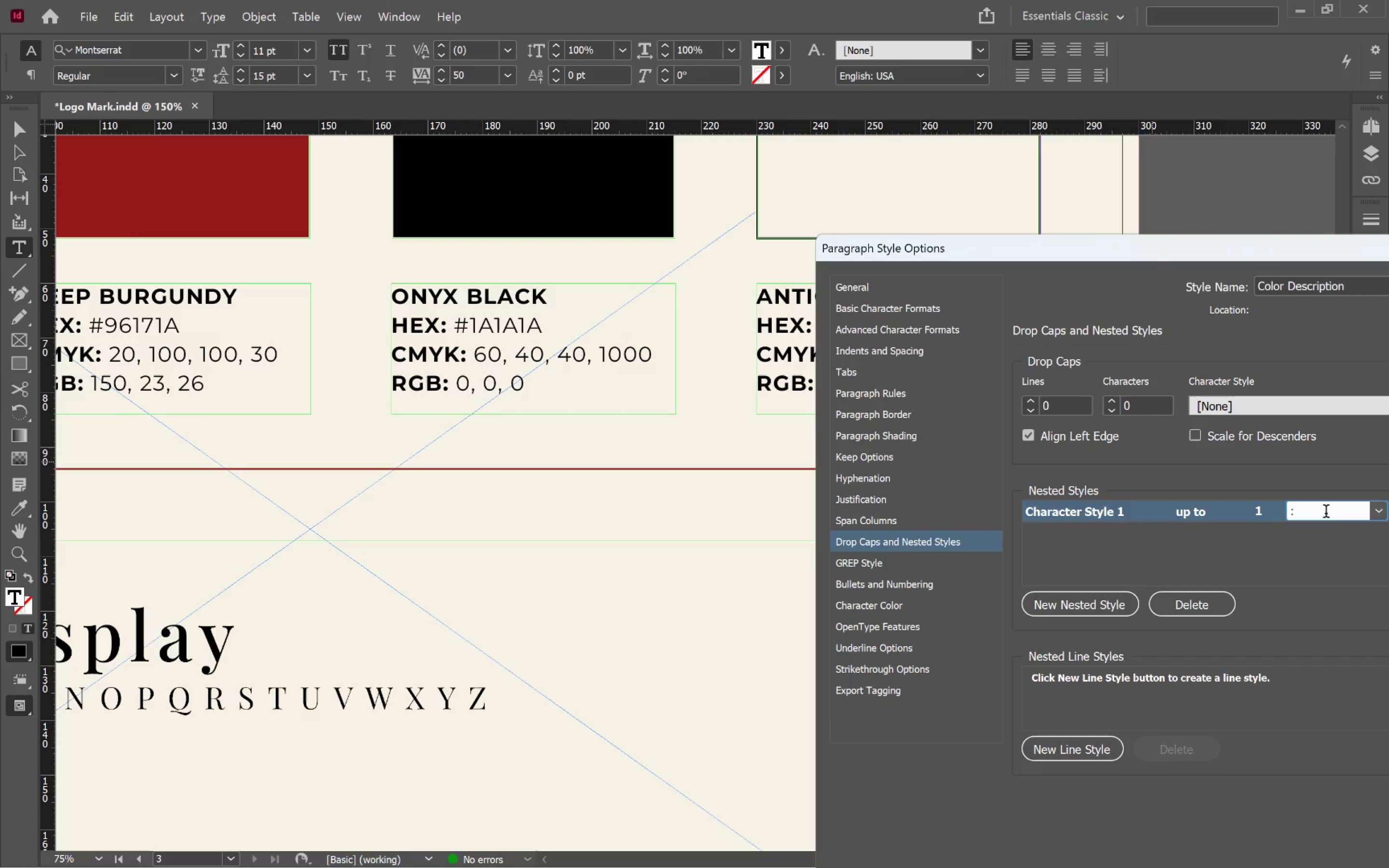 
key(Tab)
 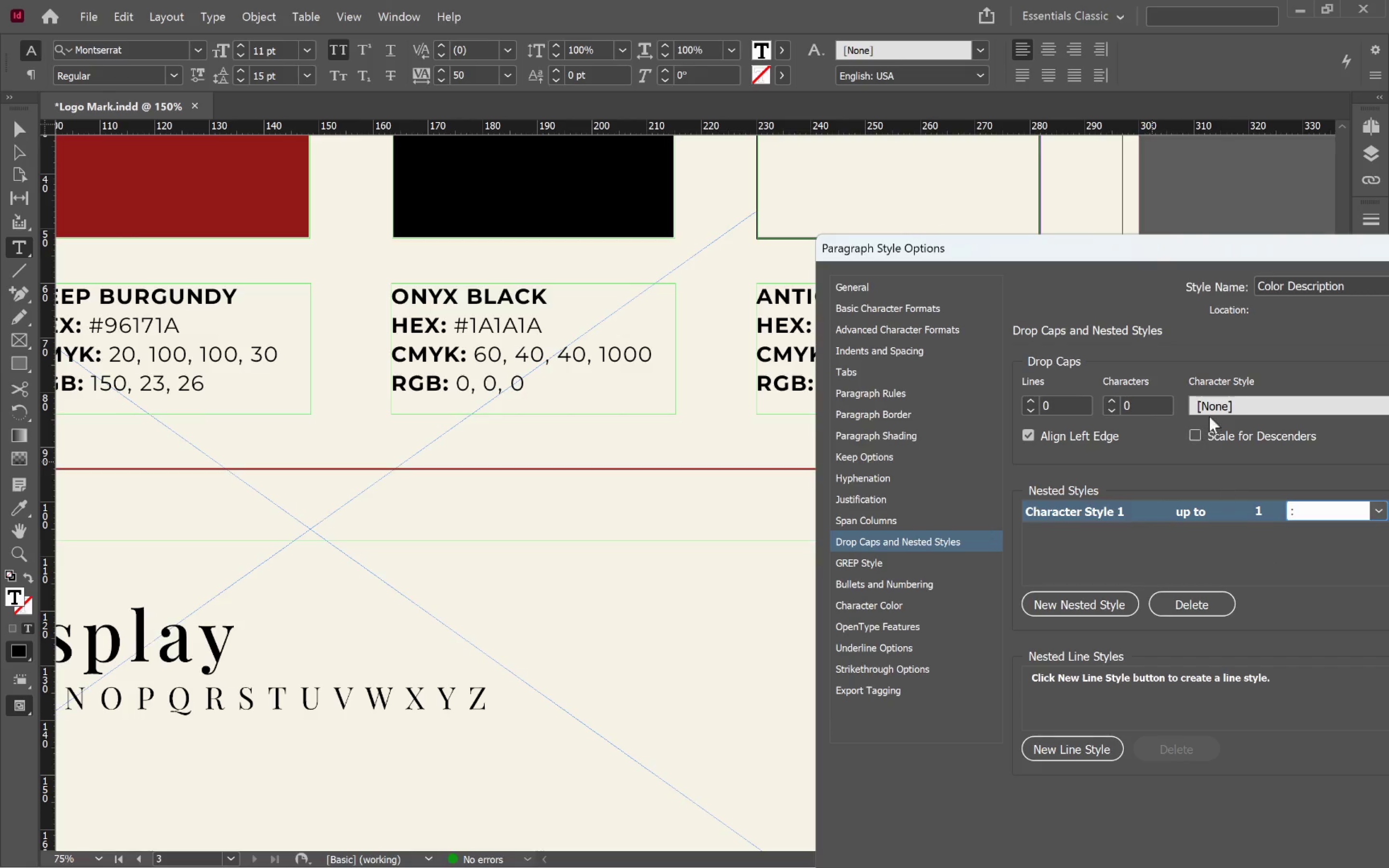 
left_click([1291, 563])
 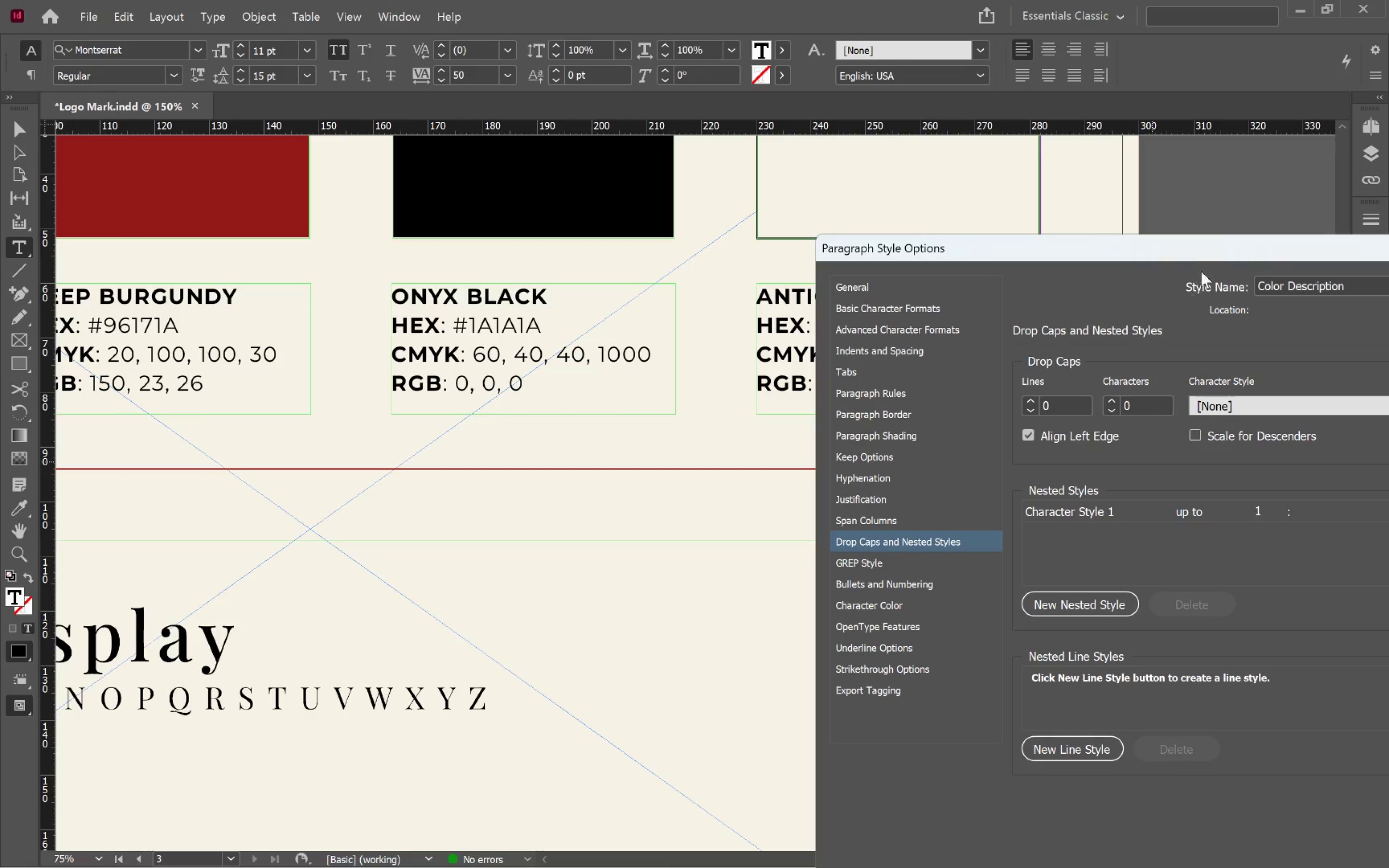 
left_click_drag(start_coordinate=[1184, 257], to_coordinate=[790, 107])
 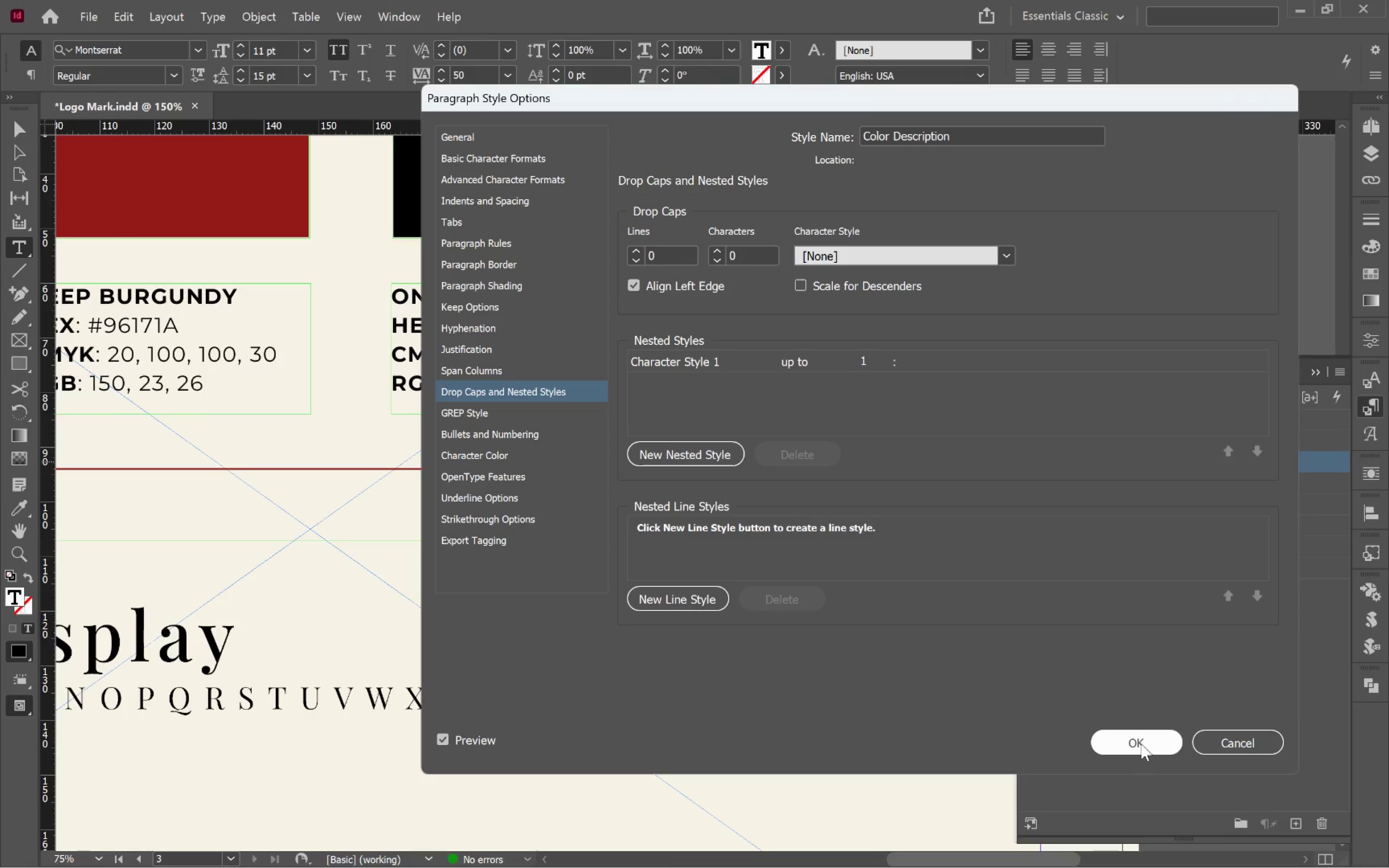 
left_click([1141, 744])
 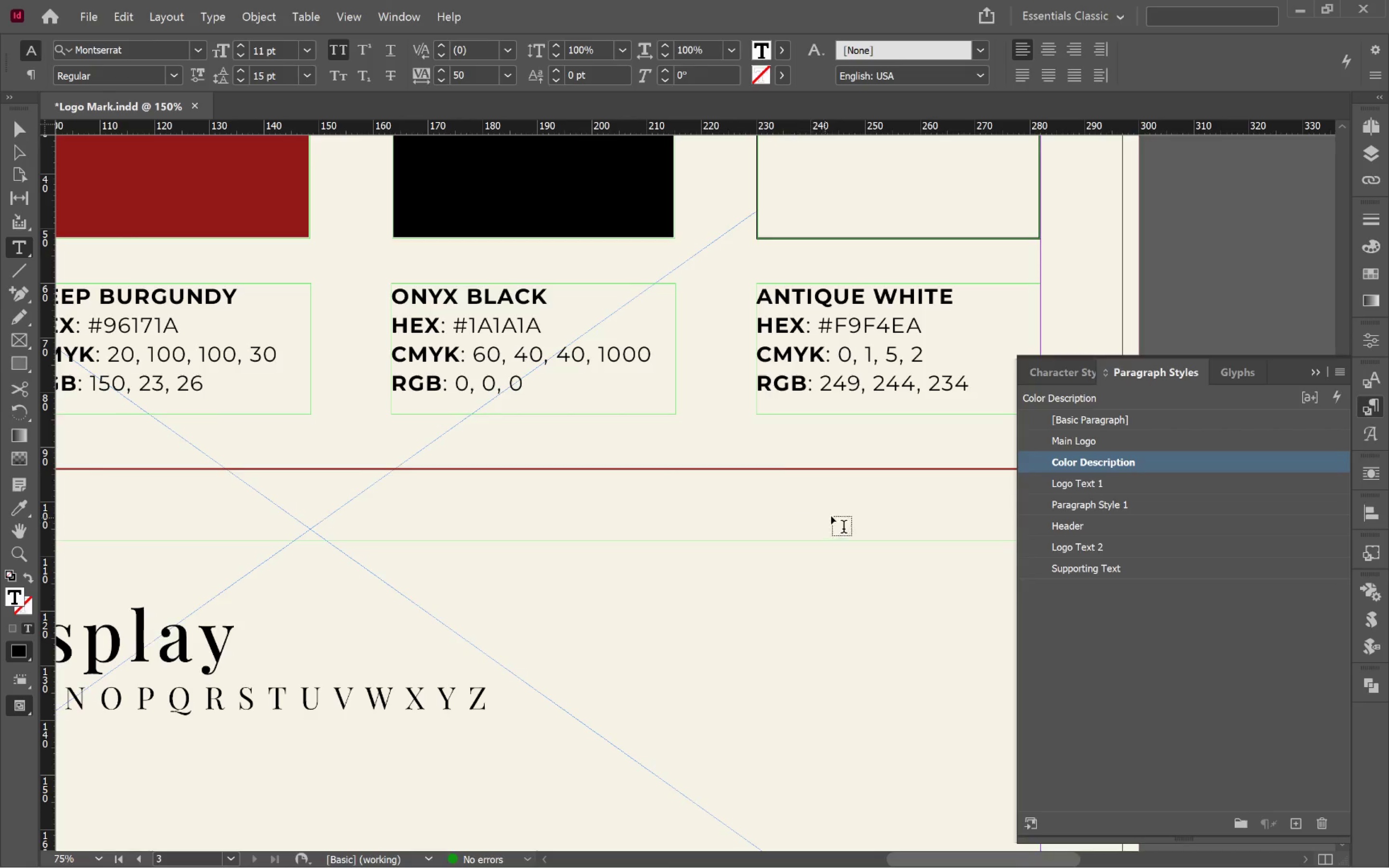 
hold_key(key=ControlLeft, duration=0.54)
left_click([837, 524])
 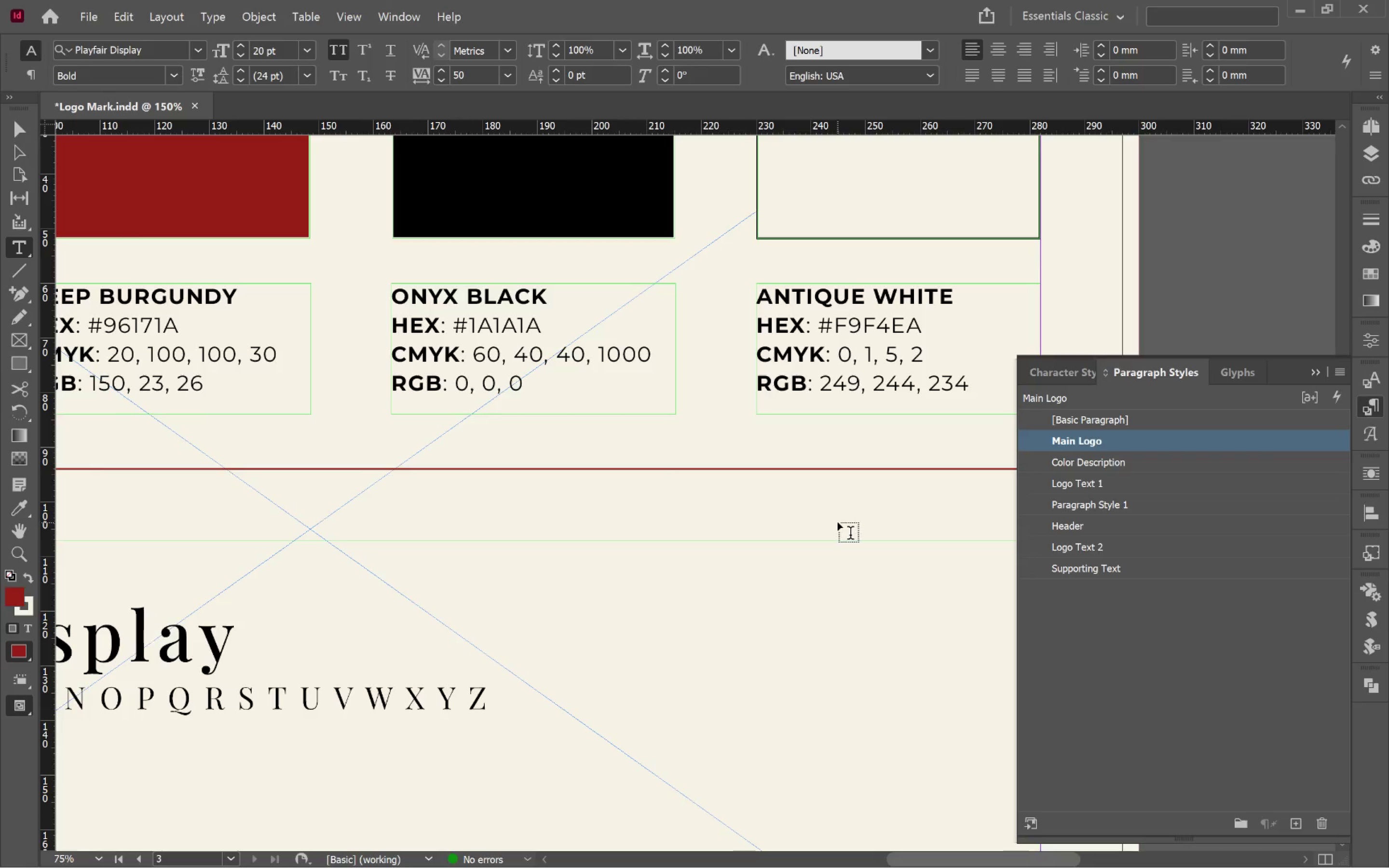 
key(V)
 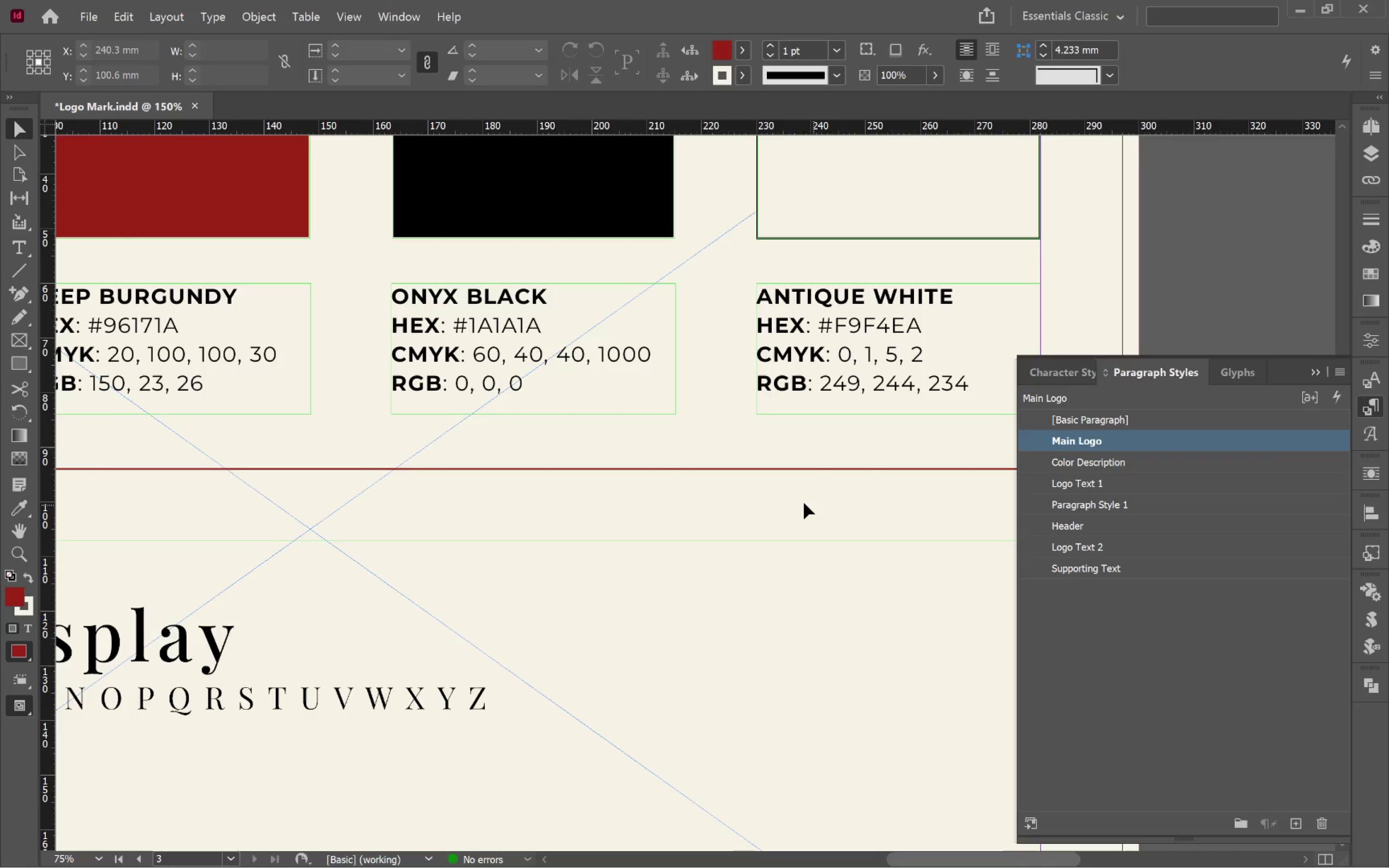 
left_click([803, 503])
 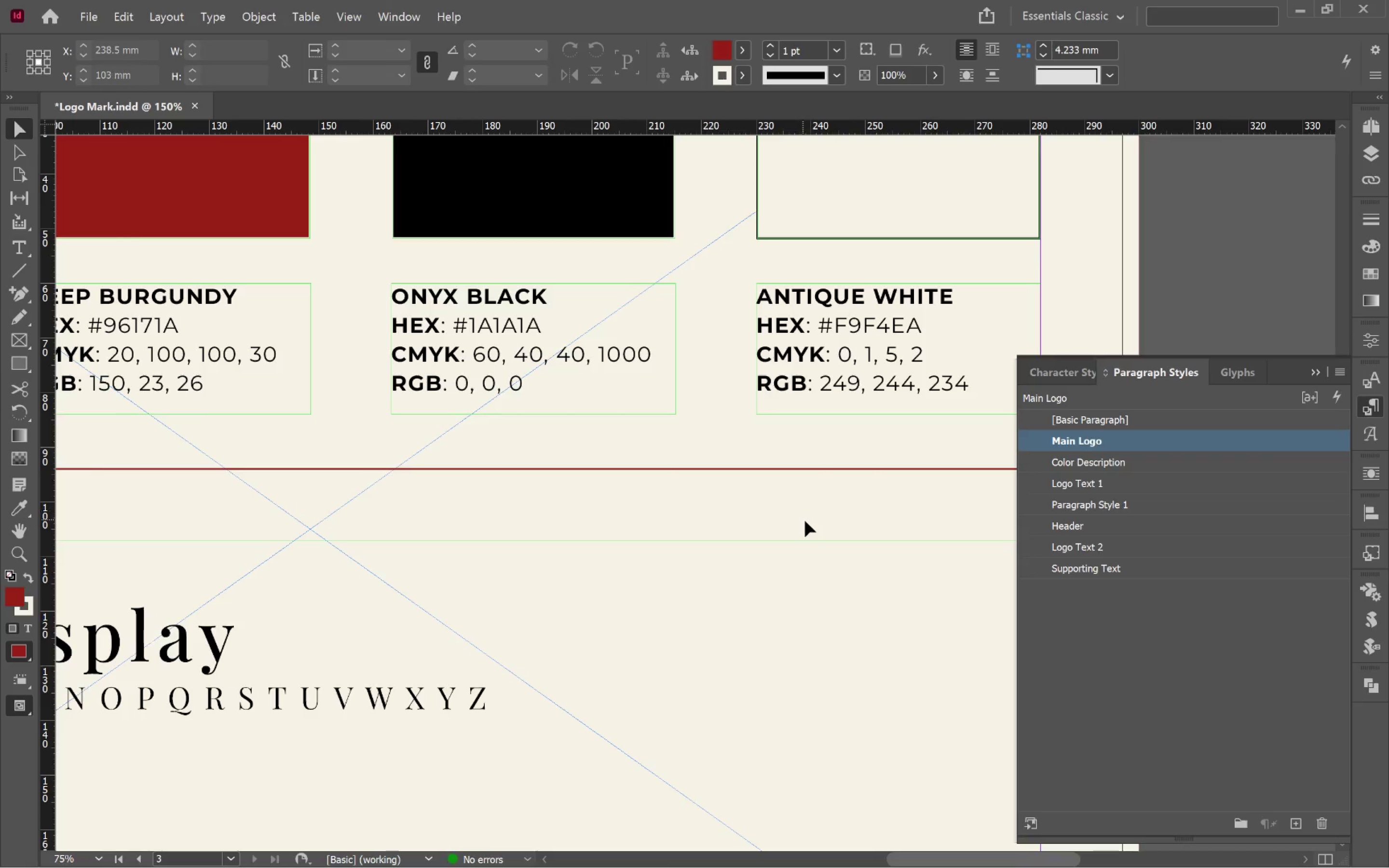 
hold_key(key=AltLeft, duration=0.55)
scroll: coordinate [805, 521], scroll_direction: down, amount: 2.0
 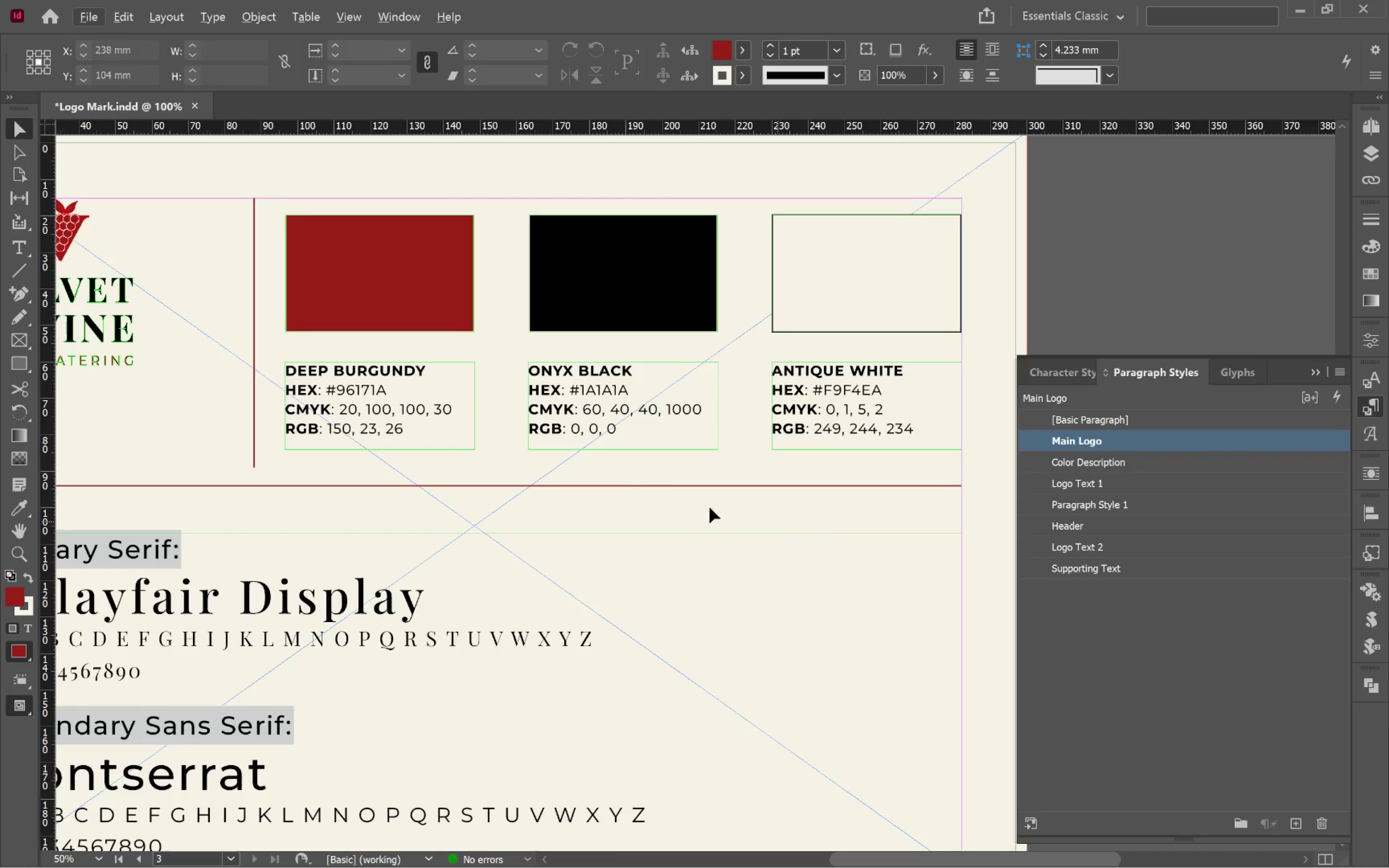 
hold_key(key=Space, duration=1.44)
 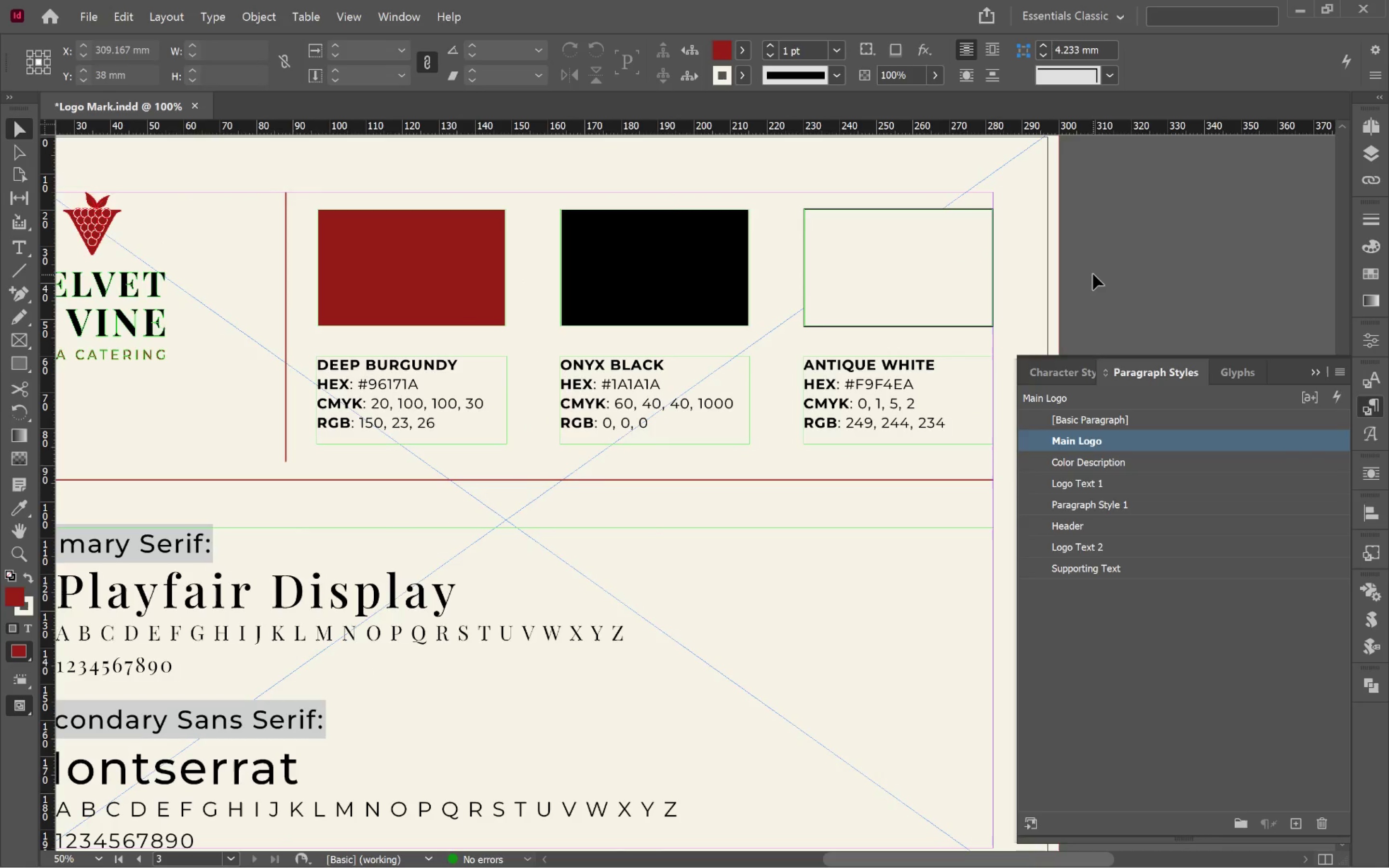 
left_click_drag(start_coordinate=[653, 489], to_coordinate=[684, 484])
 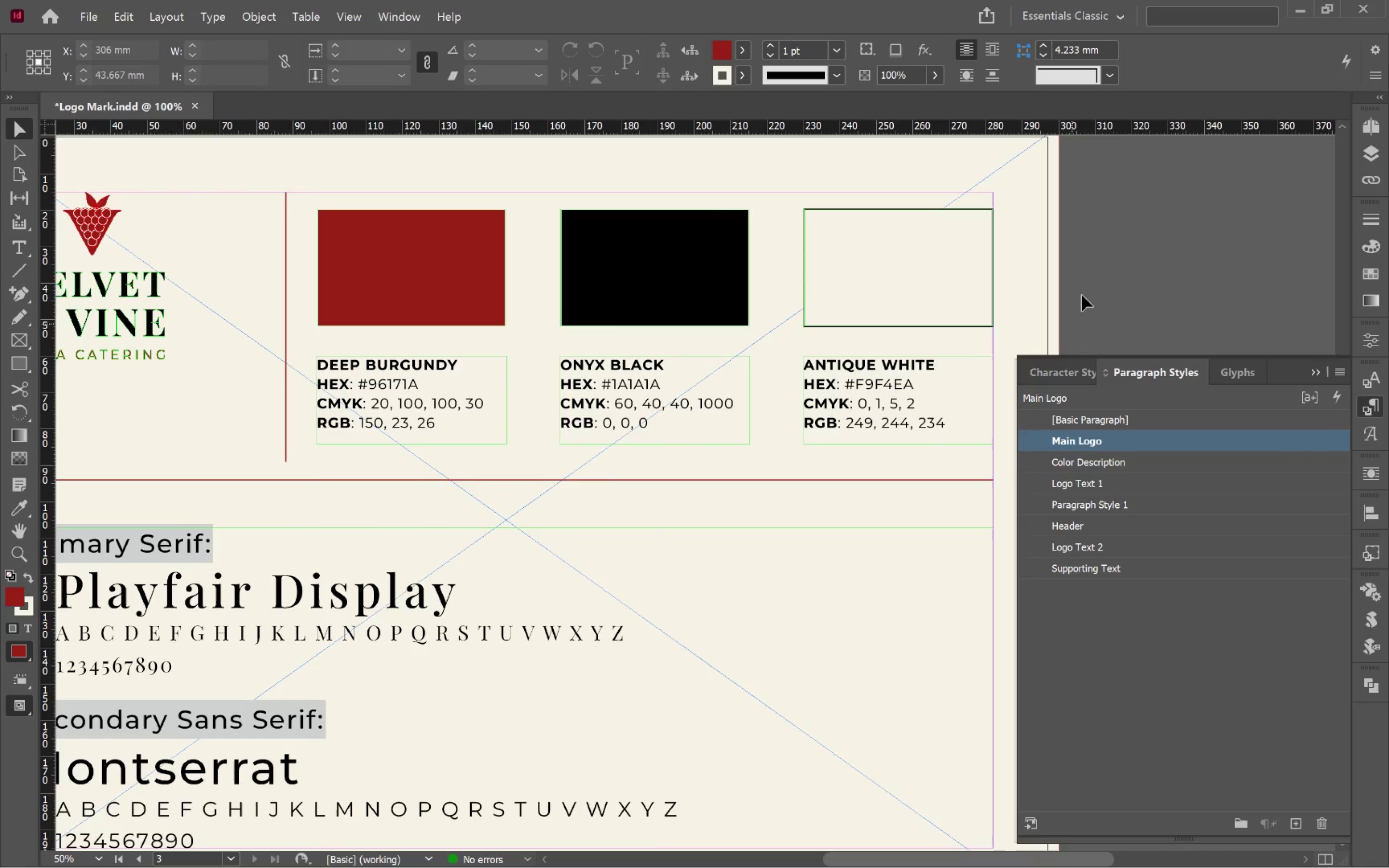 
left_click([1093, 274])
 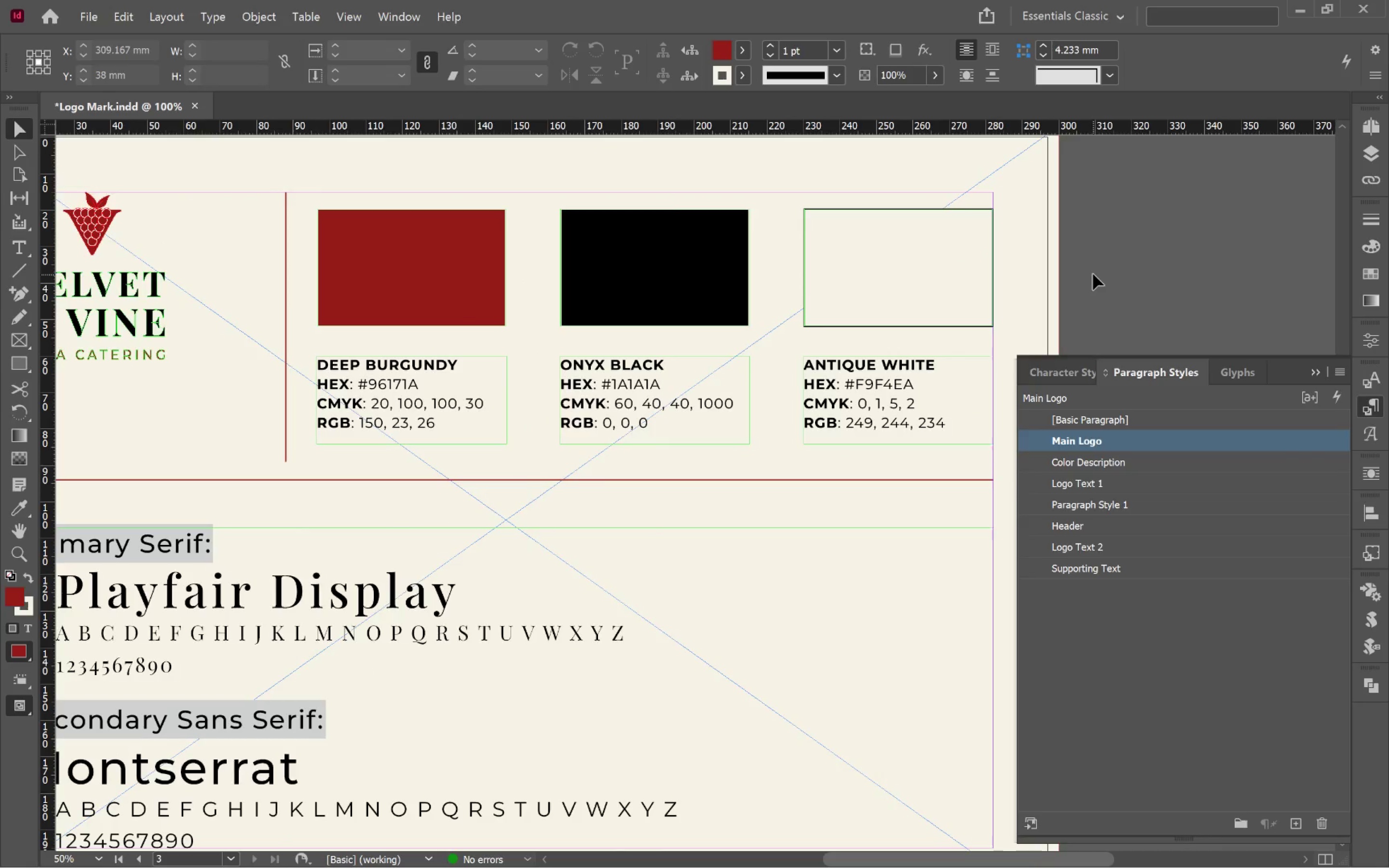 
key(W)
 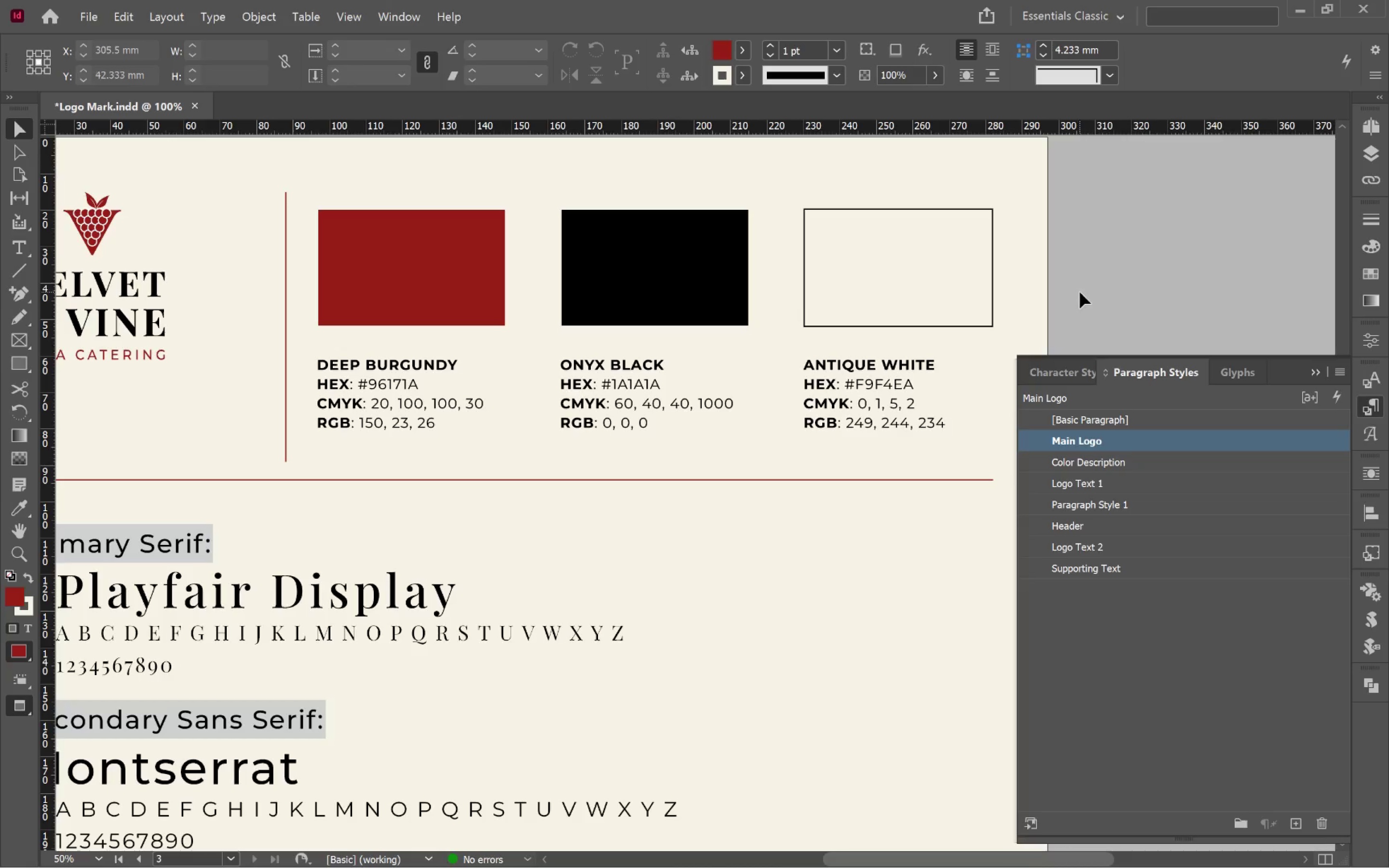 
hold_key(key=AltLeft, duration=0.55)
 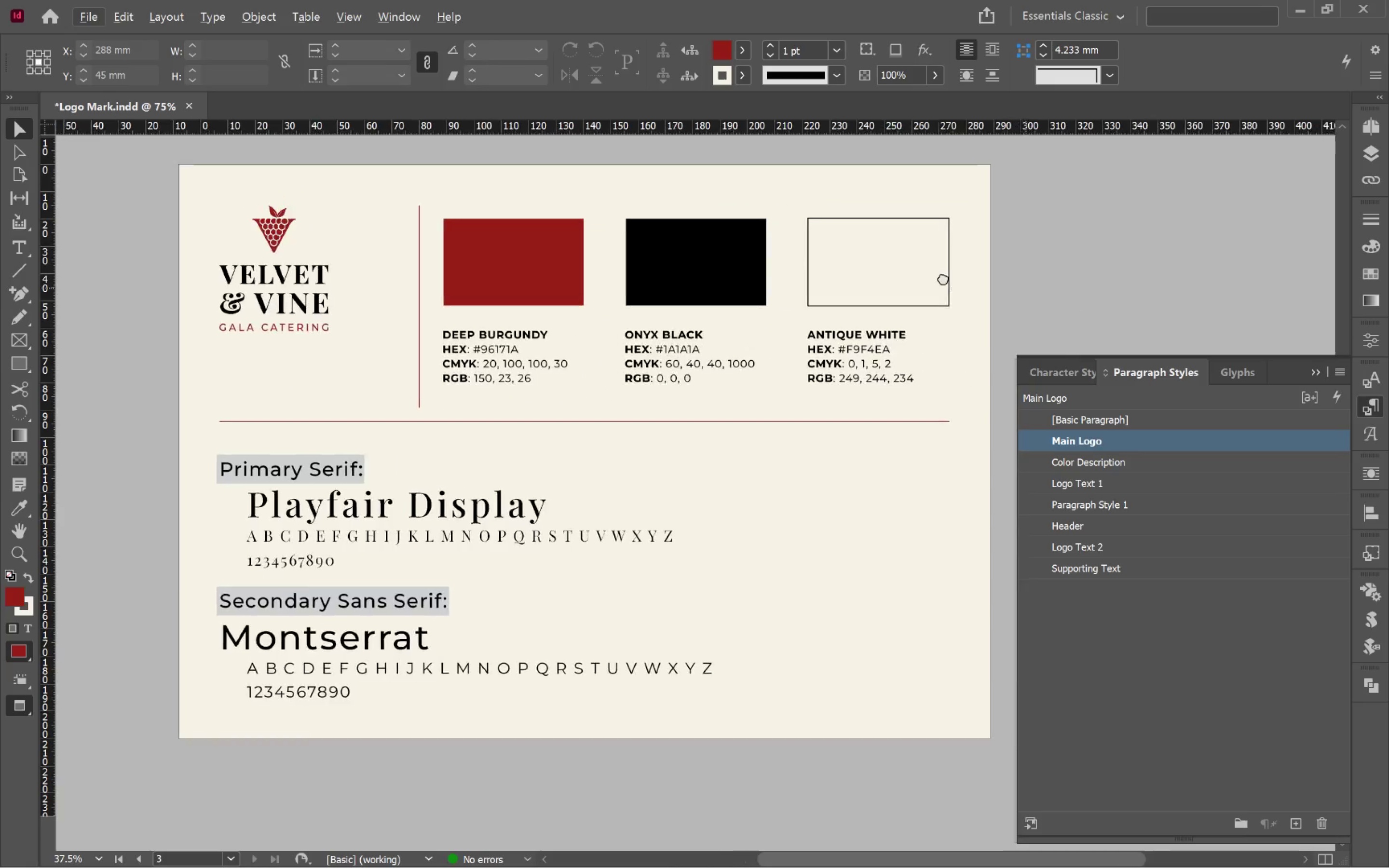 
hold_key(key=Space, duration=1.5)
 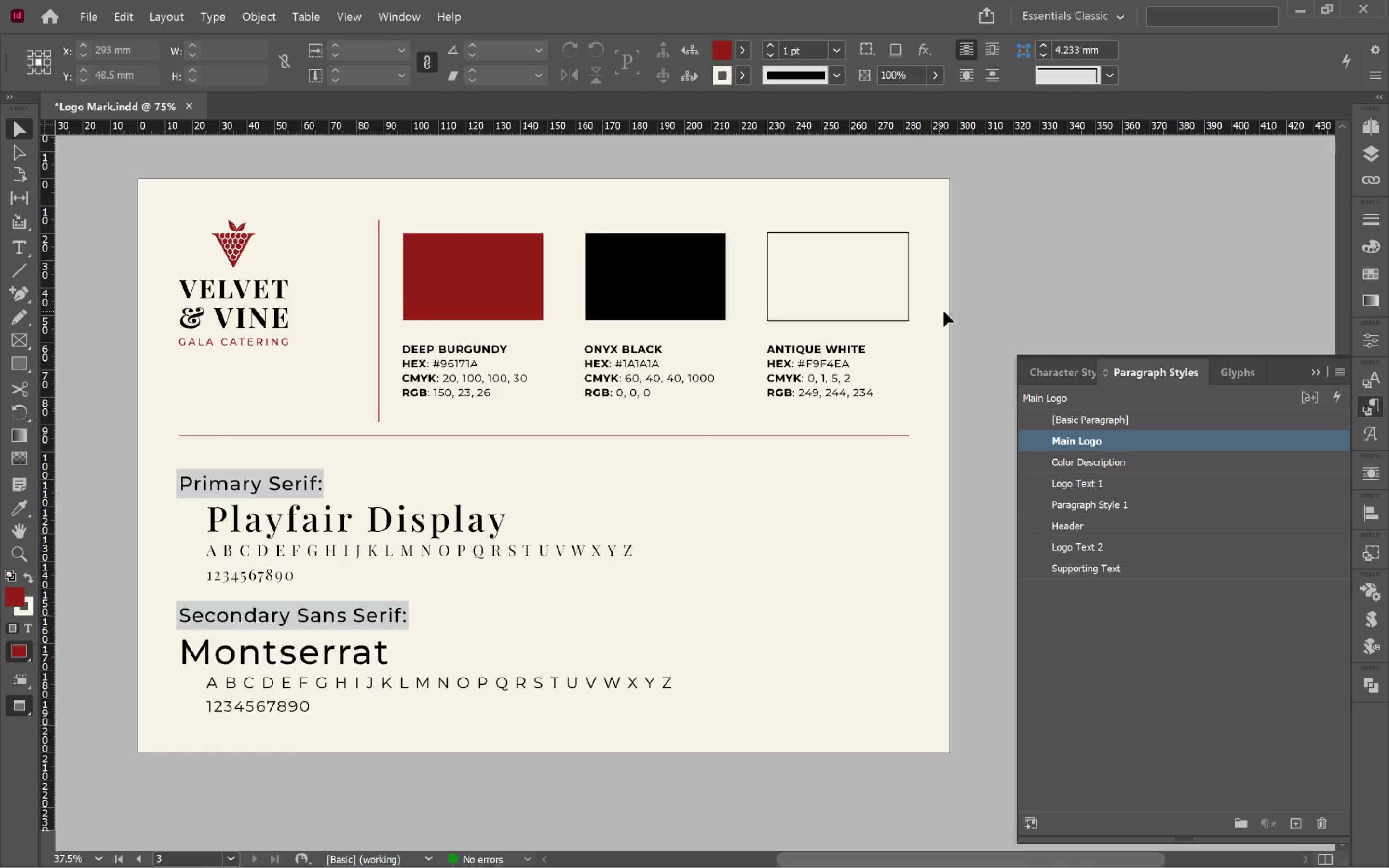 
scroll: coordinate [1081, 293], scroll_direction: down, amount: 1.0
 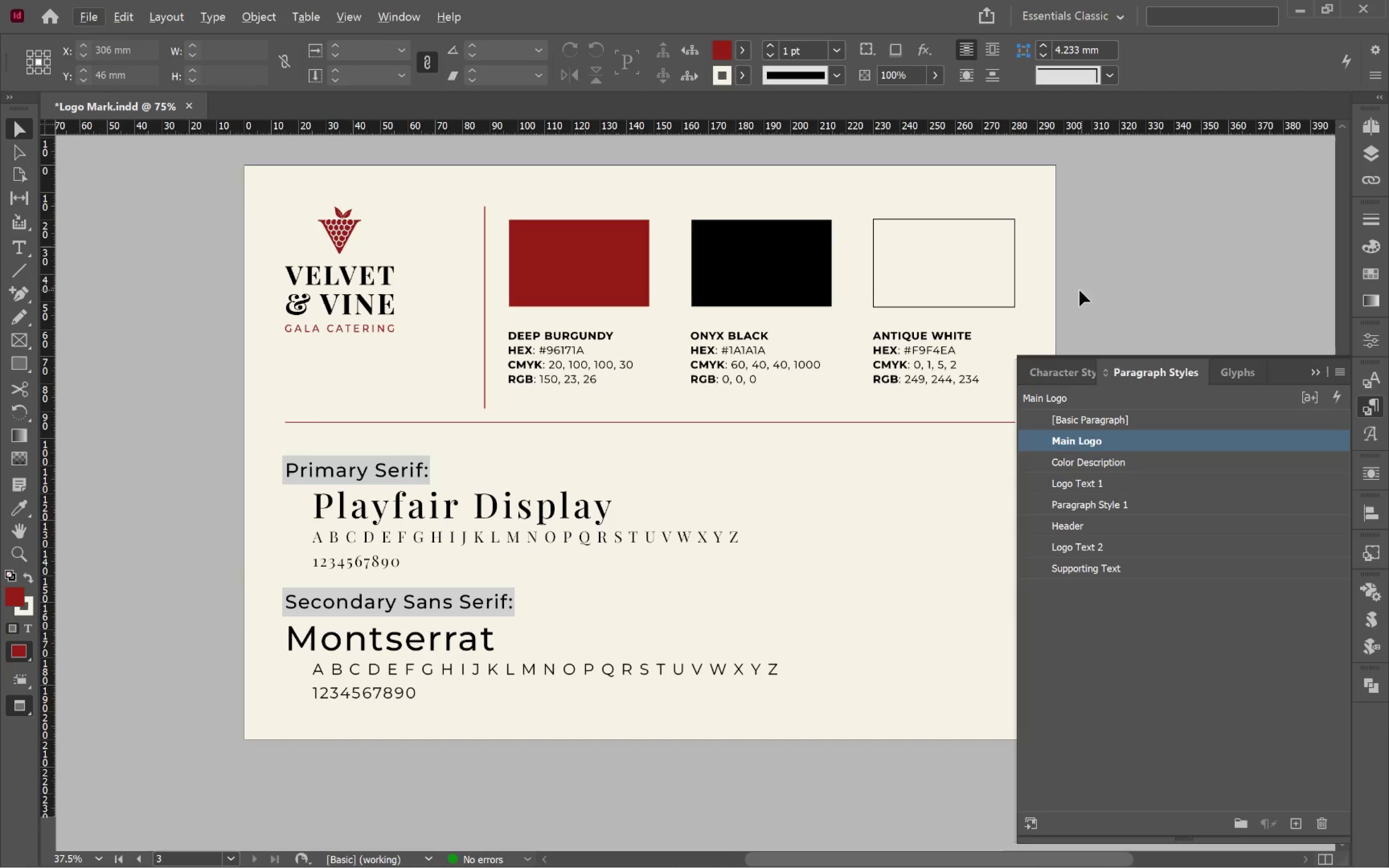 
left_click_drag(start_coordinate=[1025, 288], to_coordinate=[919, 302])
 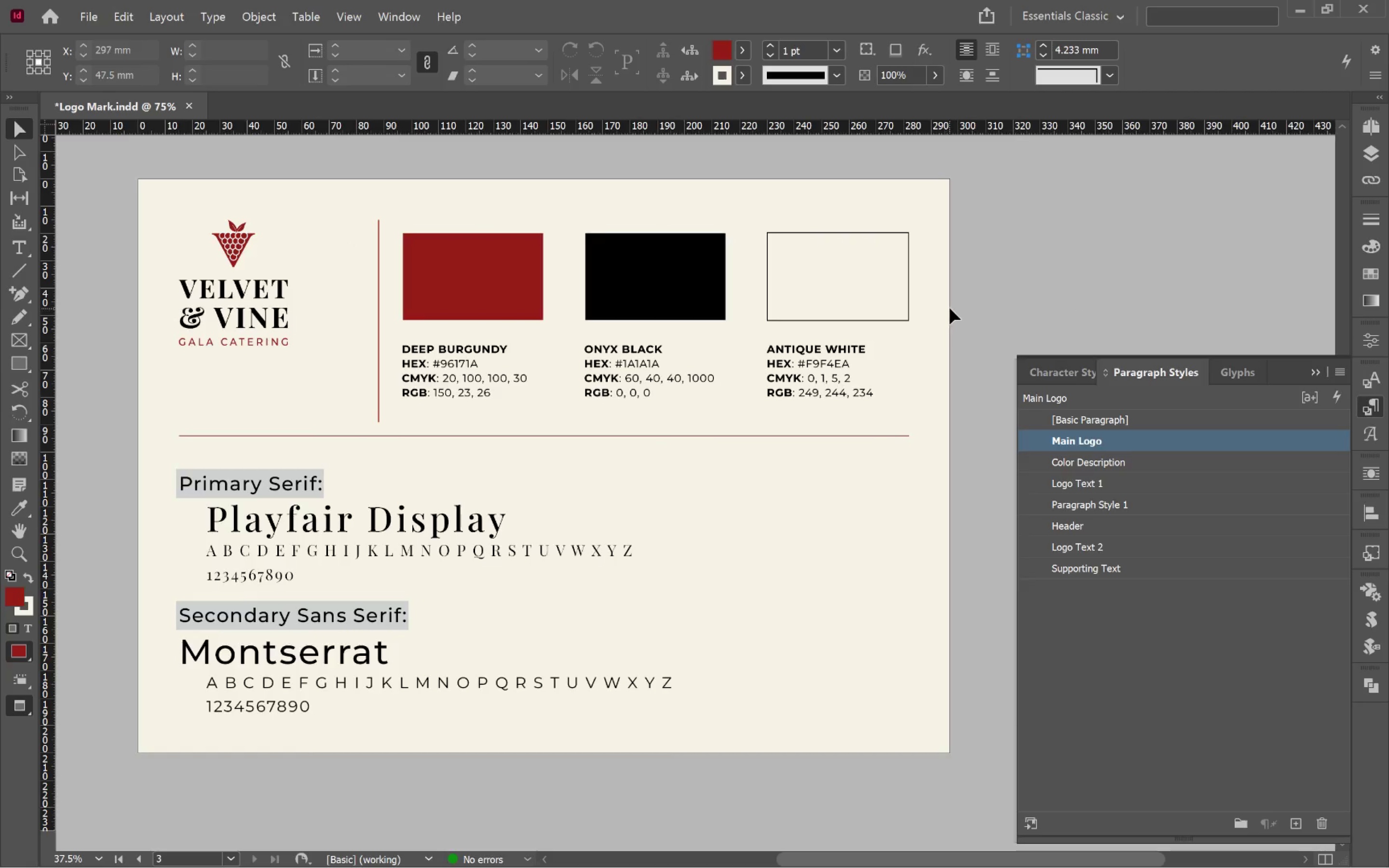 
key(Space)
 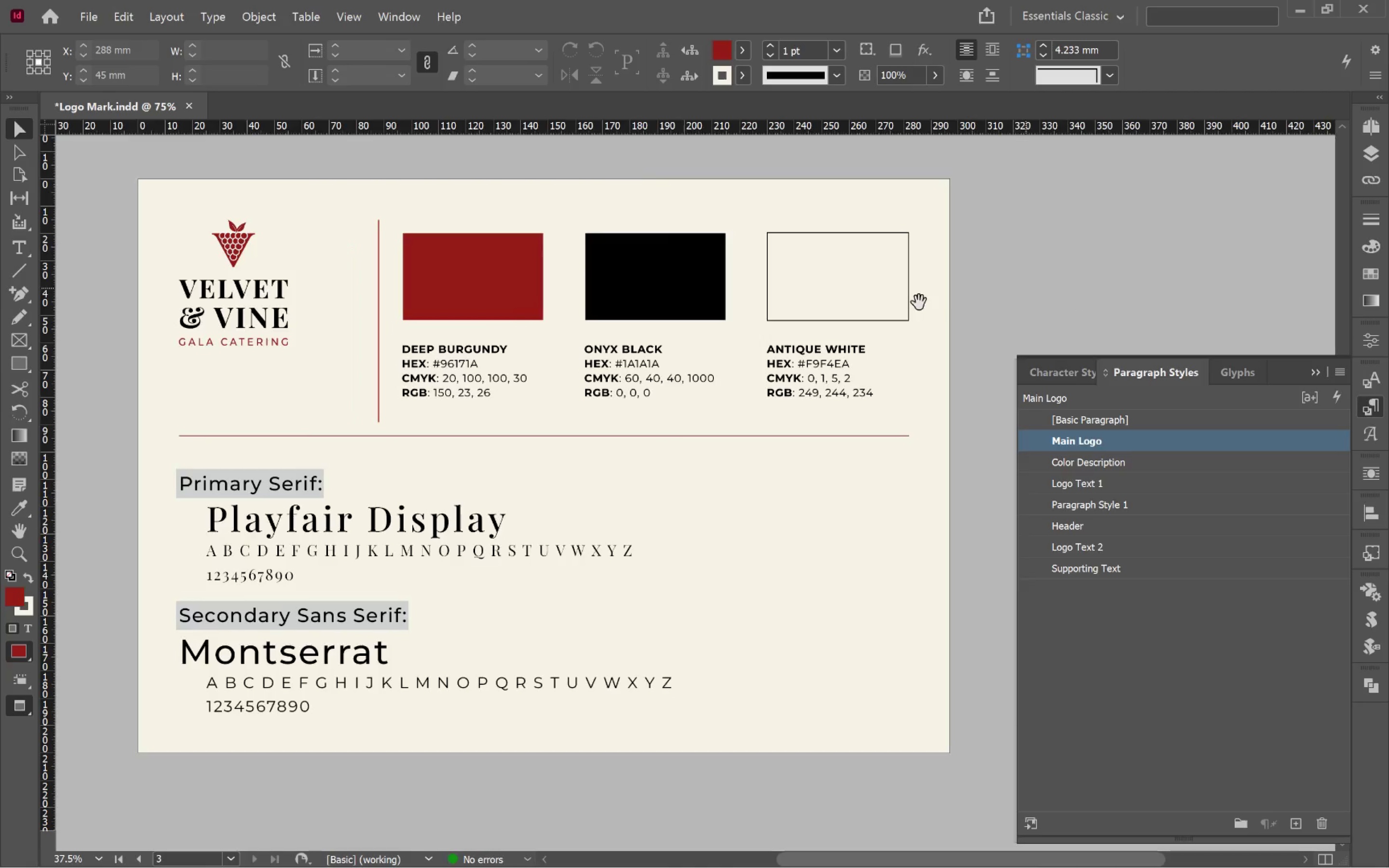 
key(Space)
 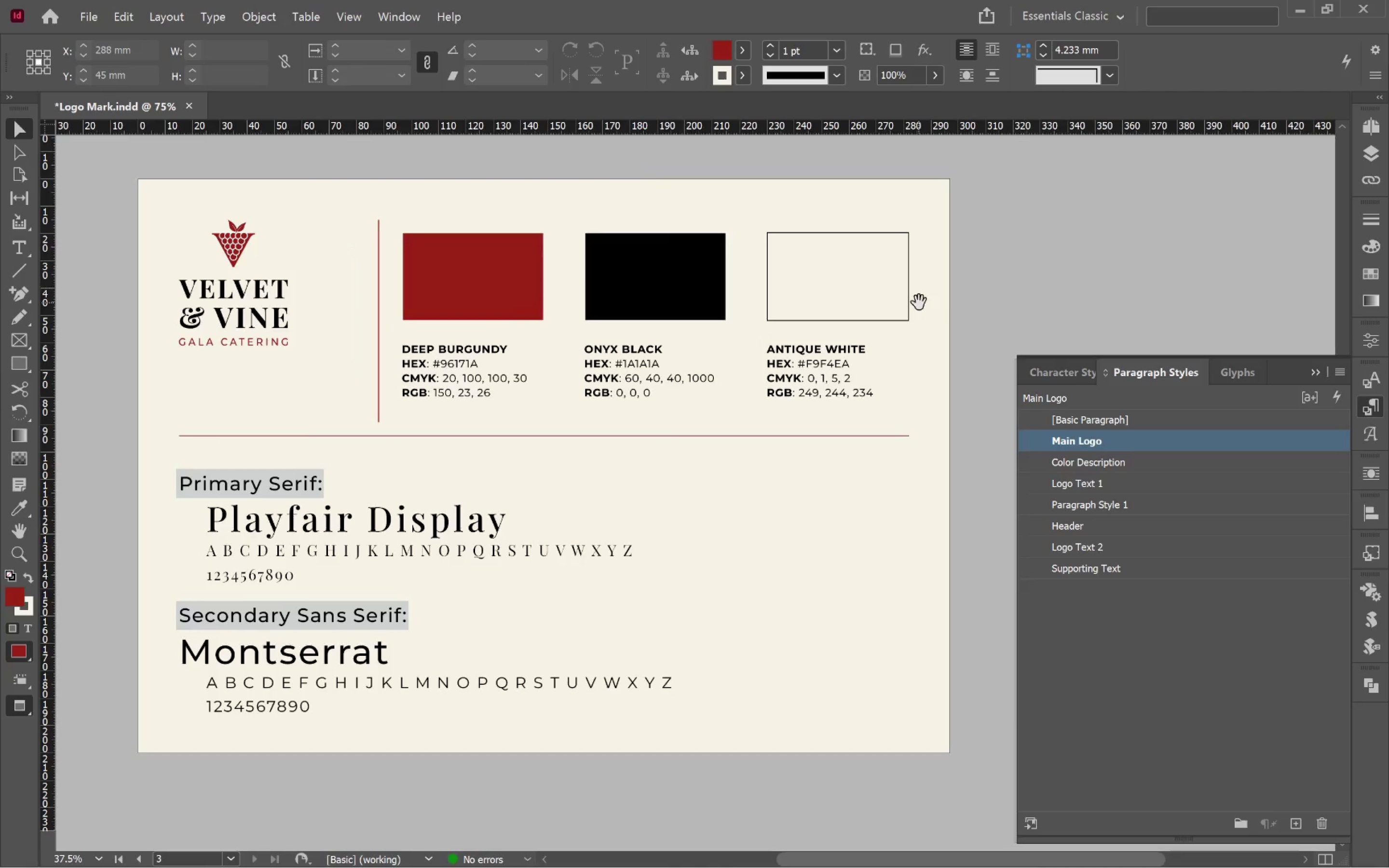 
key(Space)
 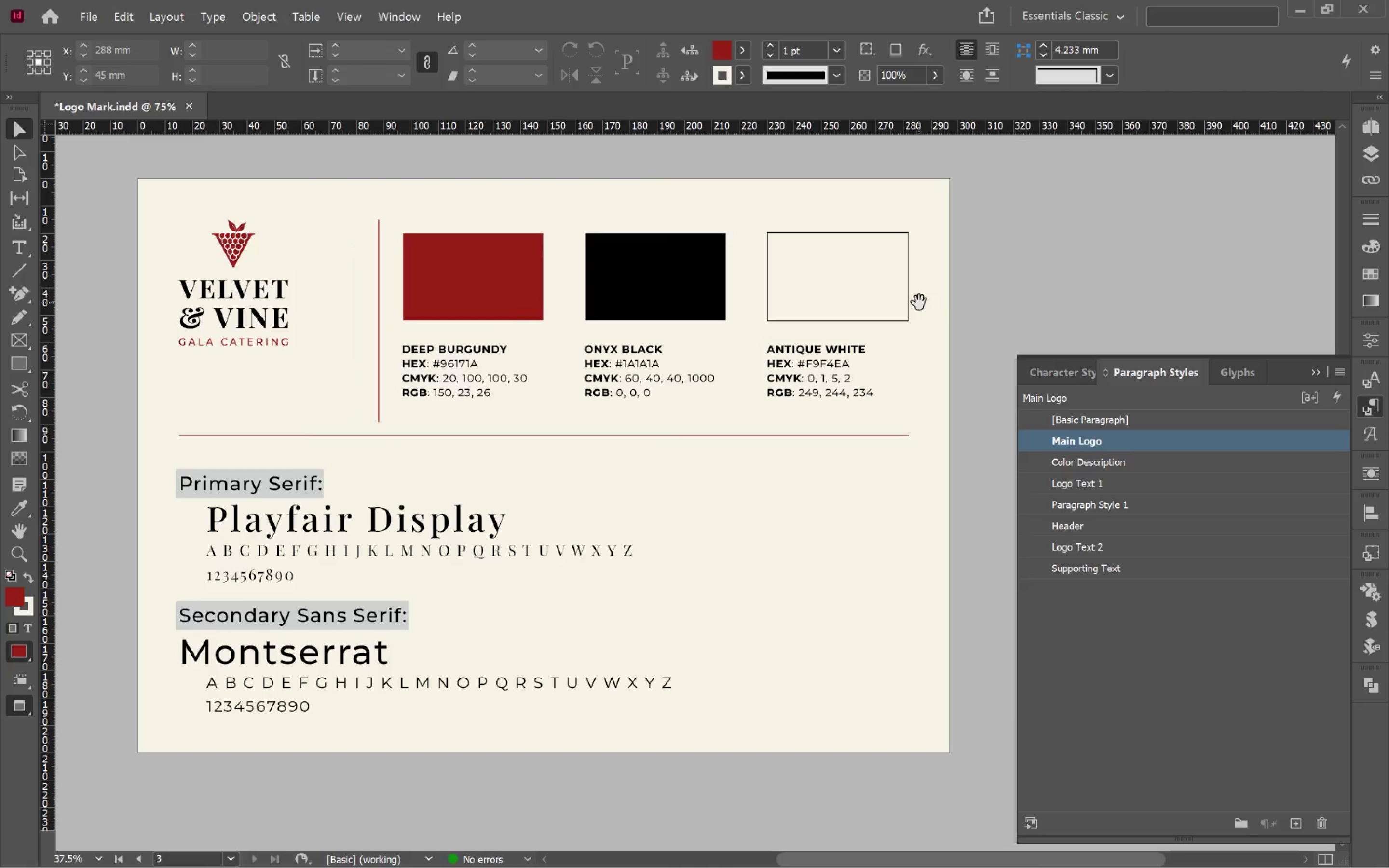 
key(Space)
 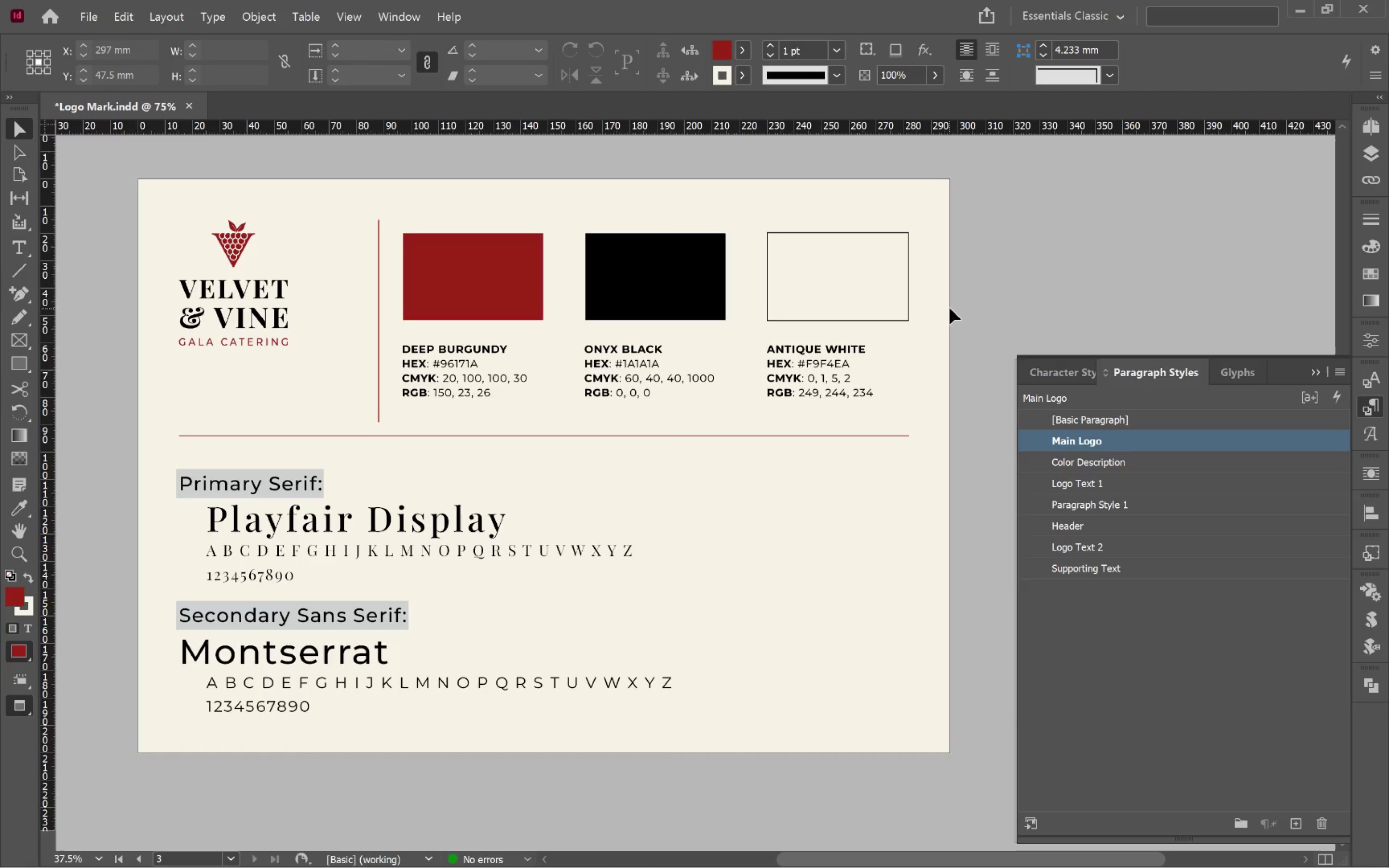 
key(Control+S)
 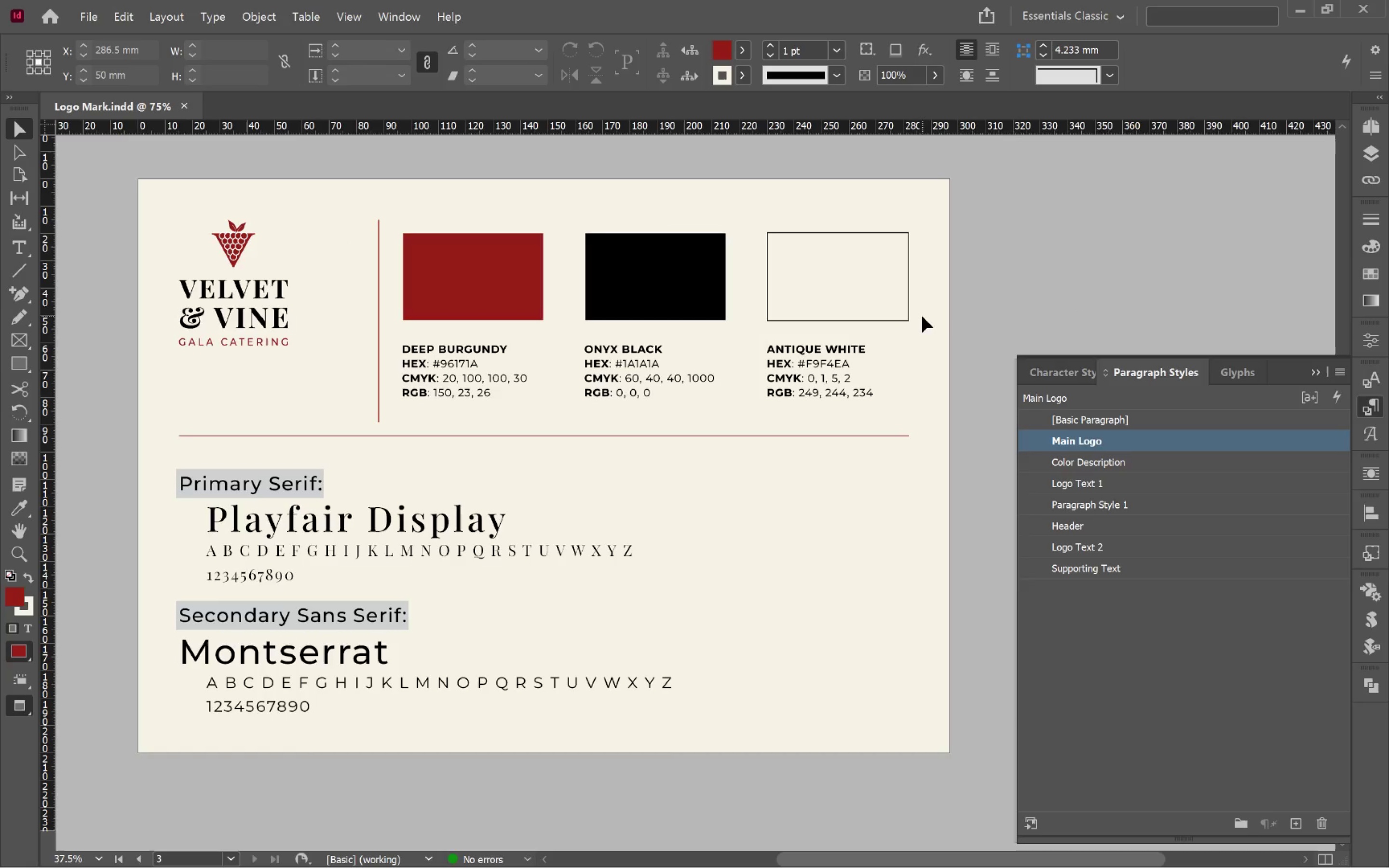 
hold_key(key=ControlLeft, duration=0.53)
 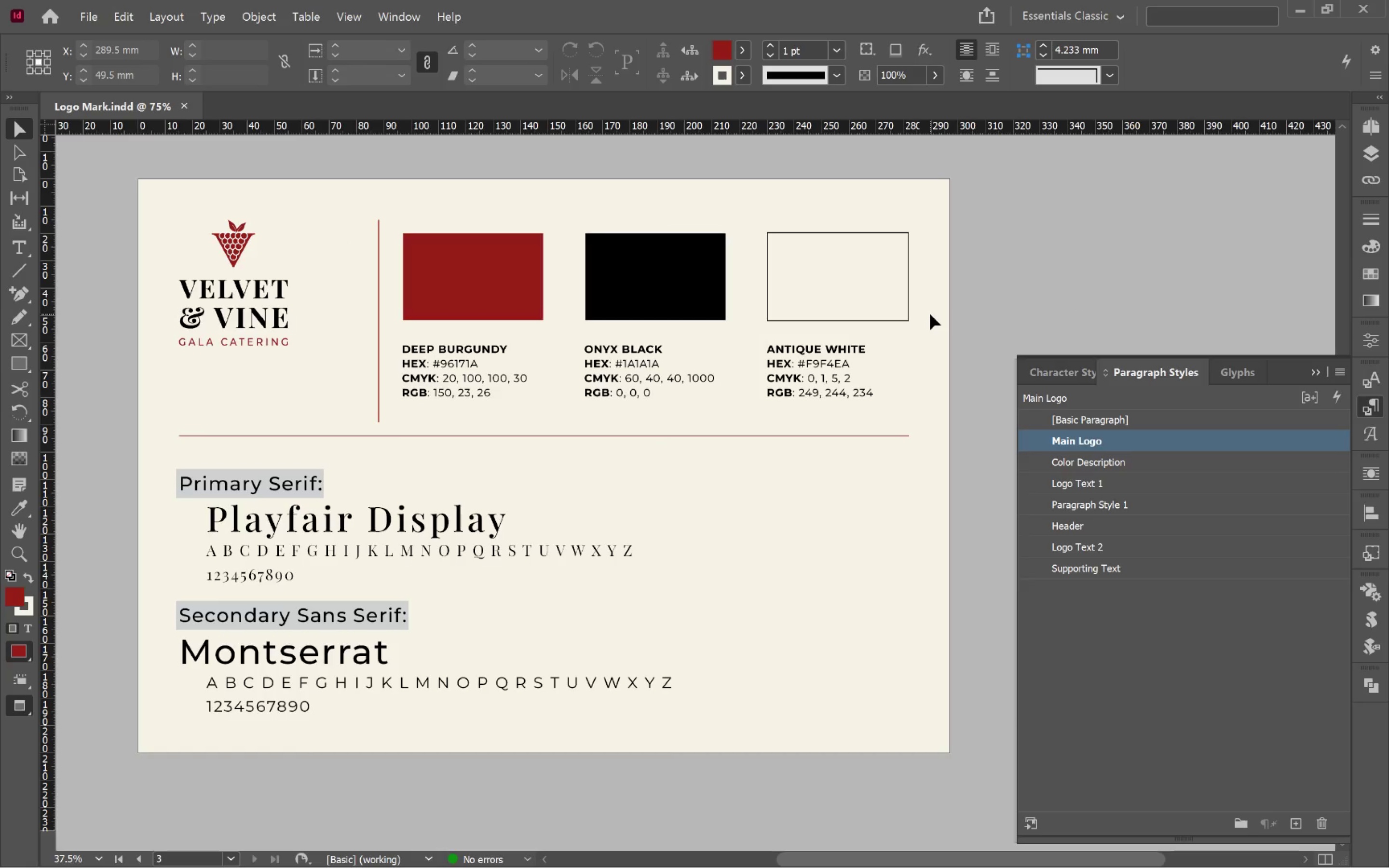 
key(Alt+Tab)
 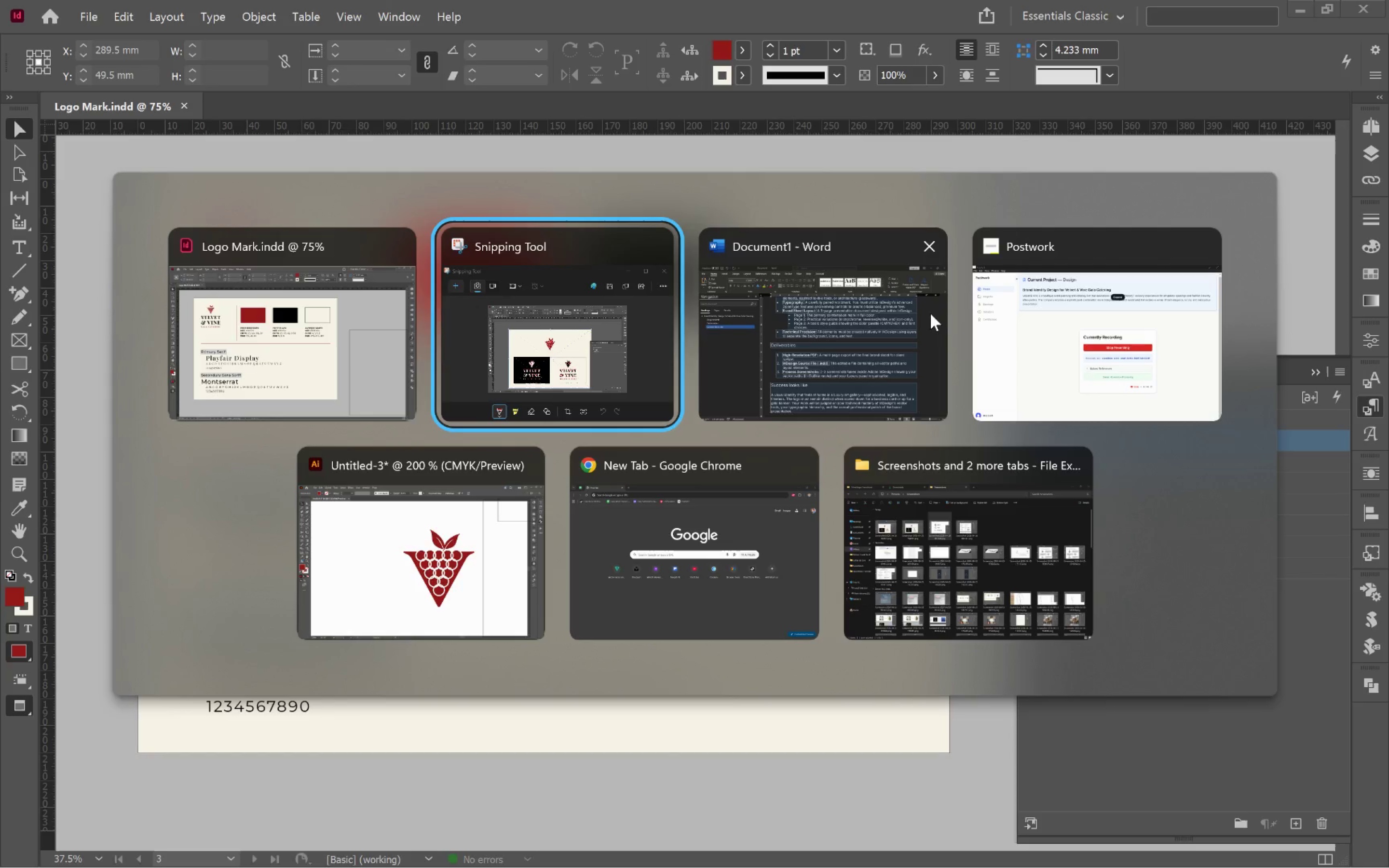 
key(Alt+Tab)
 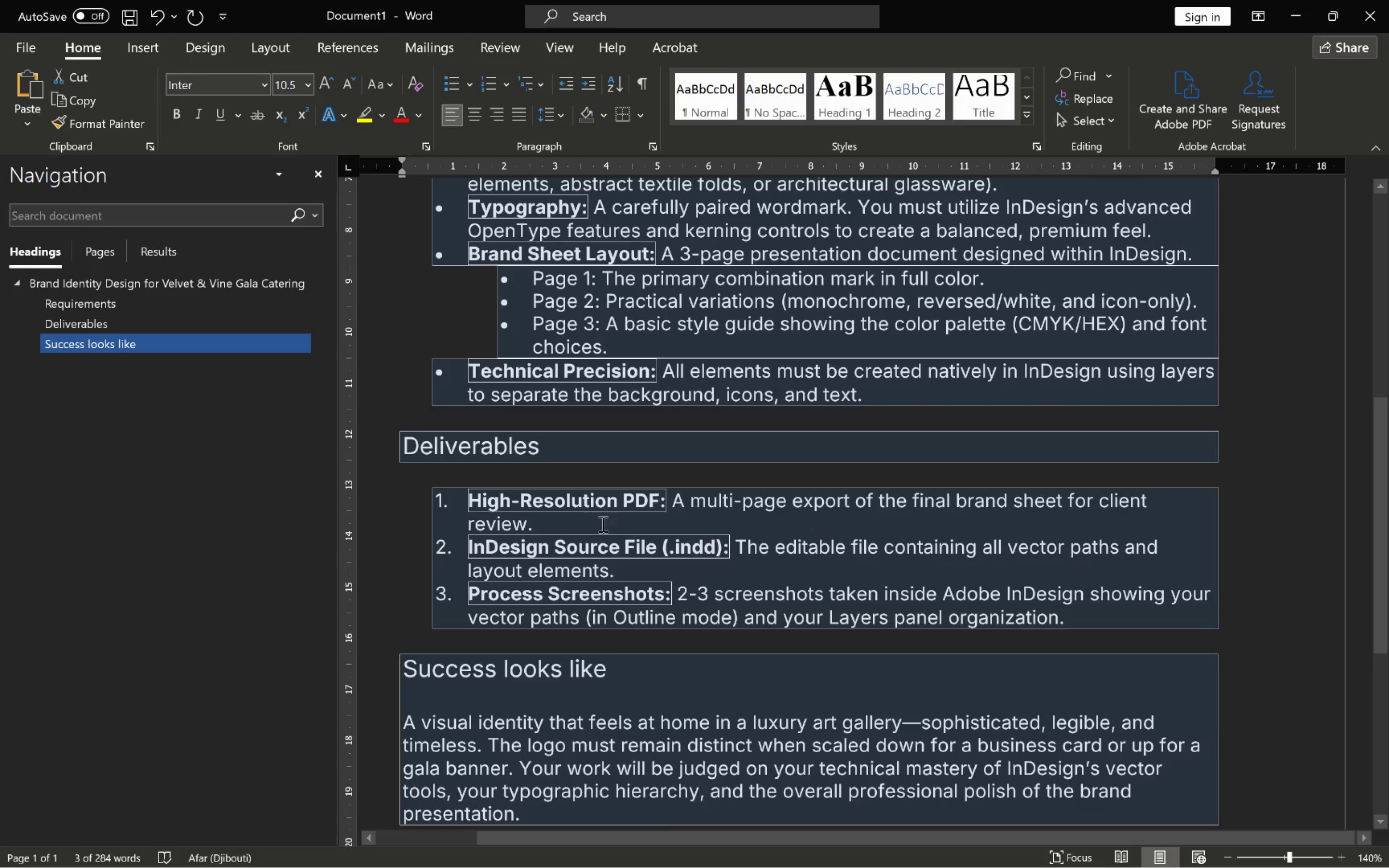 
key(Alt+AltLeft)
 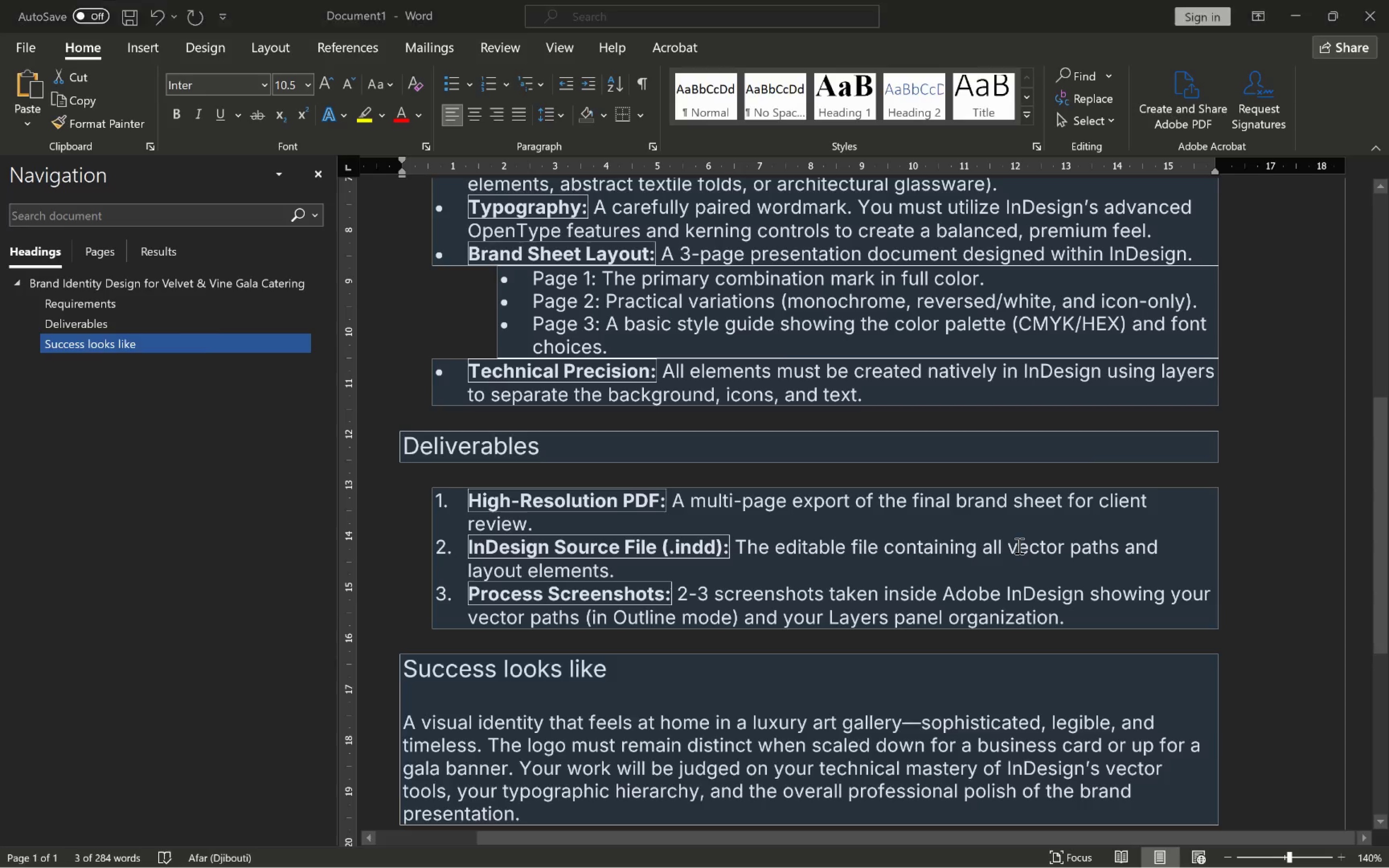 
key(Alt+Tab)
 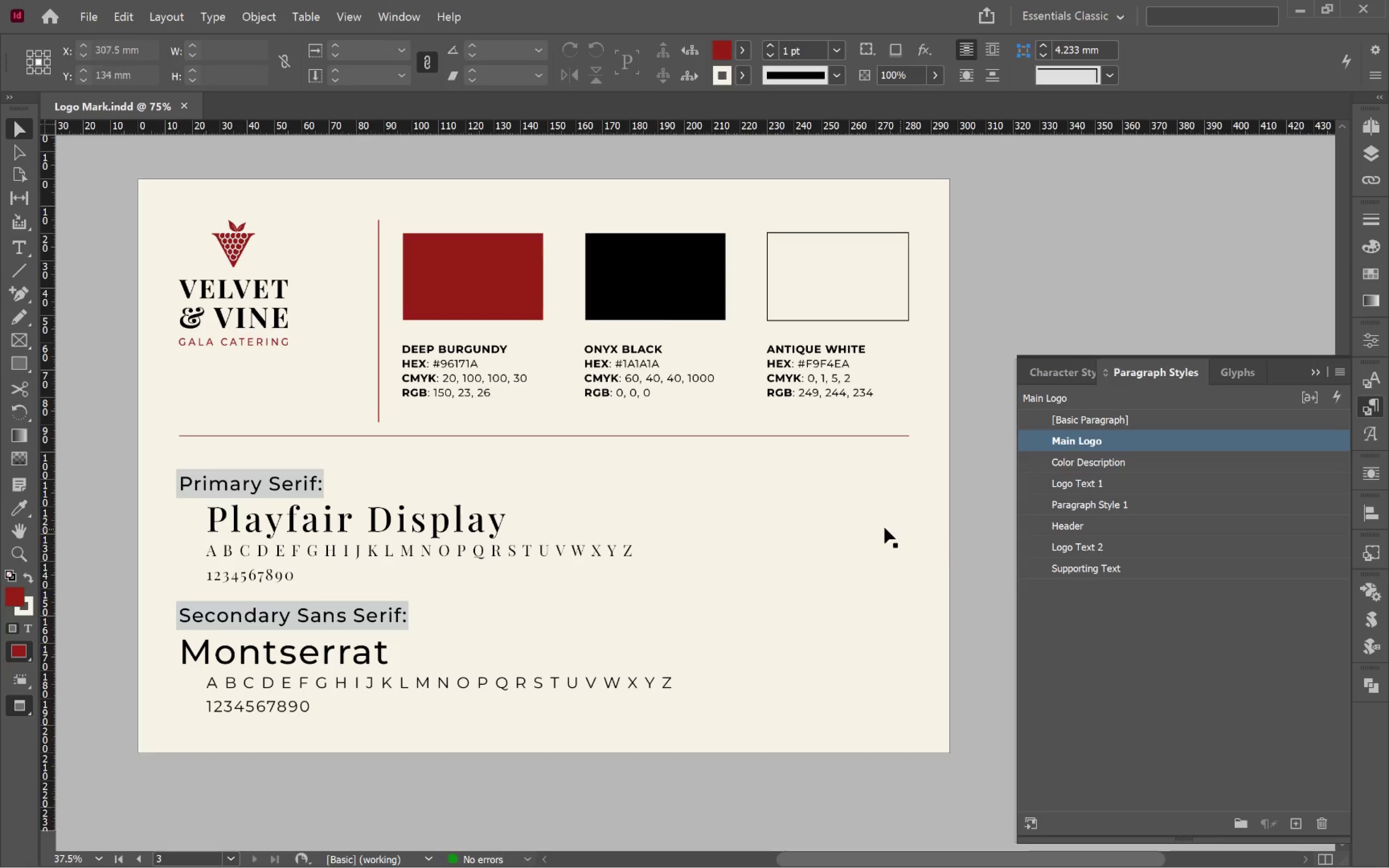 
key(Control+F)
 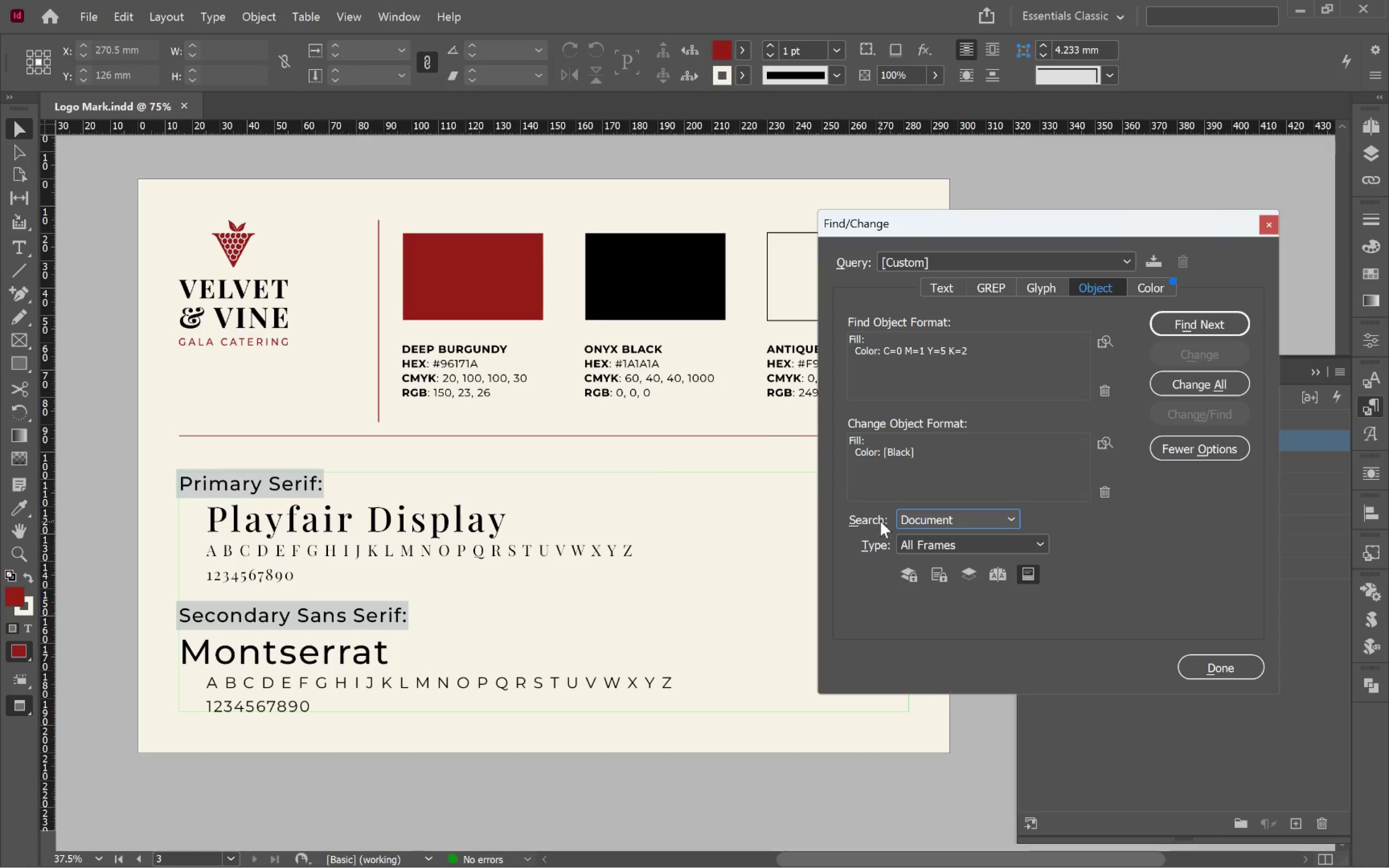 
key(Escape)
 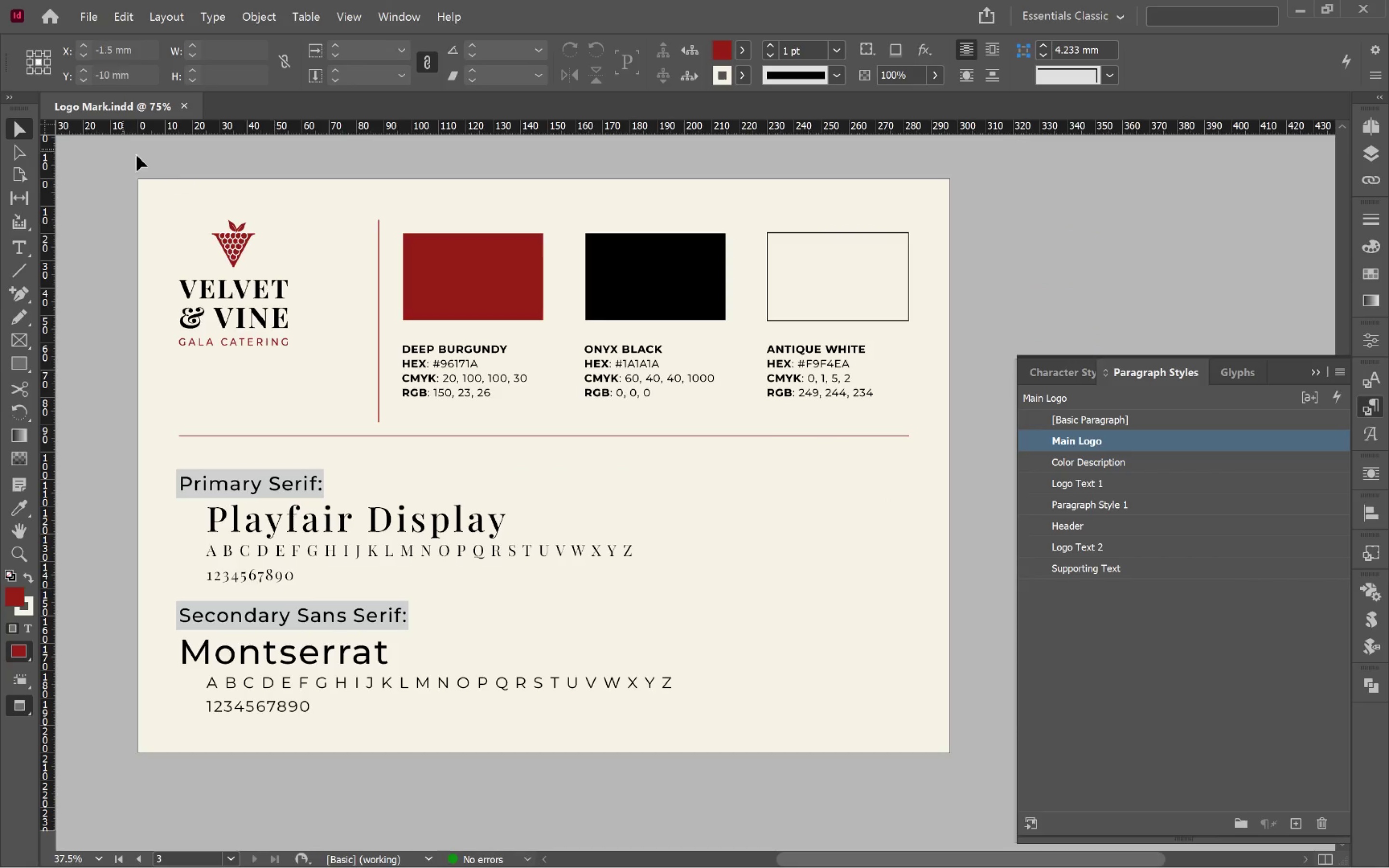 
key(Control+E)
 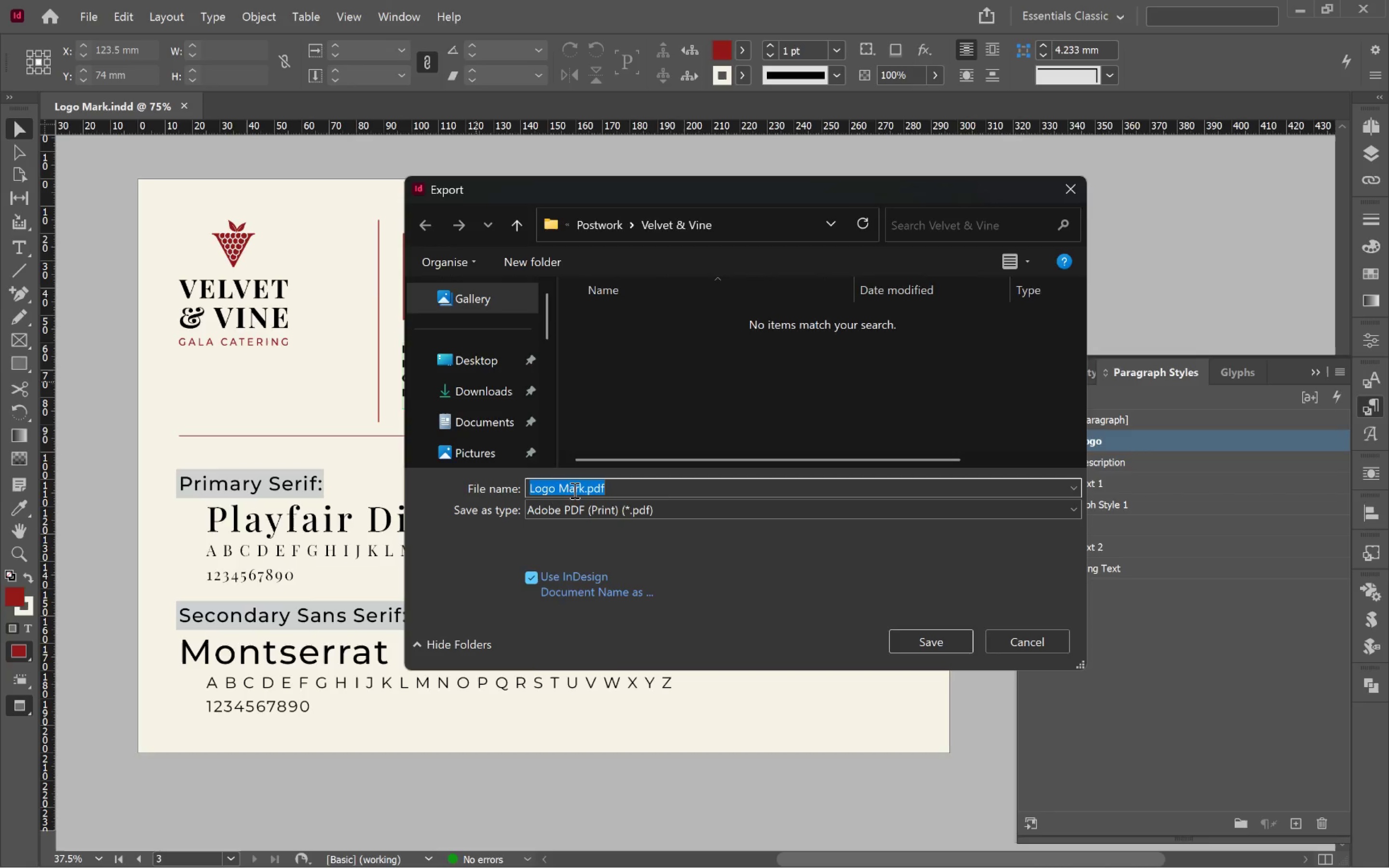 
left_click([586, 484])
 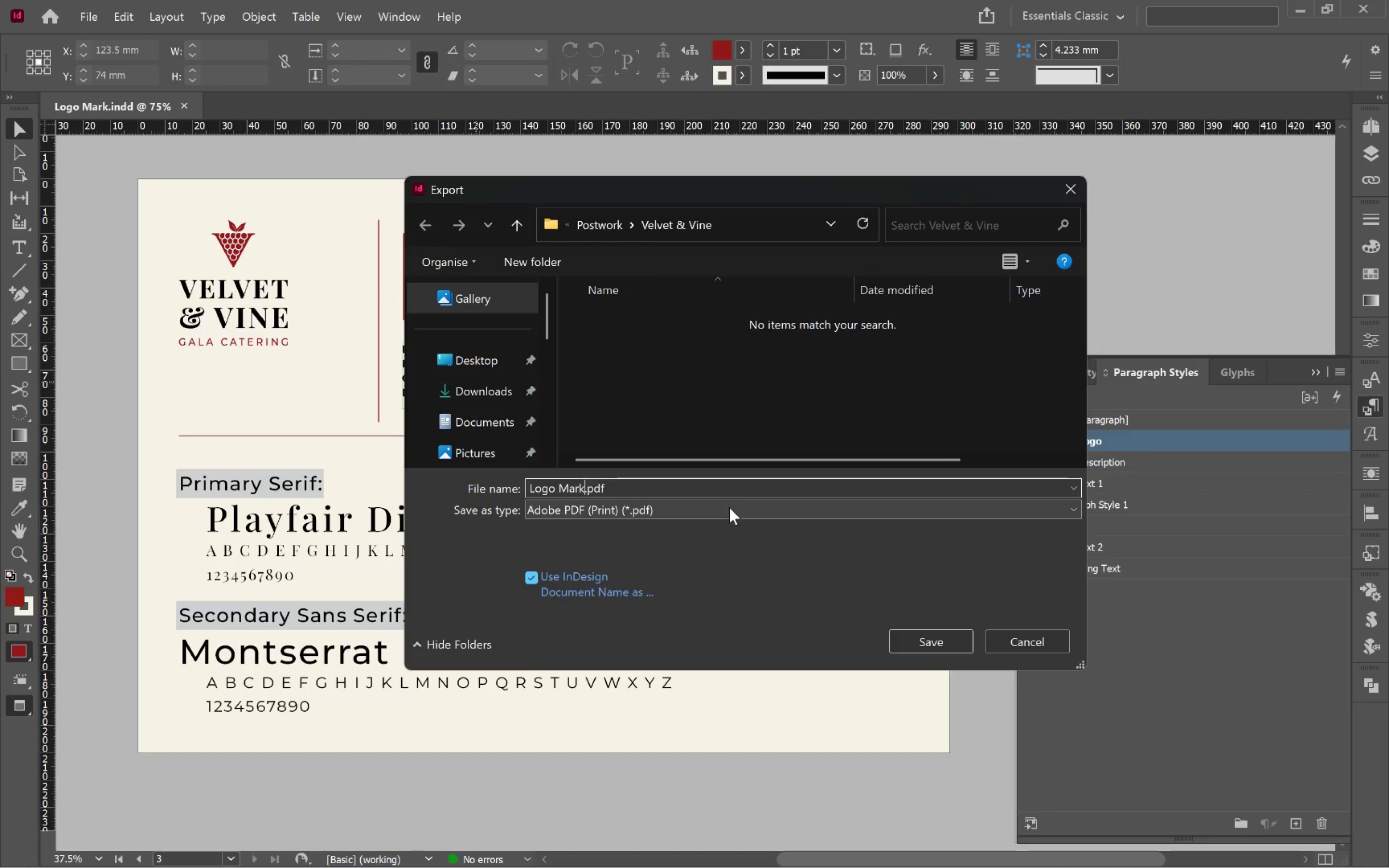 
type( FOR E)
key(Backspace)
type(RE)
key(Backspace)
key(Backspace)
key(Backspace)
key(Backspace)
key(Backspace)
key(Backspace)
type(for Review)
 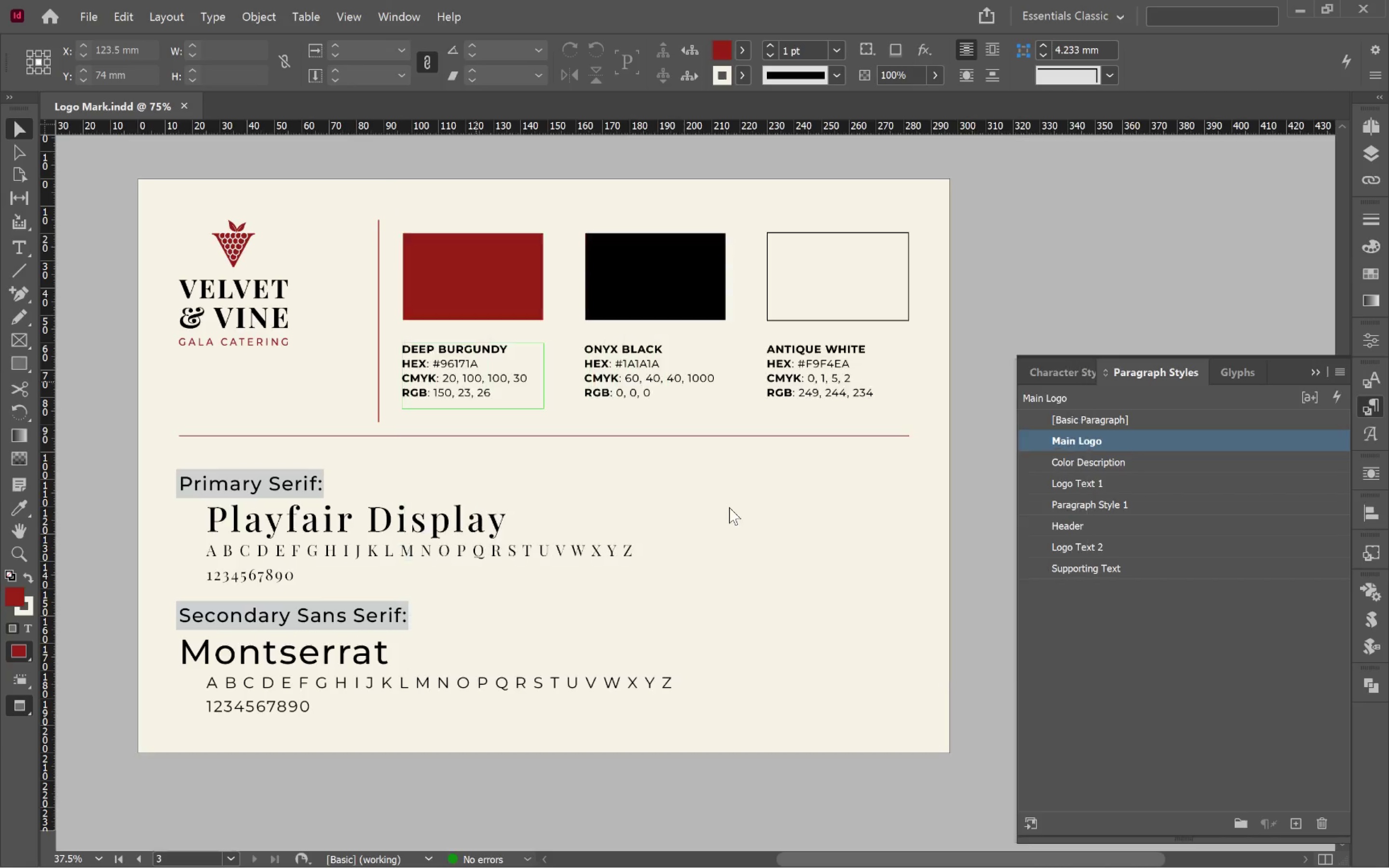 
key(Enter)
 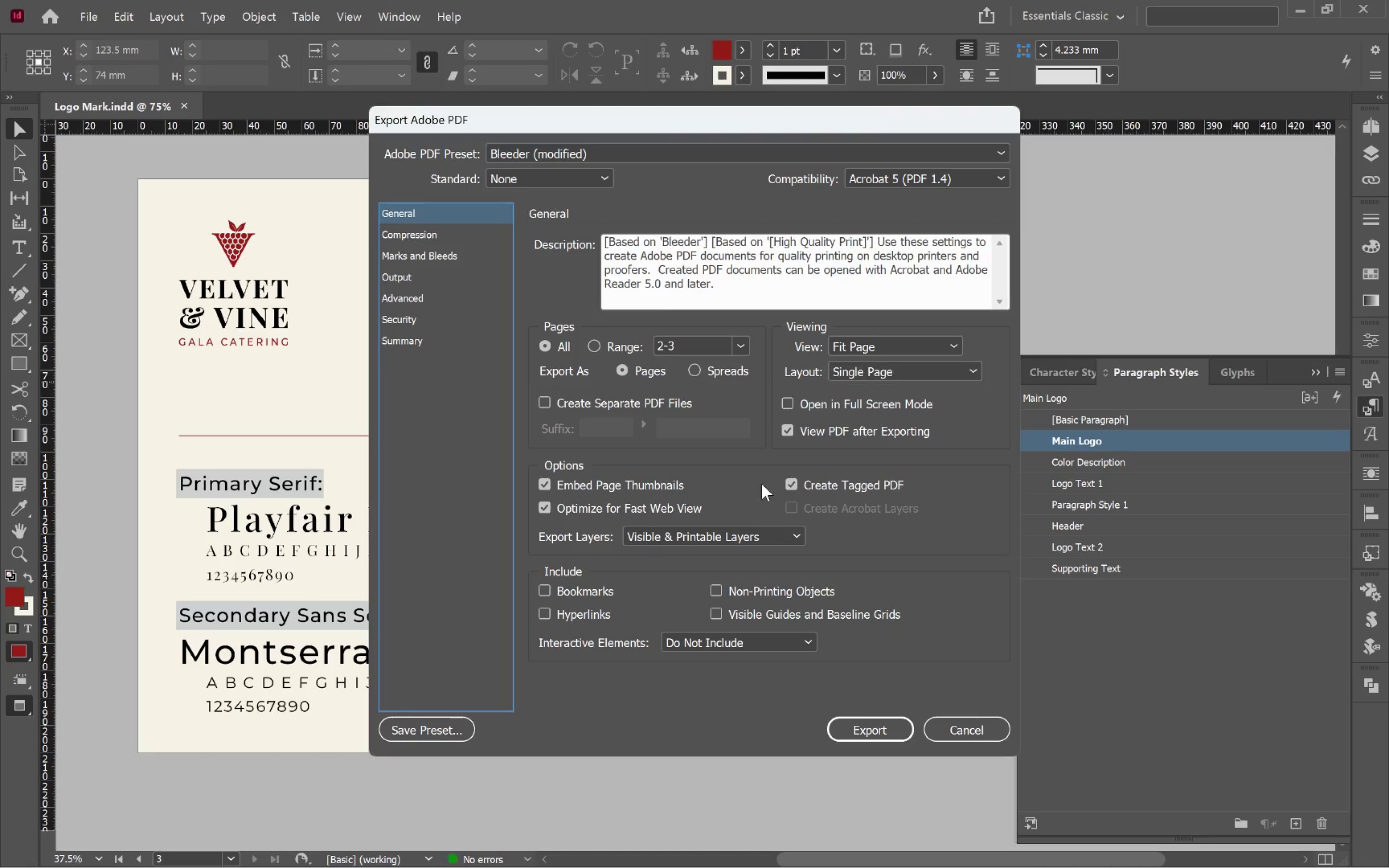 
left_click([592, 593])